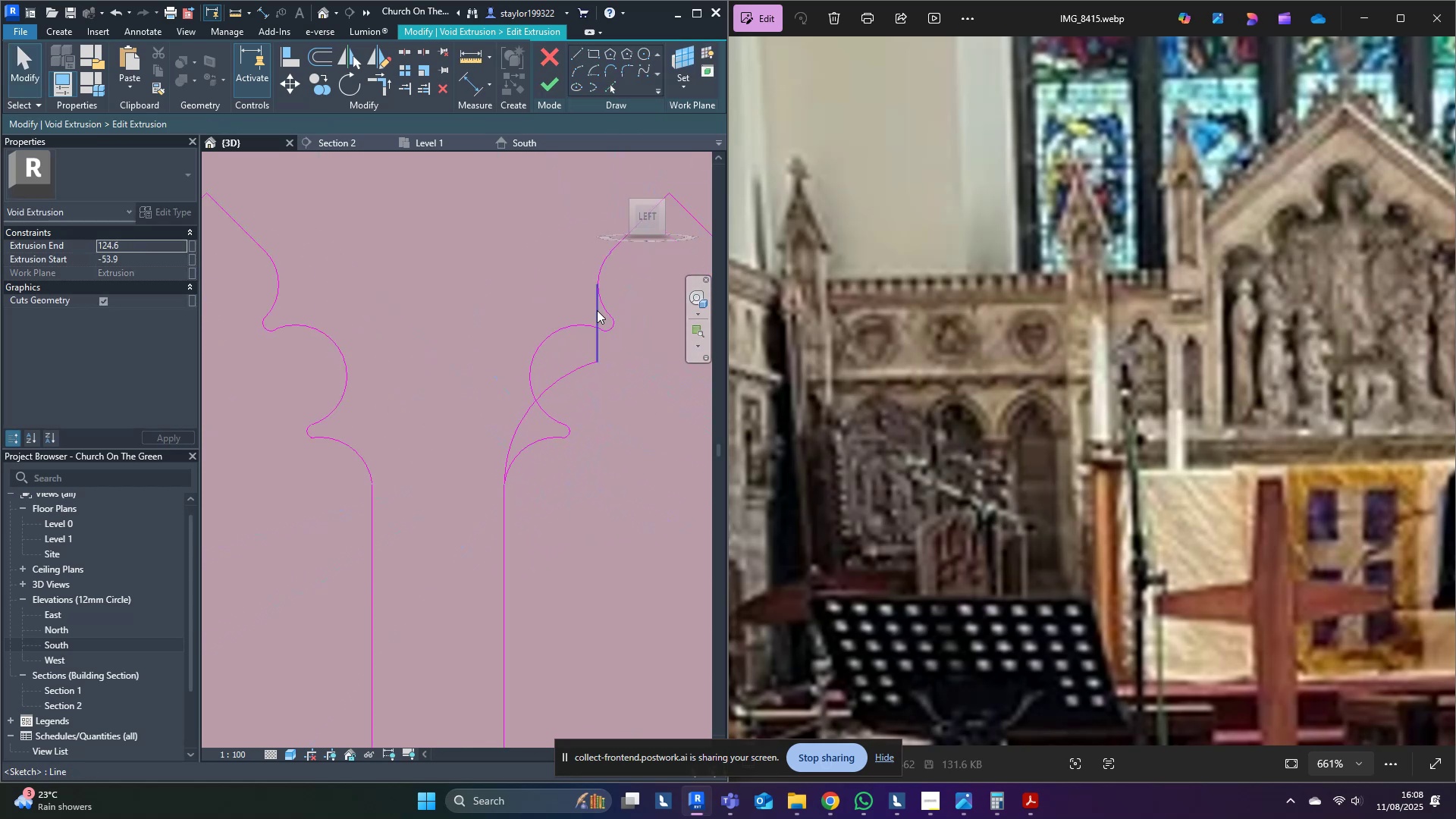 
left_click([609, 333])
 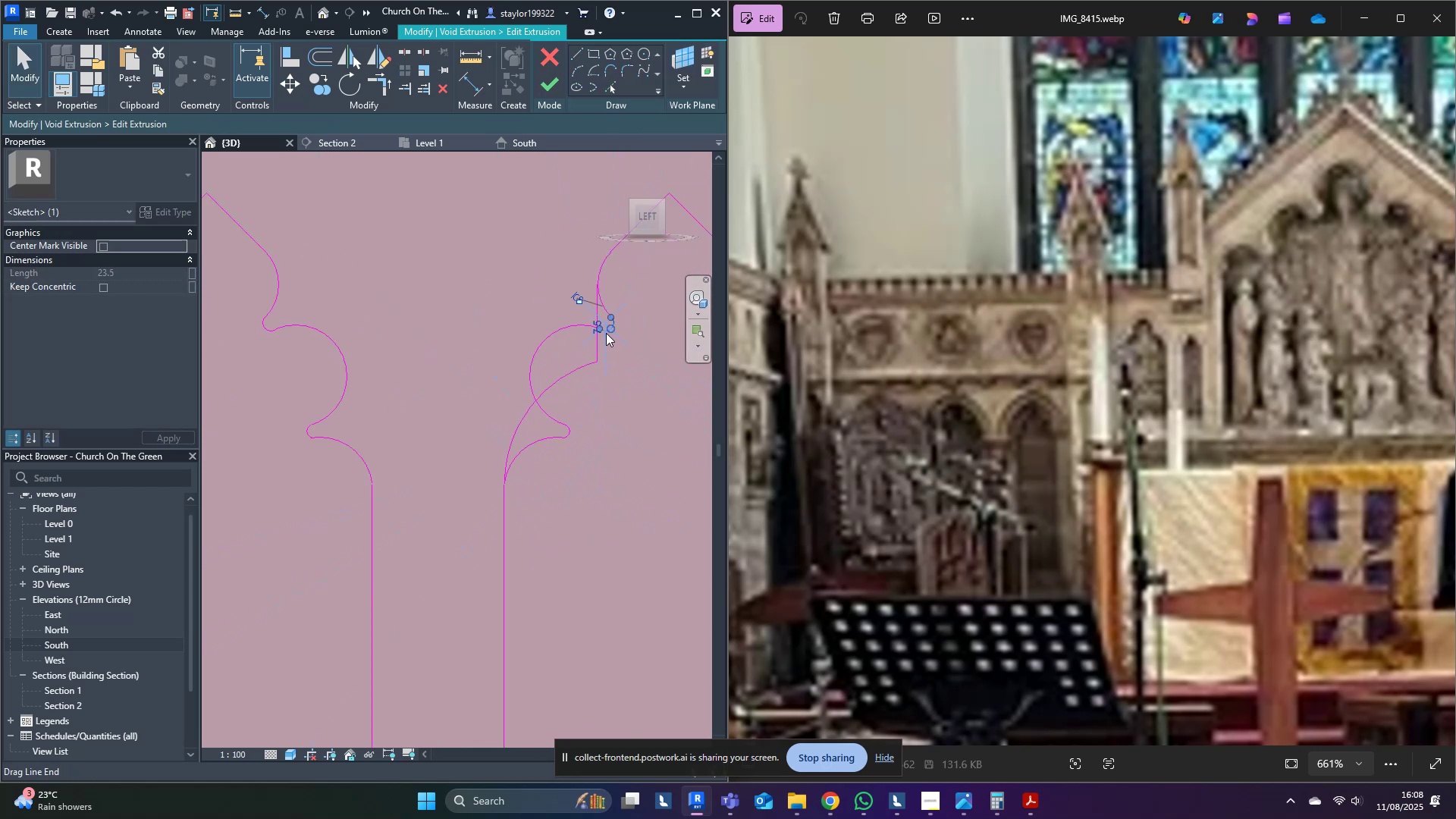 
key(Delete)
 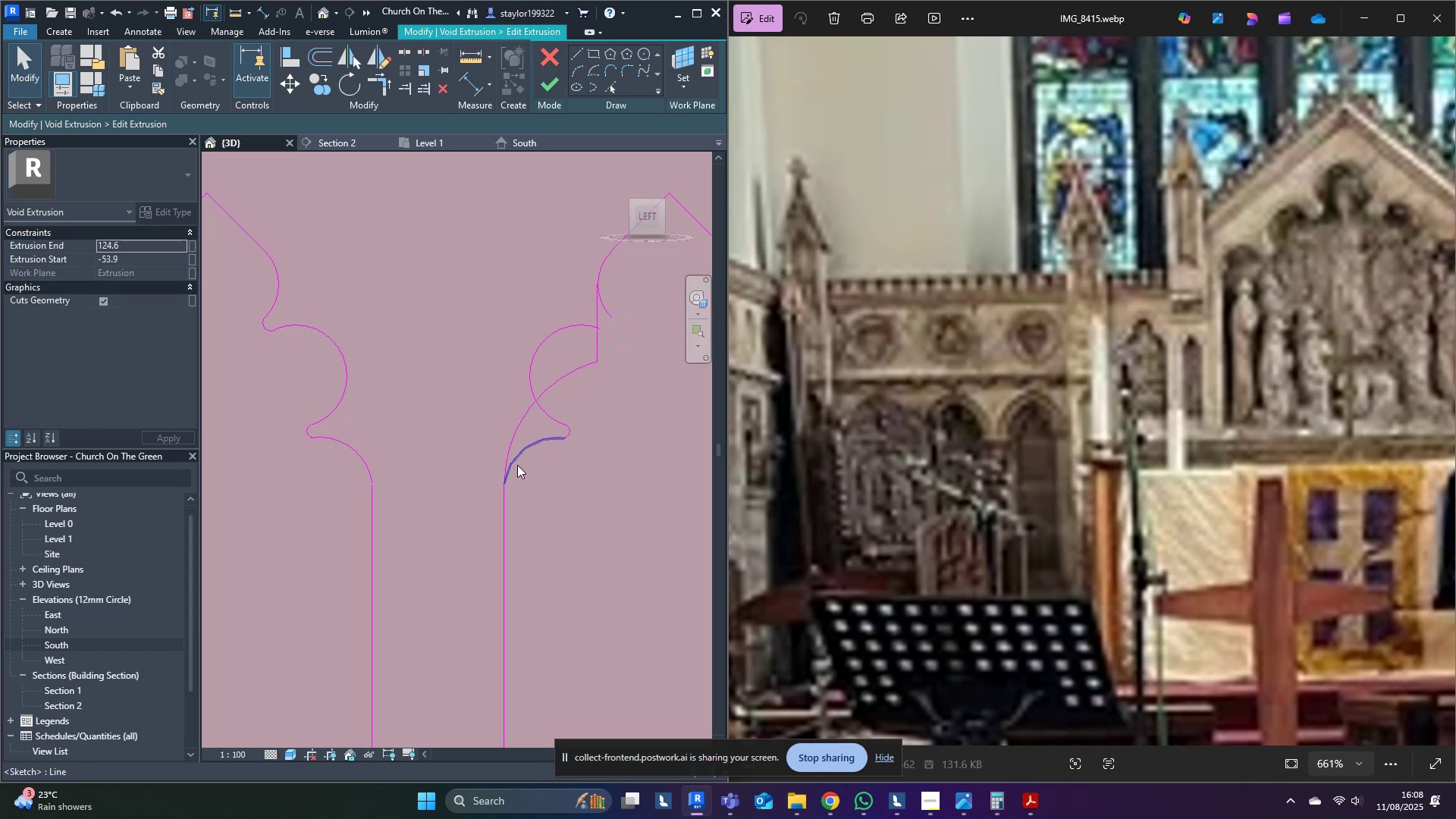 
key(Delete)
 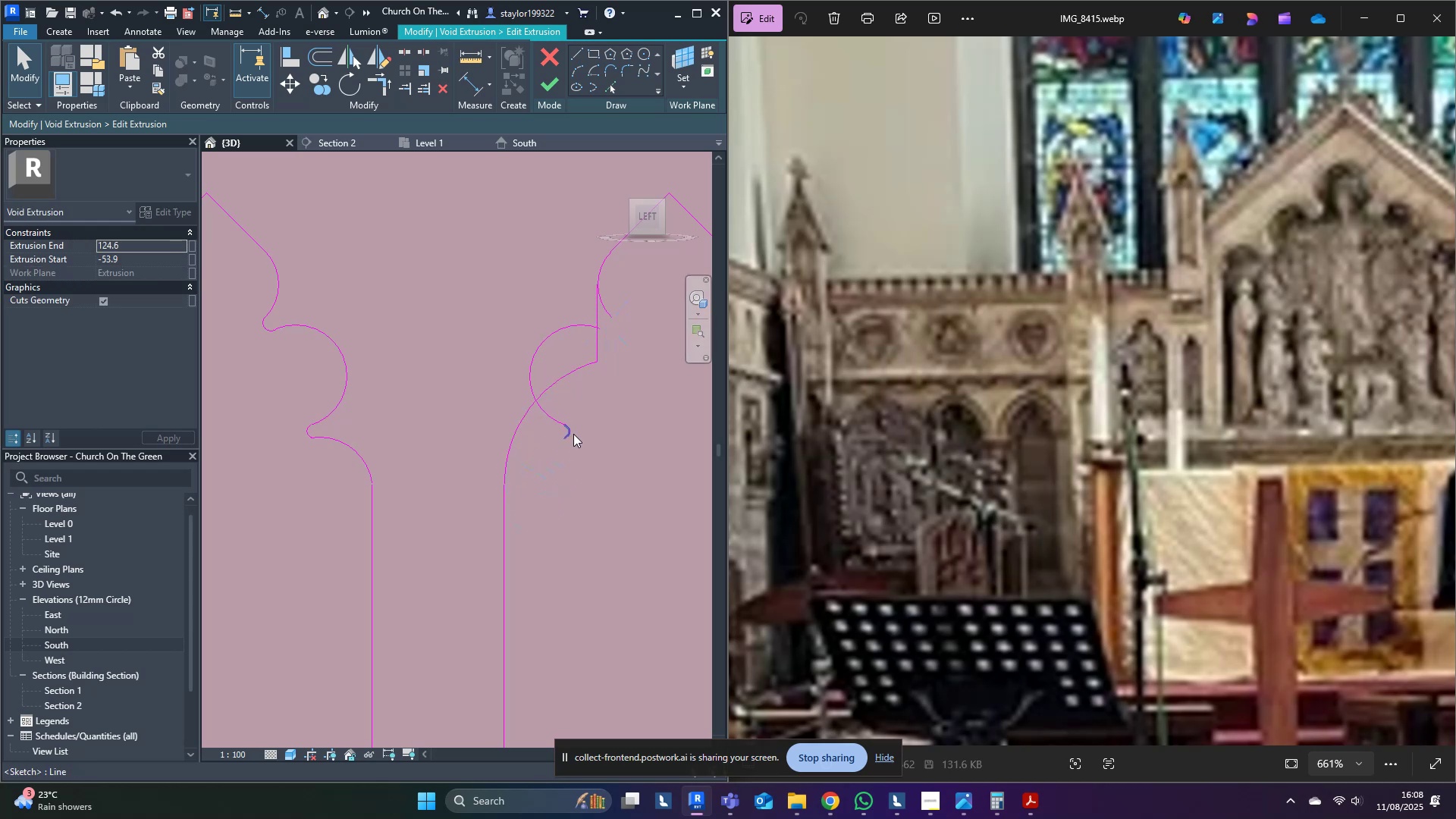 
key(Tab)
 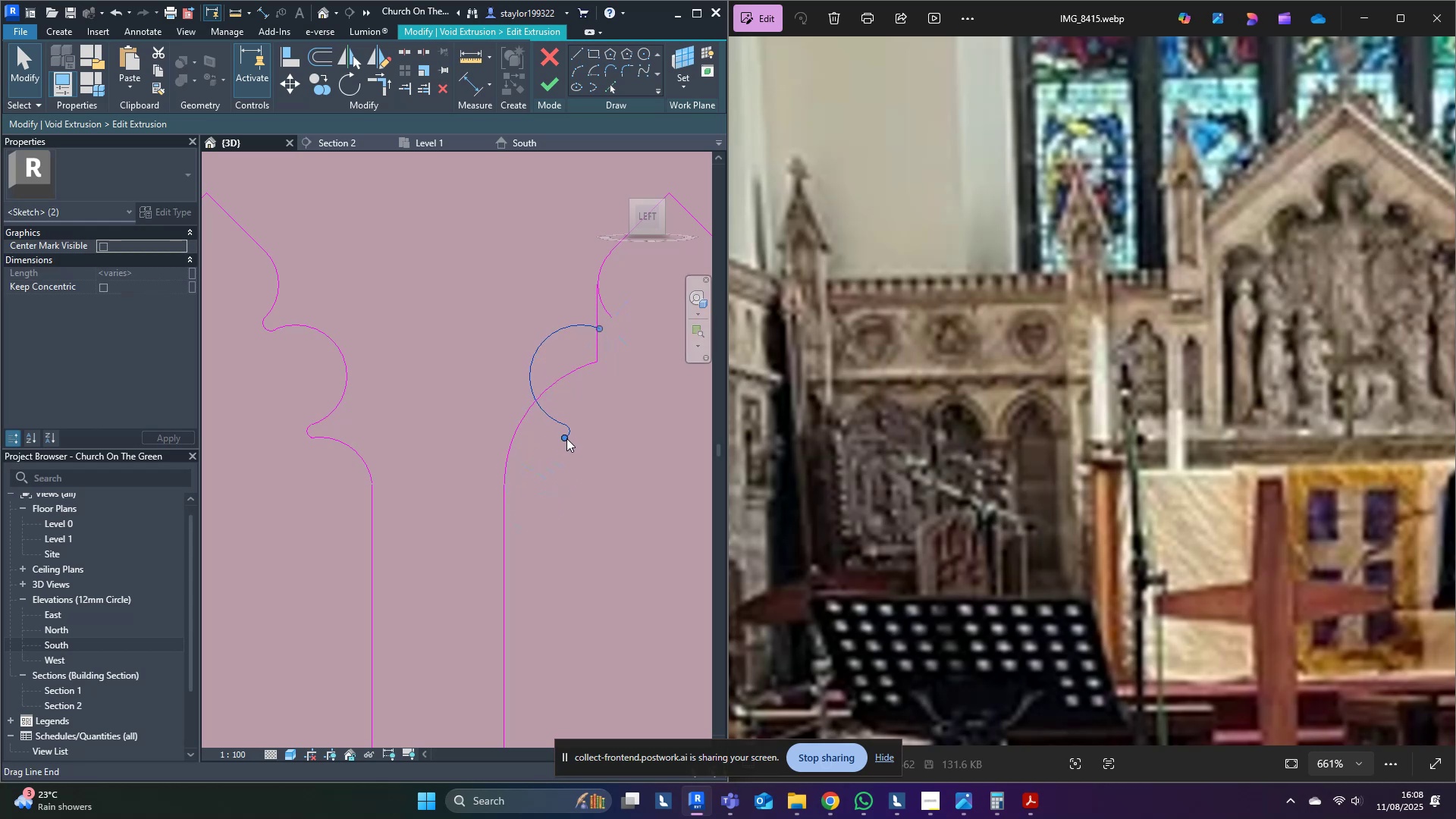 
key(Delete)
 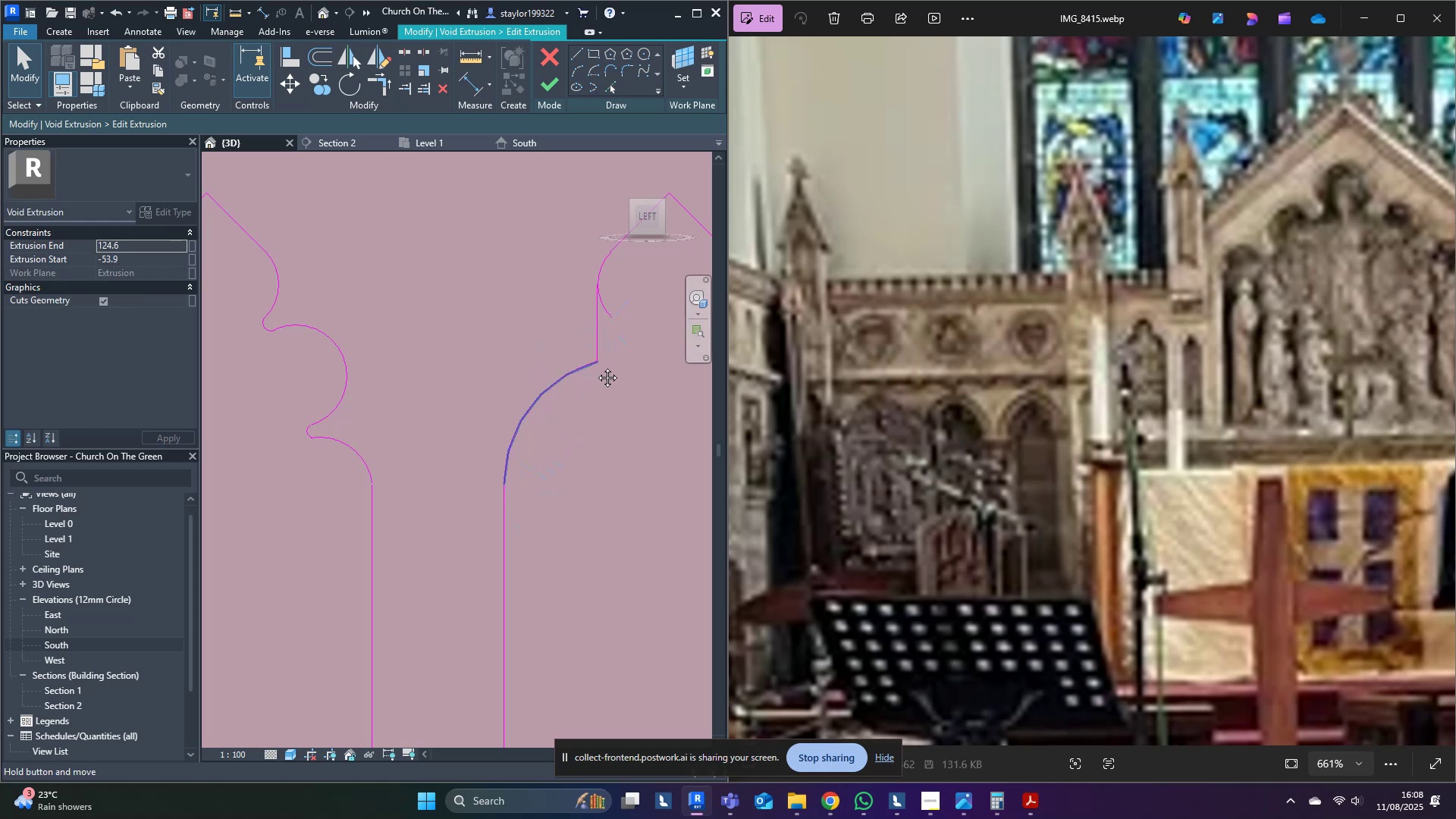 
middle_click([596, 366])
 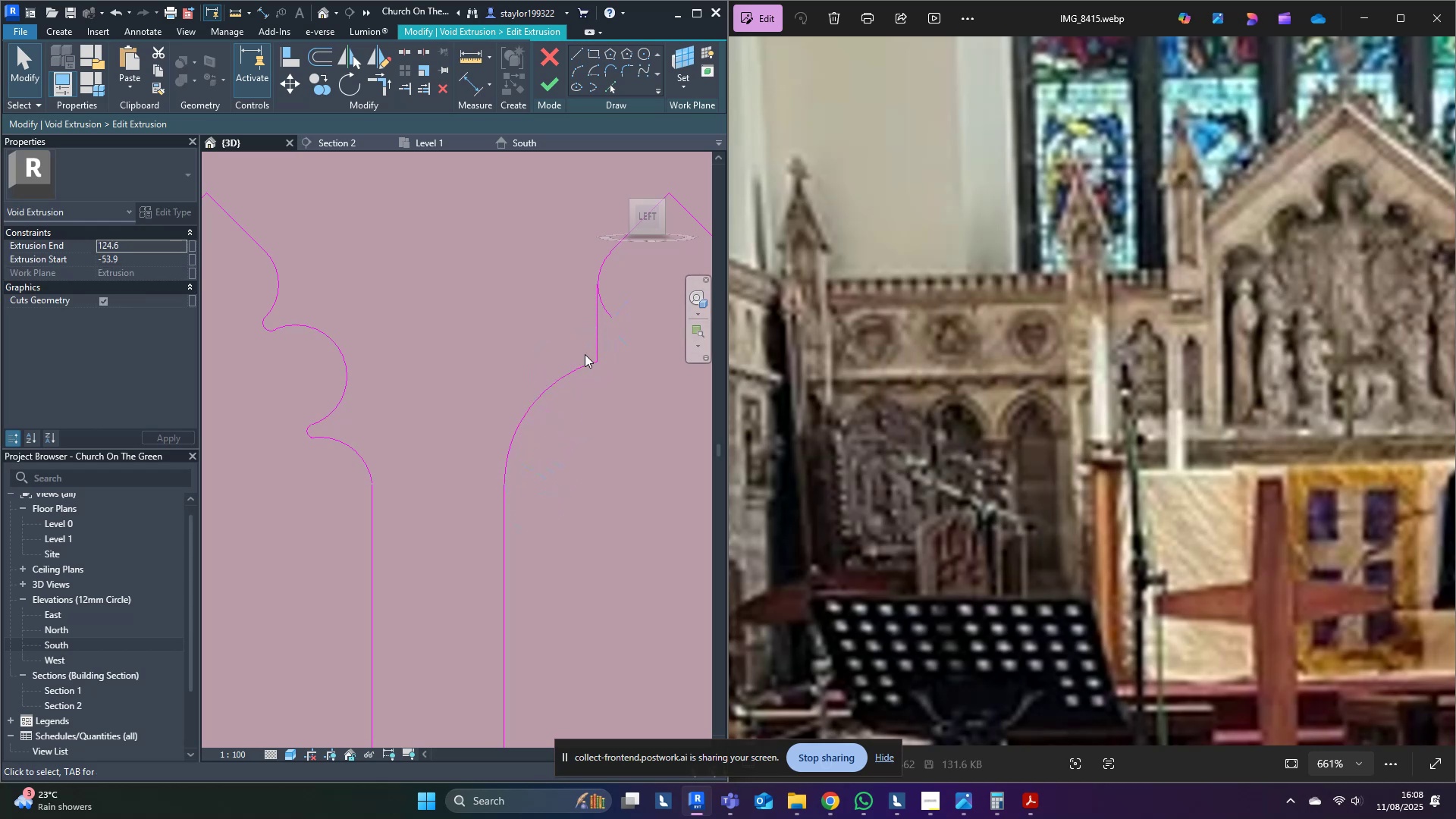 
key(R)
 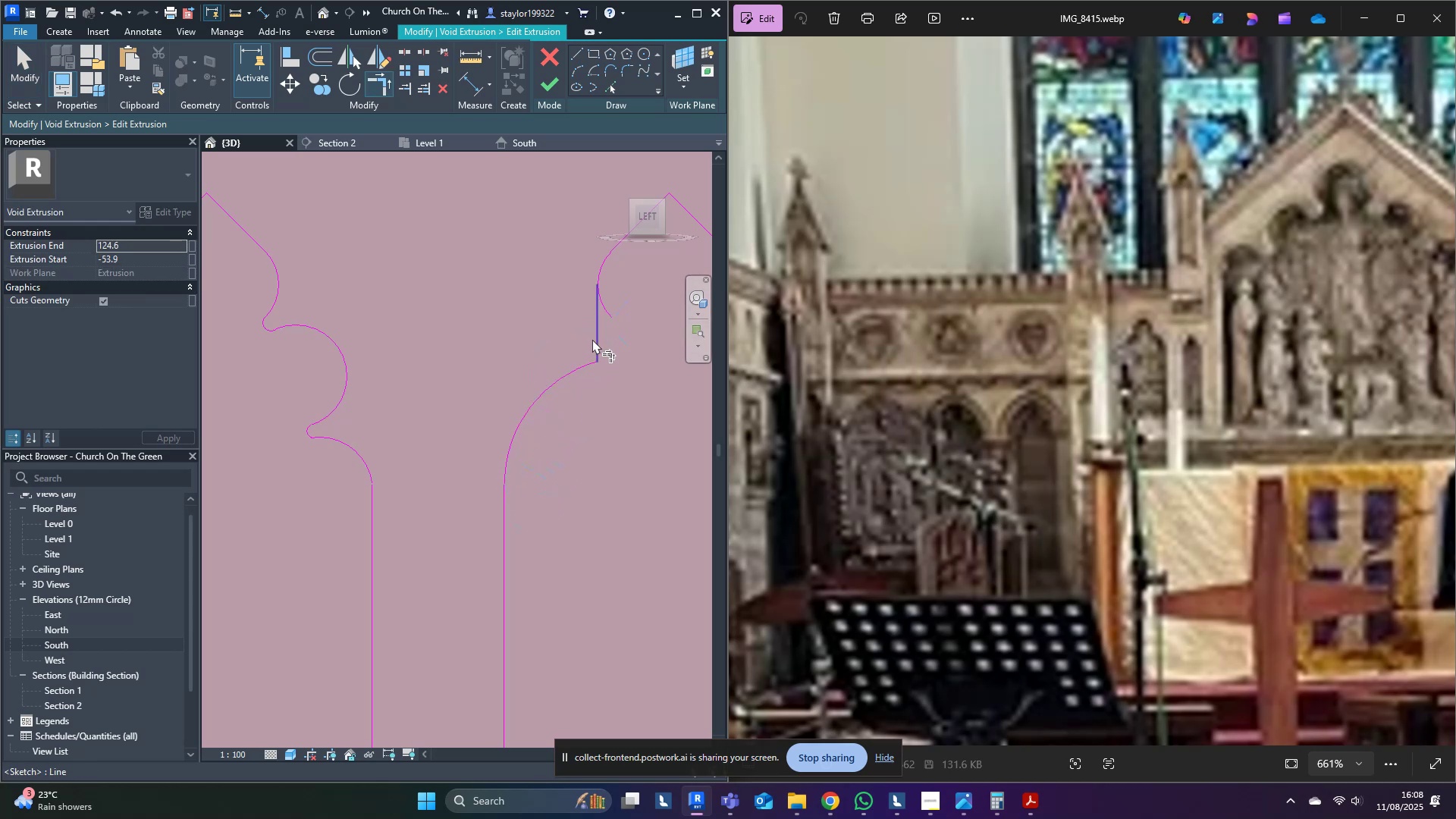 
left_click([592, 339])
 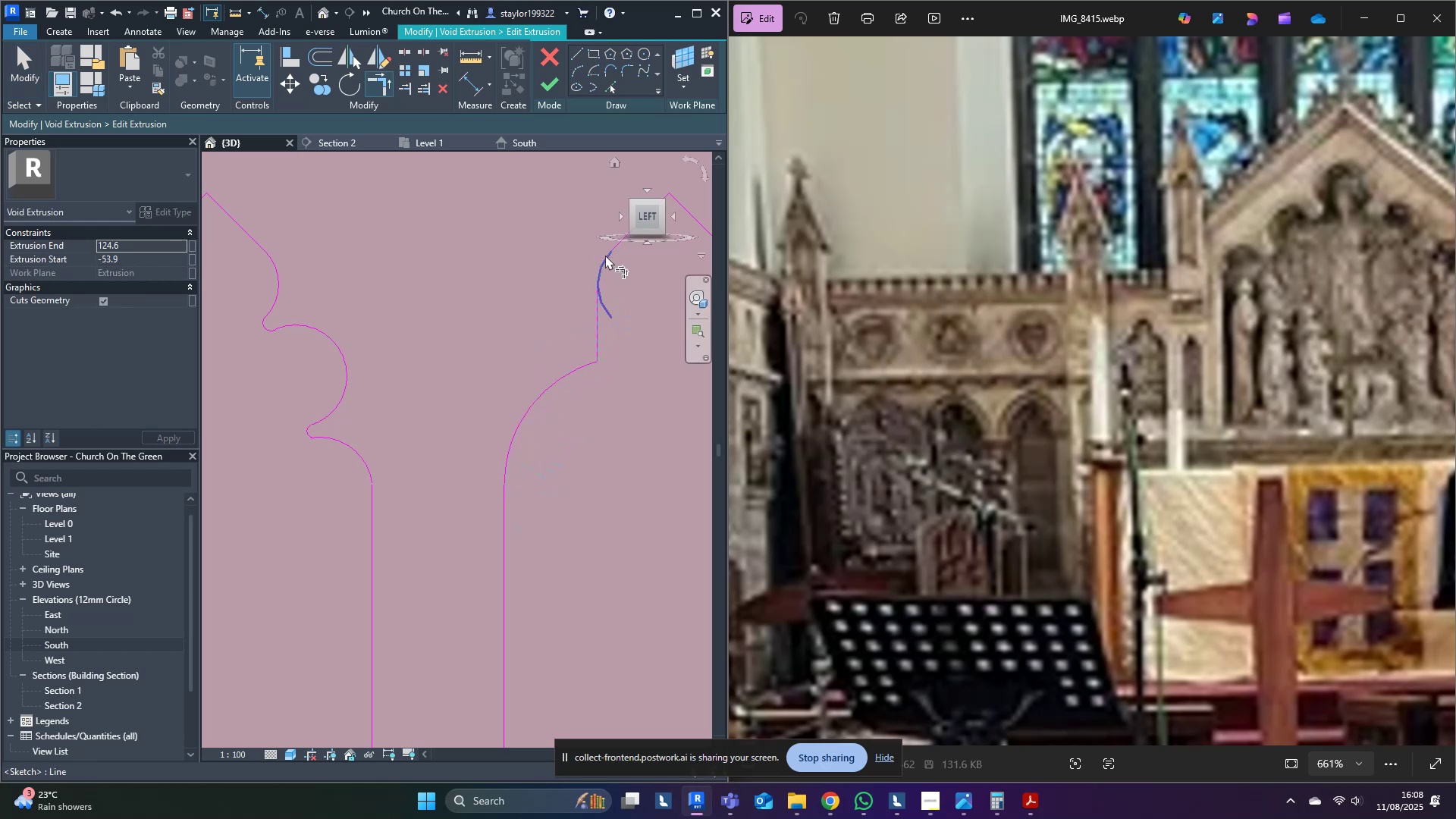 
left_click([605, 255])
 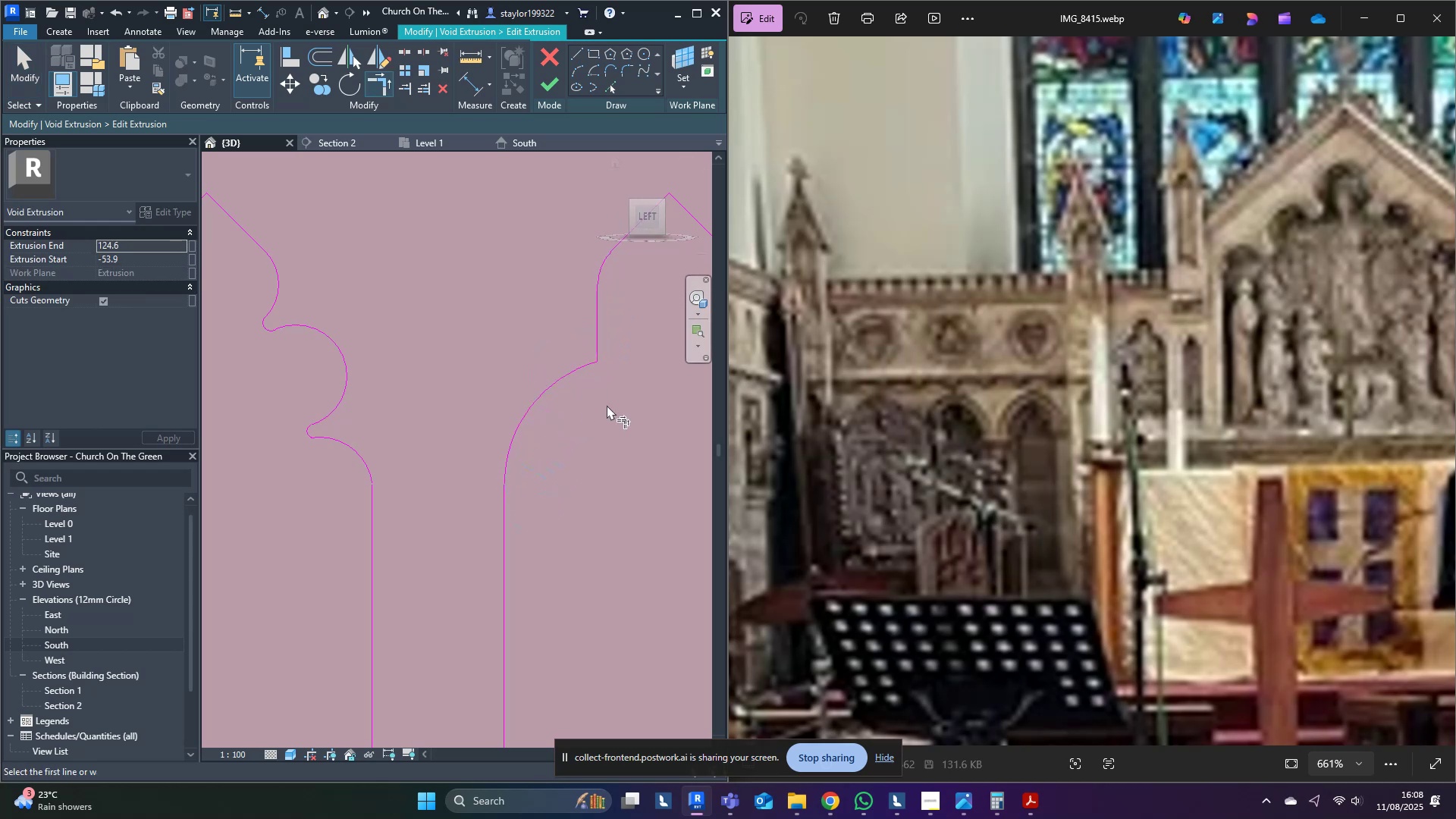 
scroll: coordinate [558, 441], scroll_direction: down, amount: 8.0
 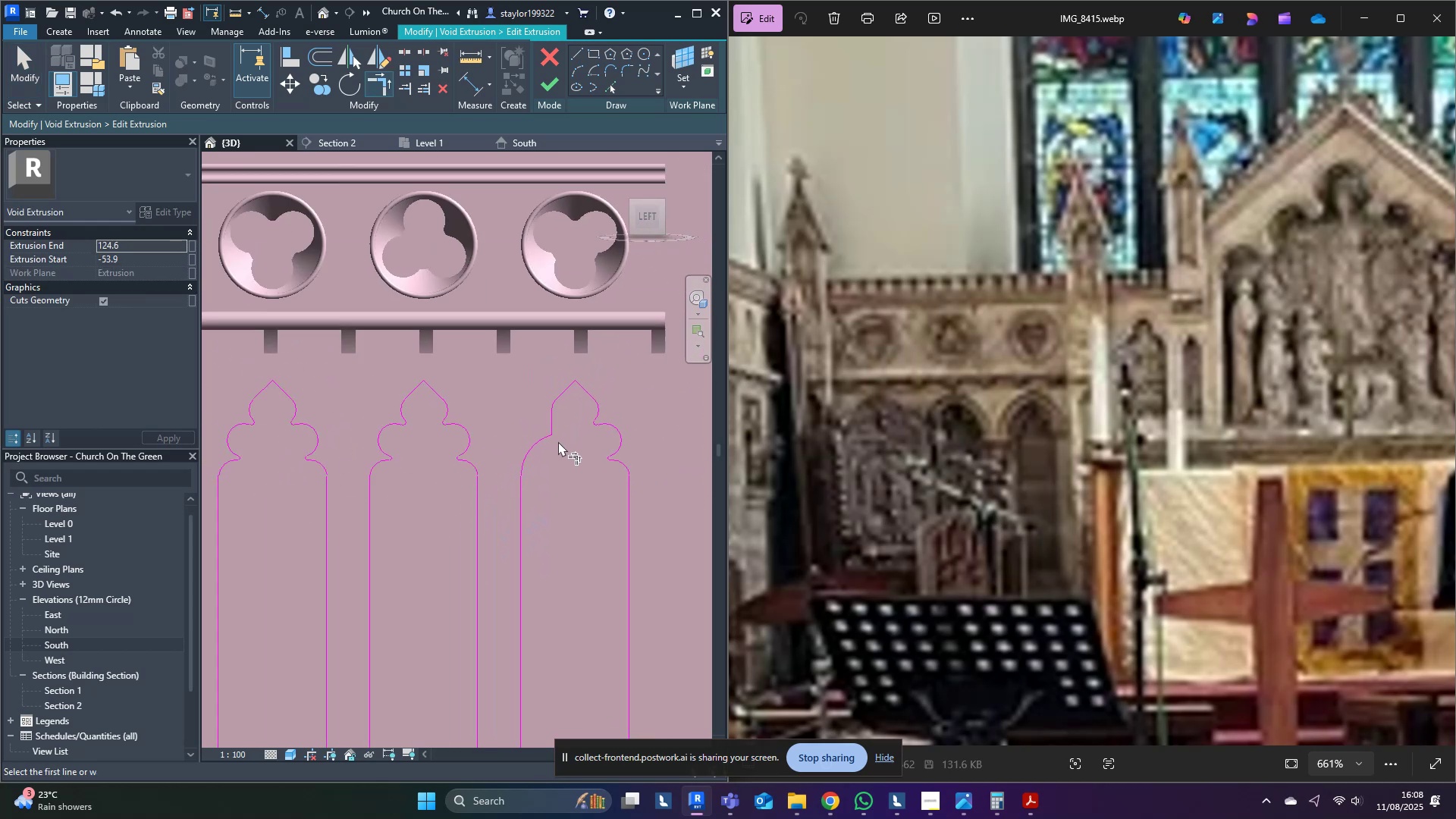 
type(md)
 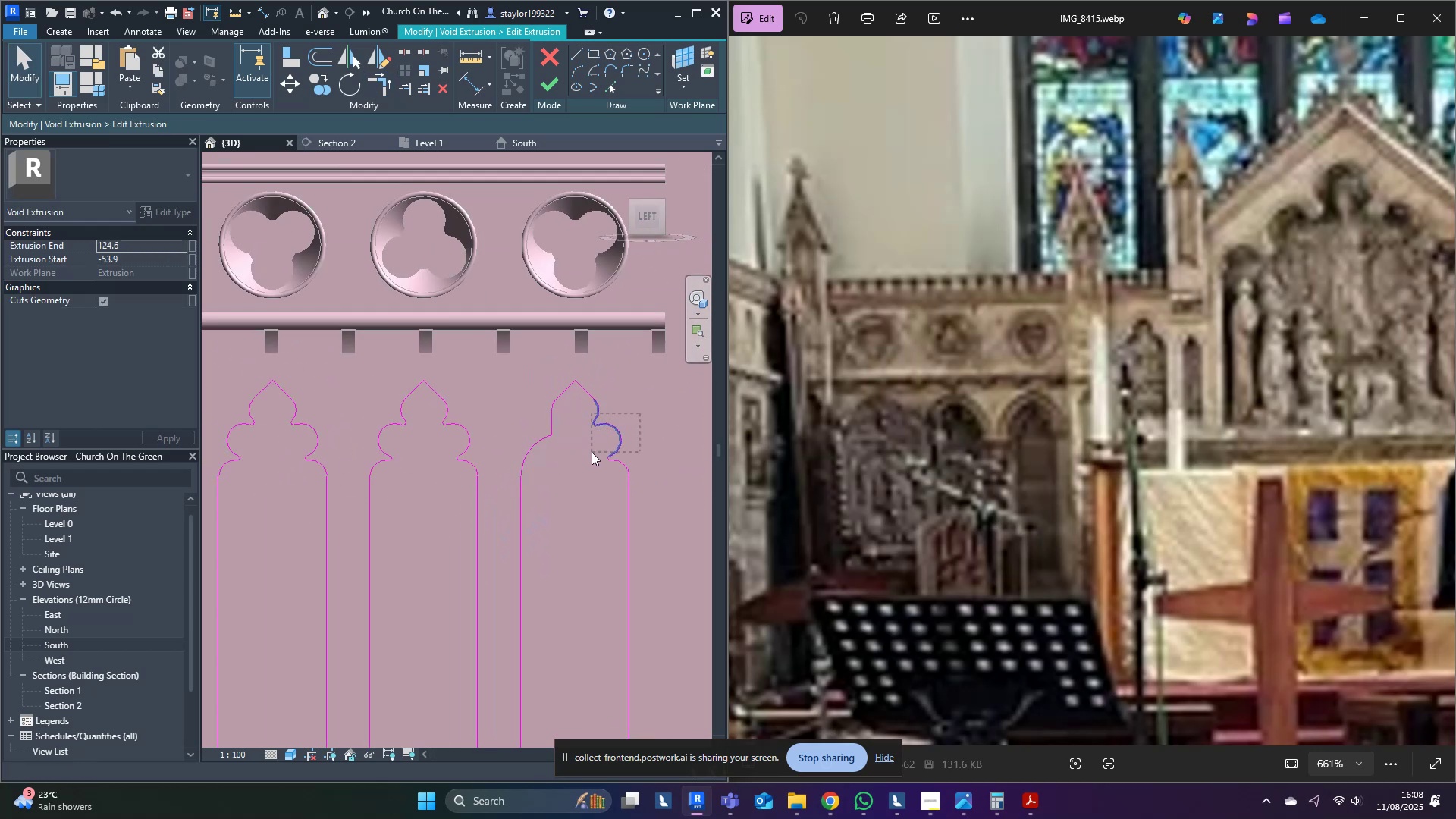 
type([Delete]dm)
 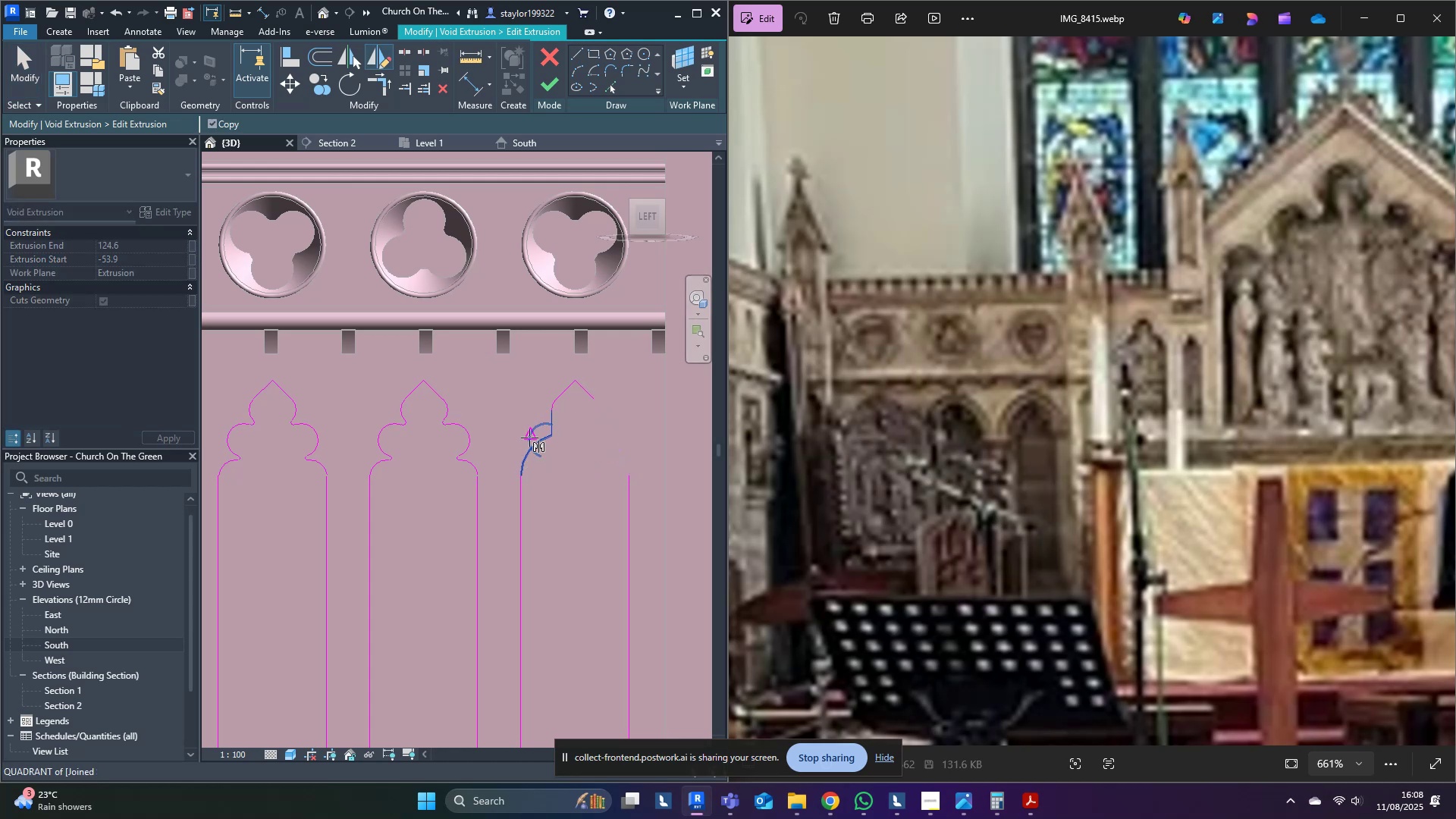 
scroll: coordinate [592, 347], scroll_direction: up, amount: 7.0
 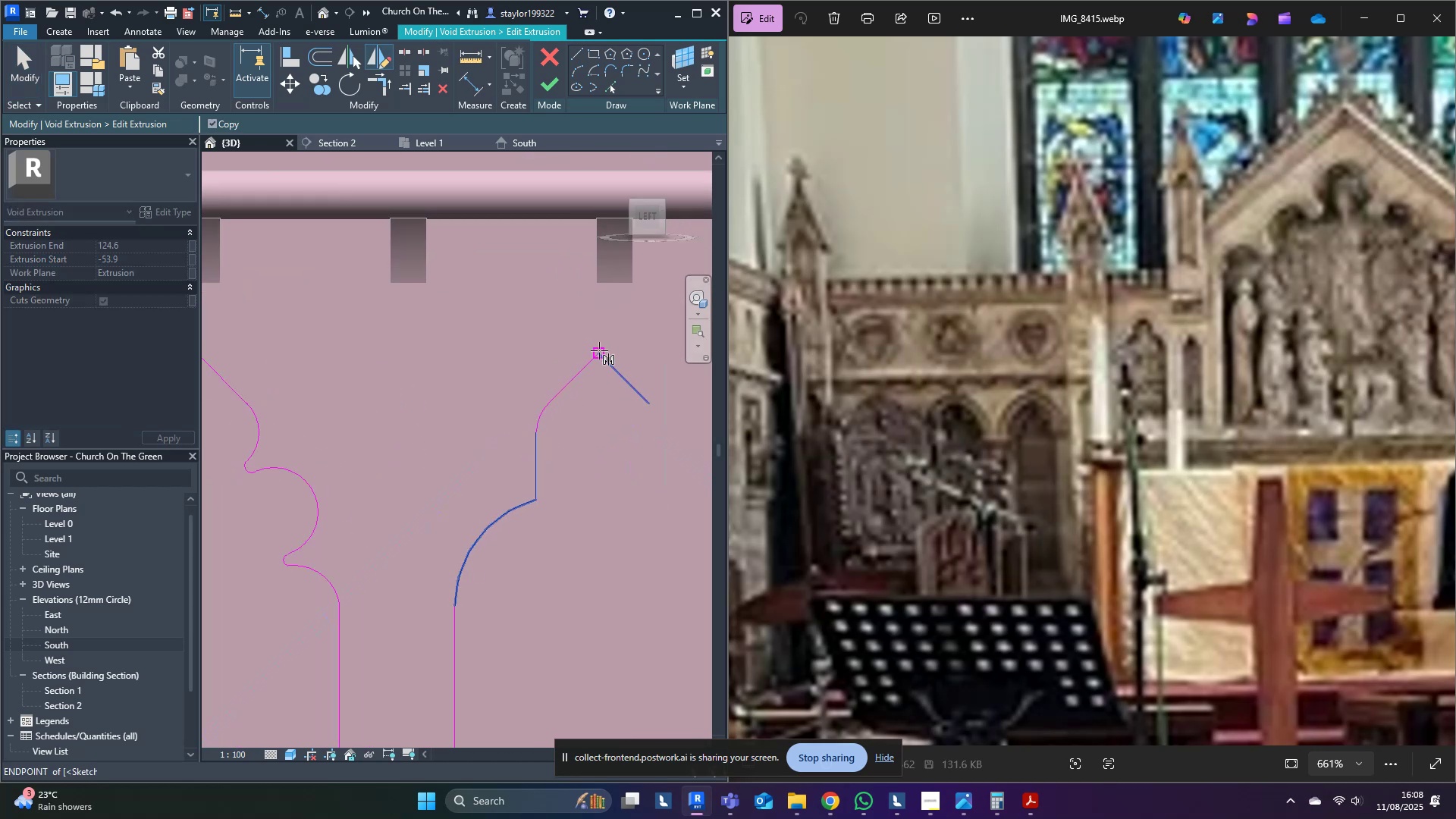 
left_click([599, 350])
 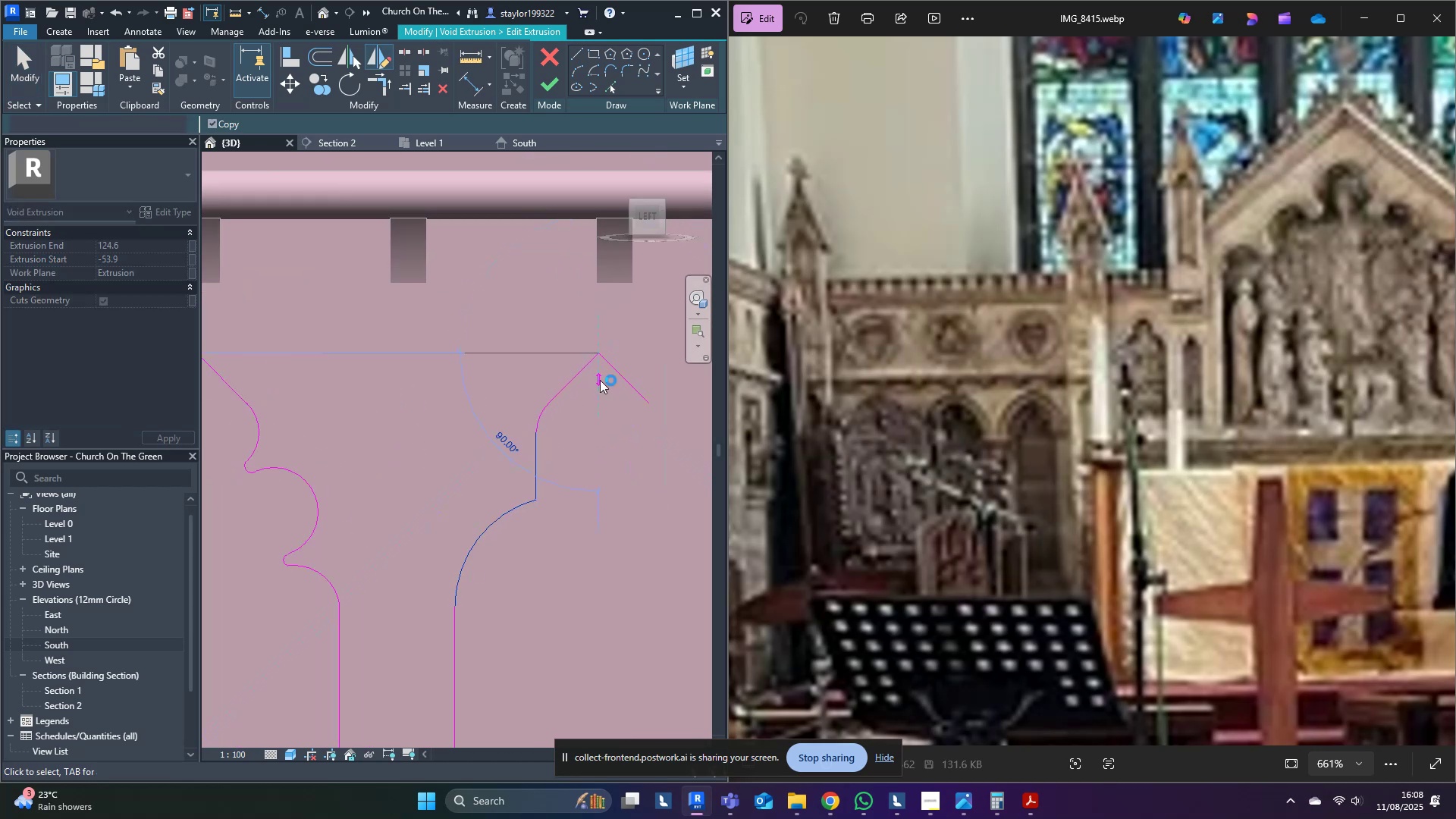 
double_click([519, 339])
 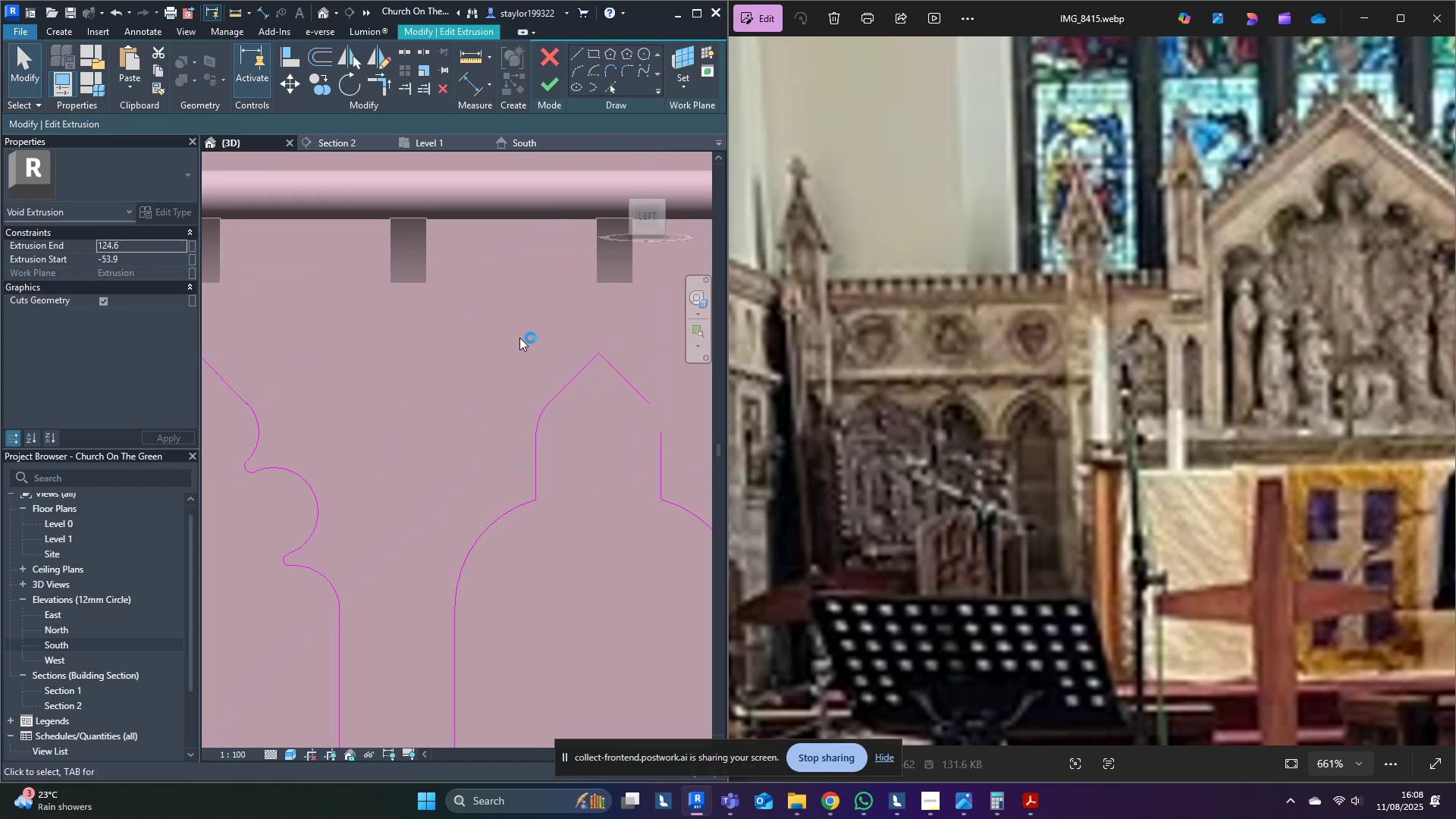 
scroll: coordinate [508, 368], scroll_direction: down, amount: 4.0
 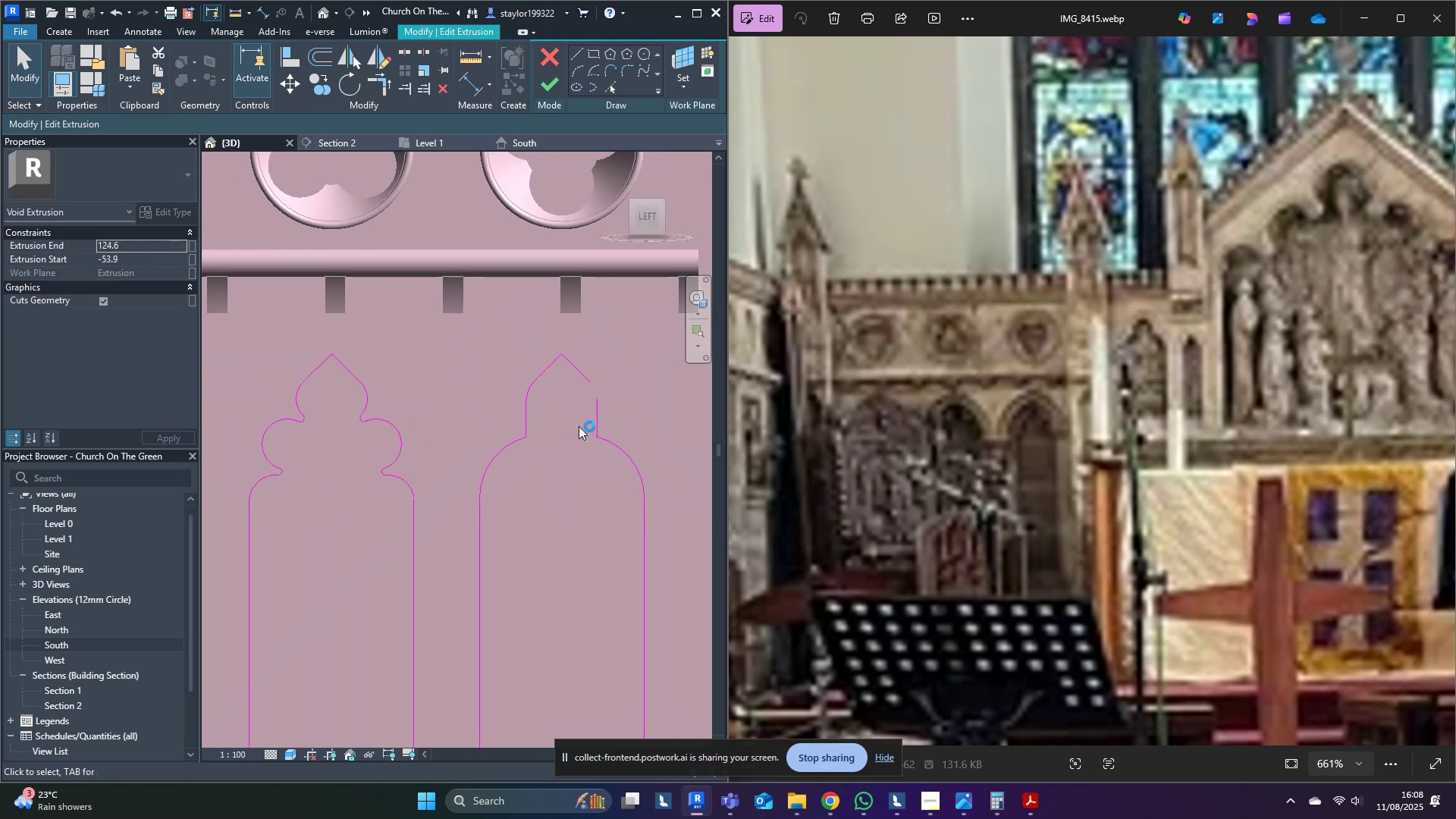 
scroll: coordinate [527, 381], scroll_direction: up, amount: 1.0
 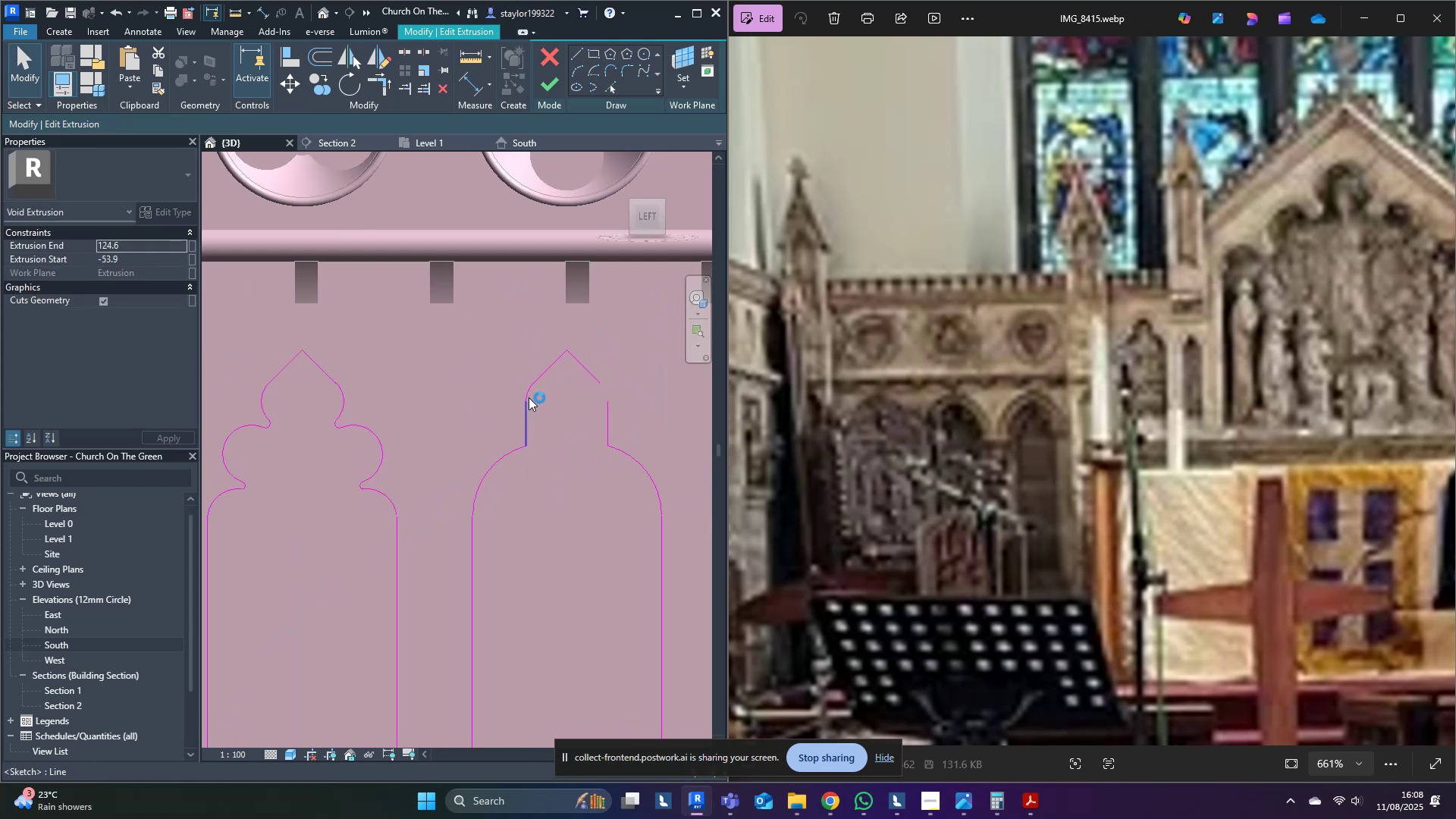 
left_click([527, 394])
 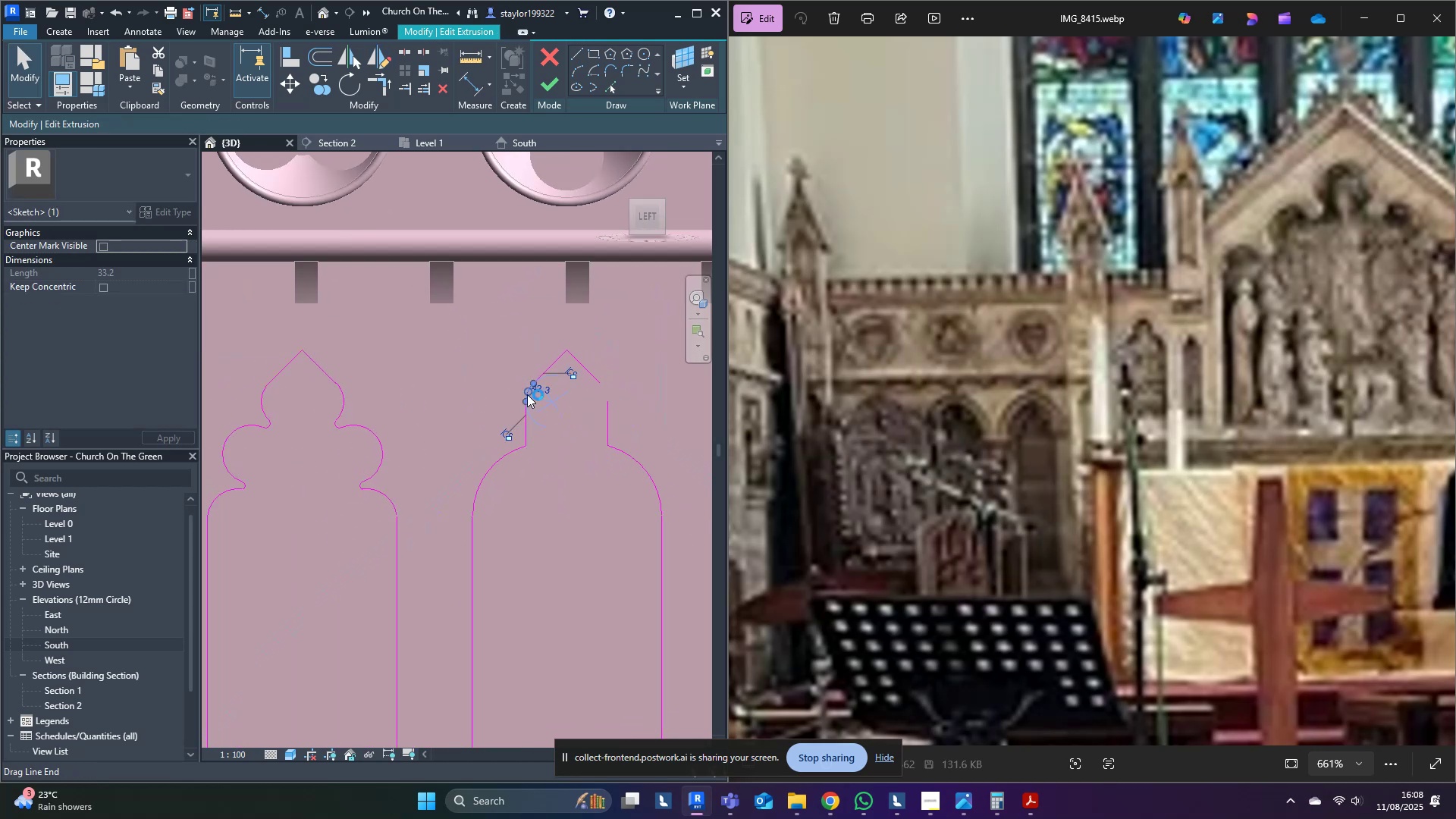 
type(dm)
 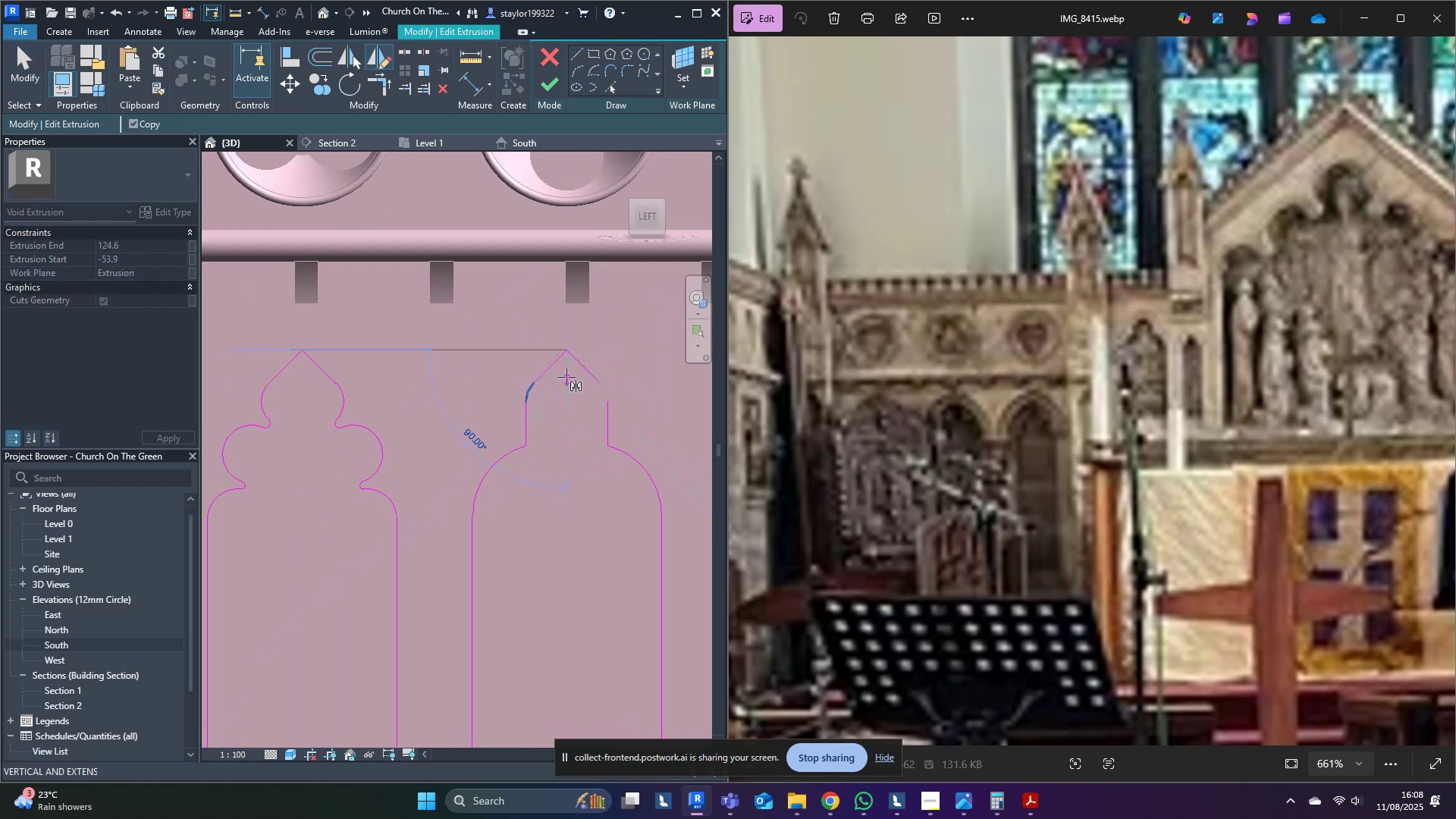 
left_click([566, 383])
 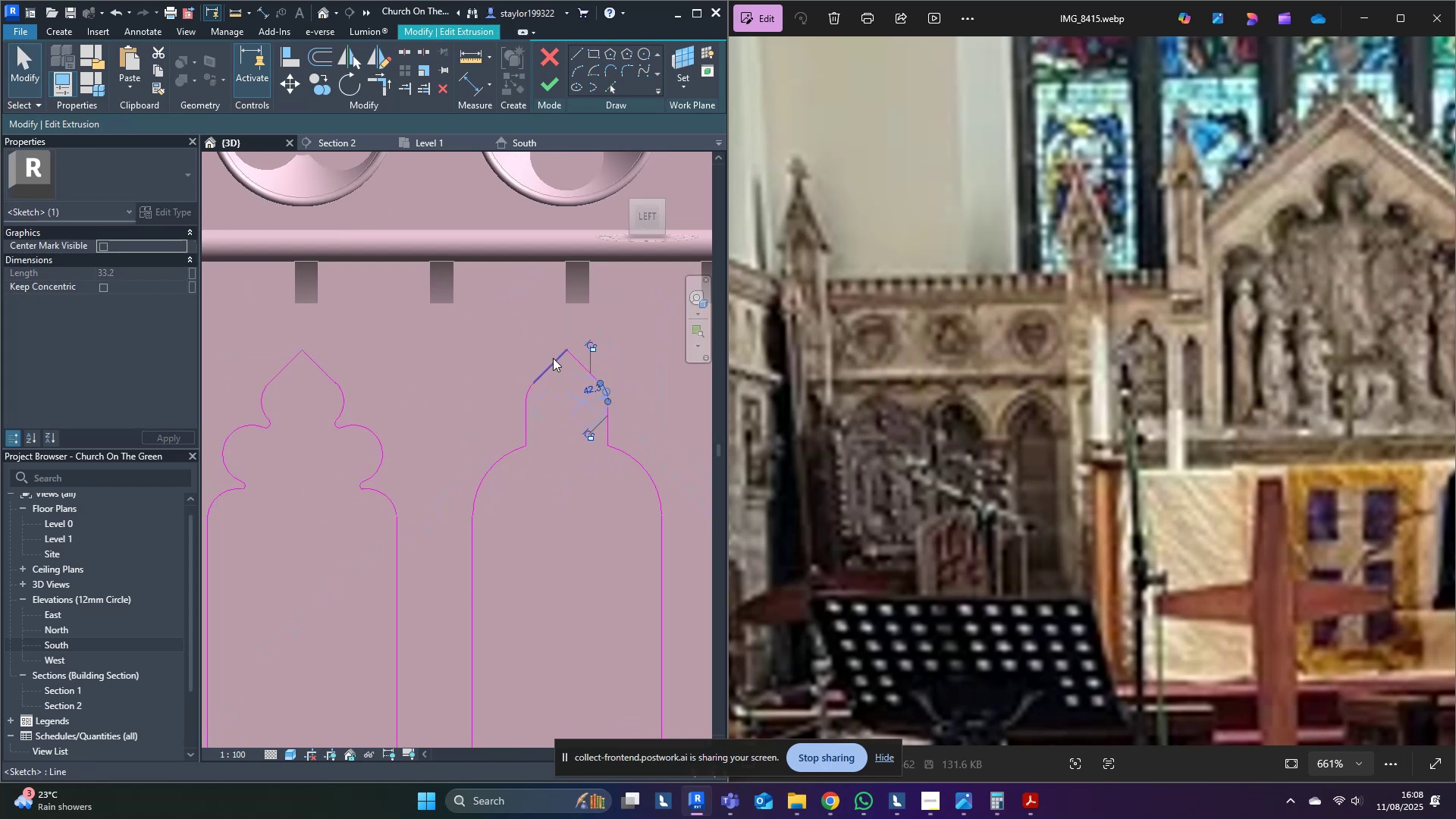 
left_click([486, 303])
 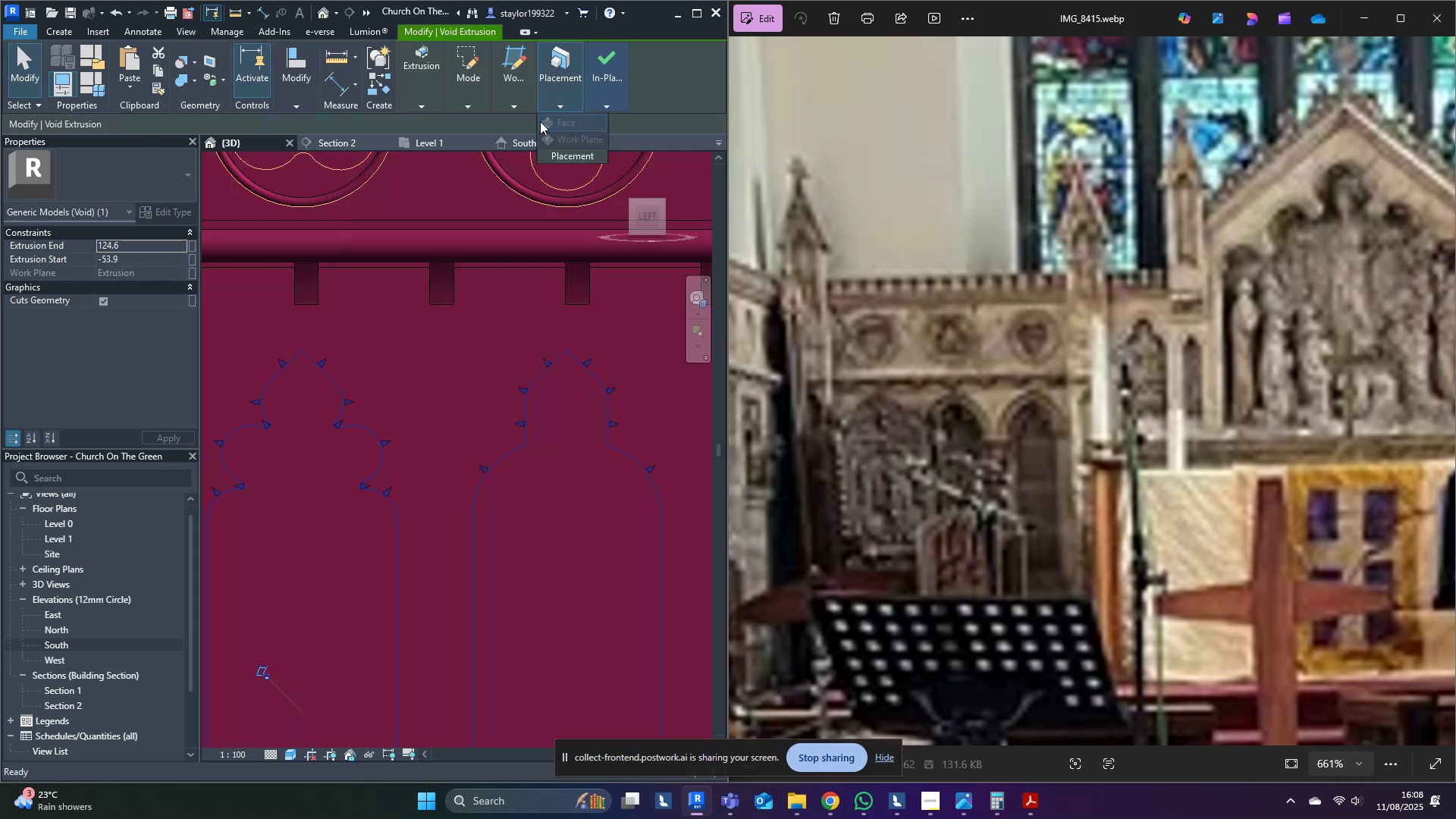 
scroll: coordinate [491, 336], scroll_direction: down, amount: 5.0
 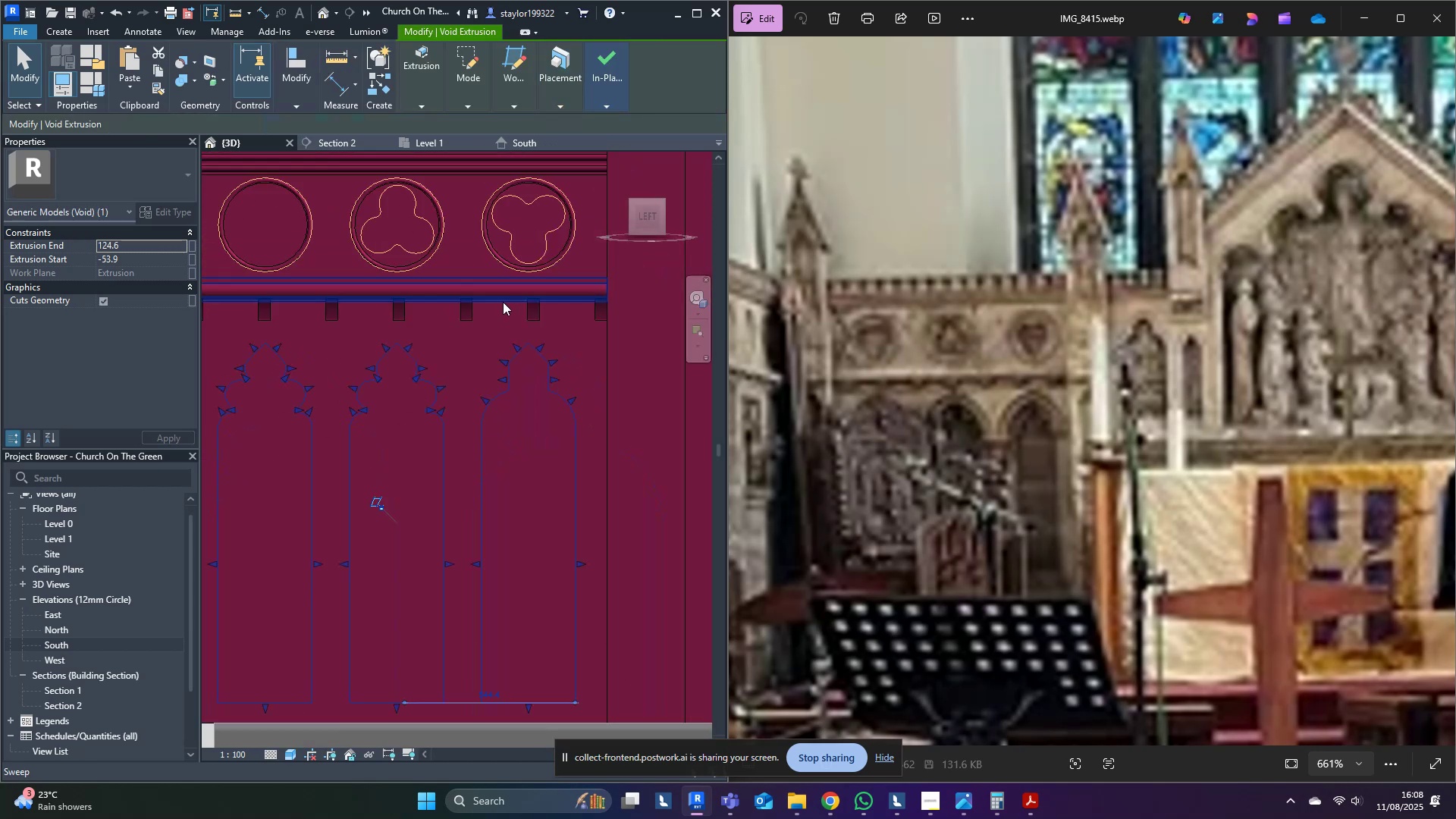 
key(Escape)
 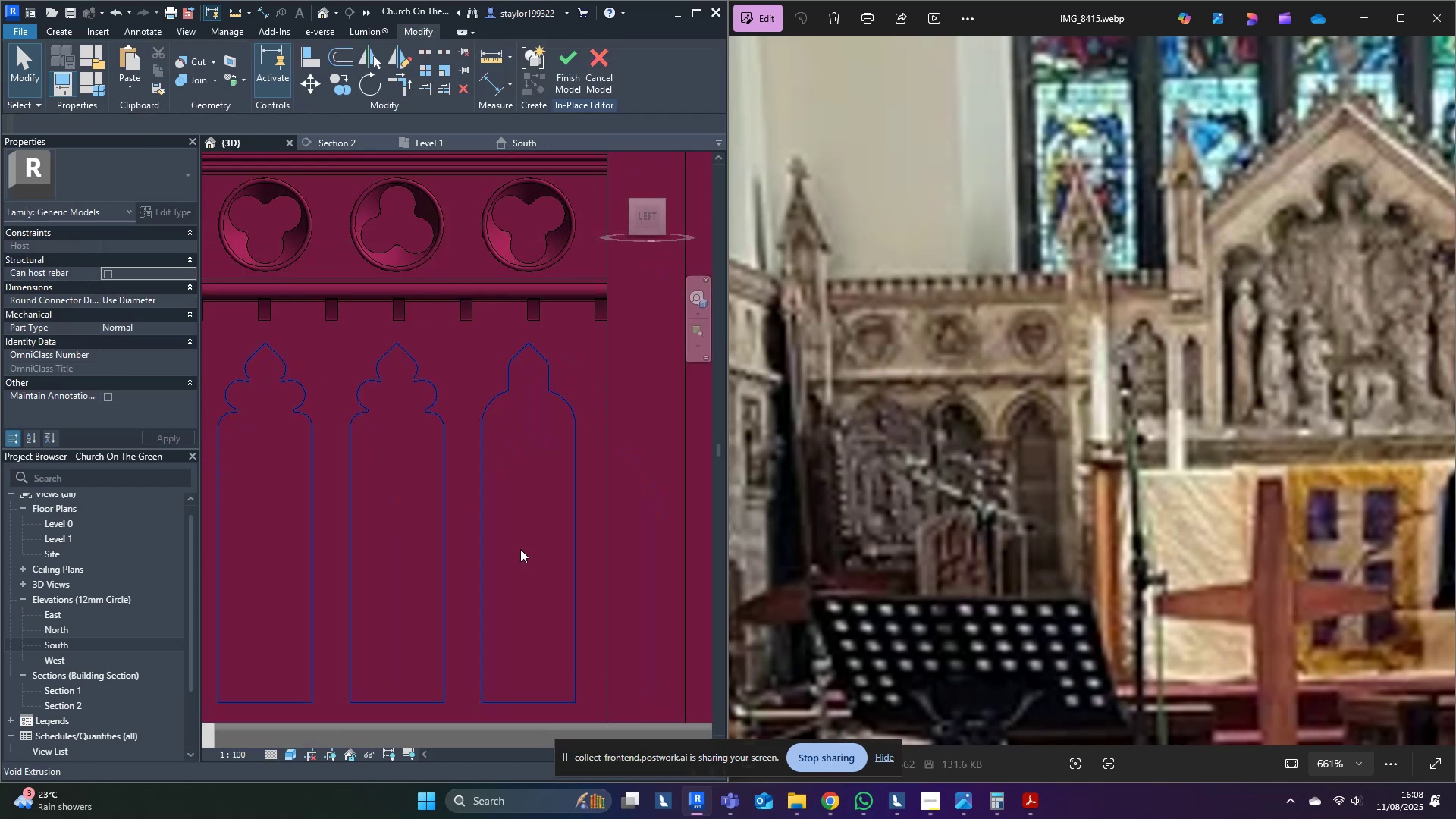 
wait(10.55)
 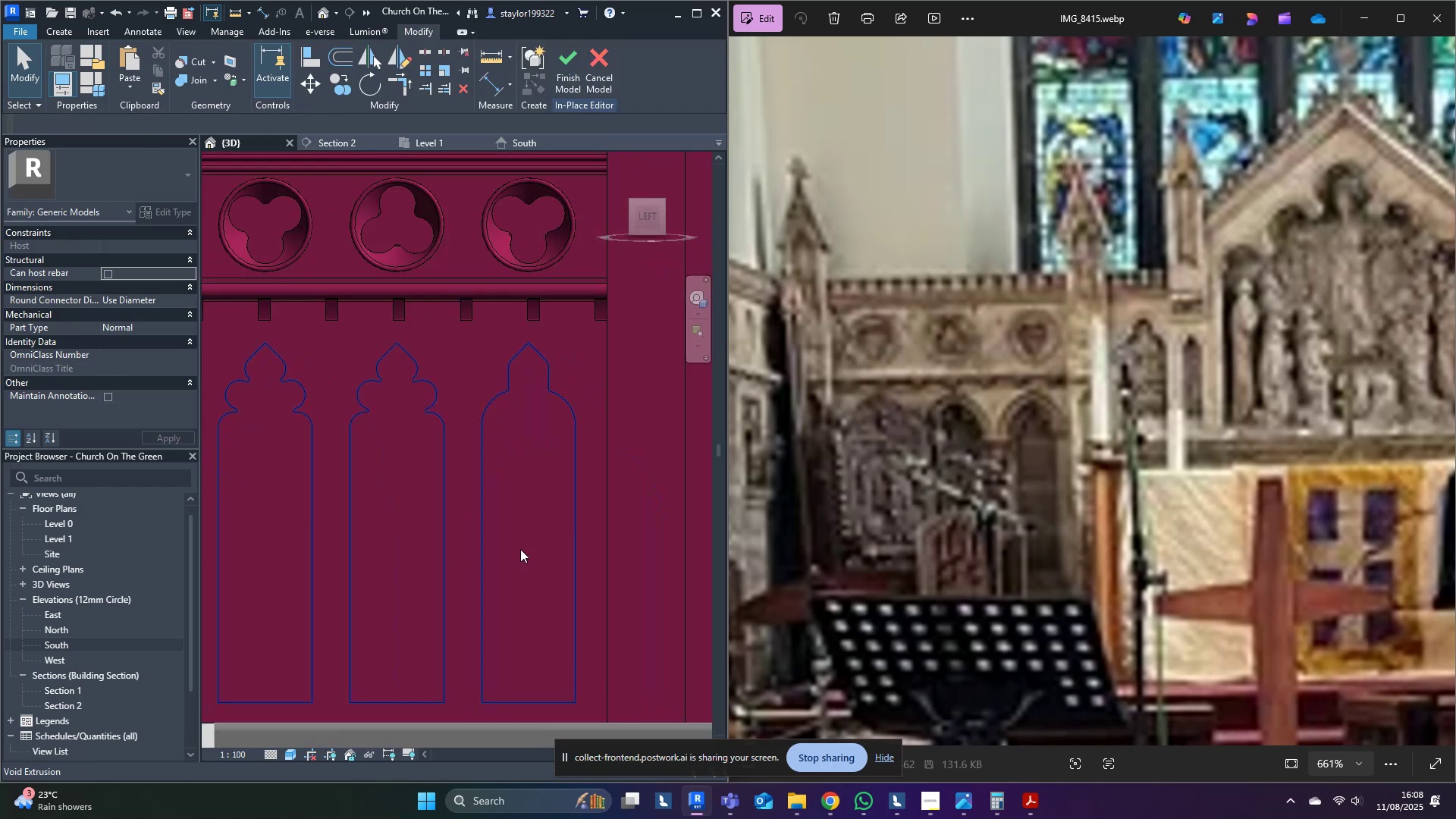 
left_click([493, 393])
 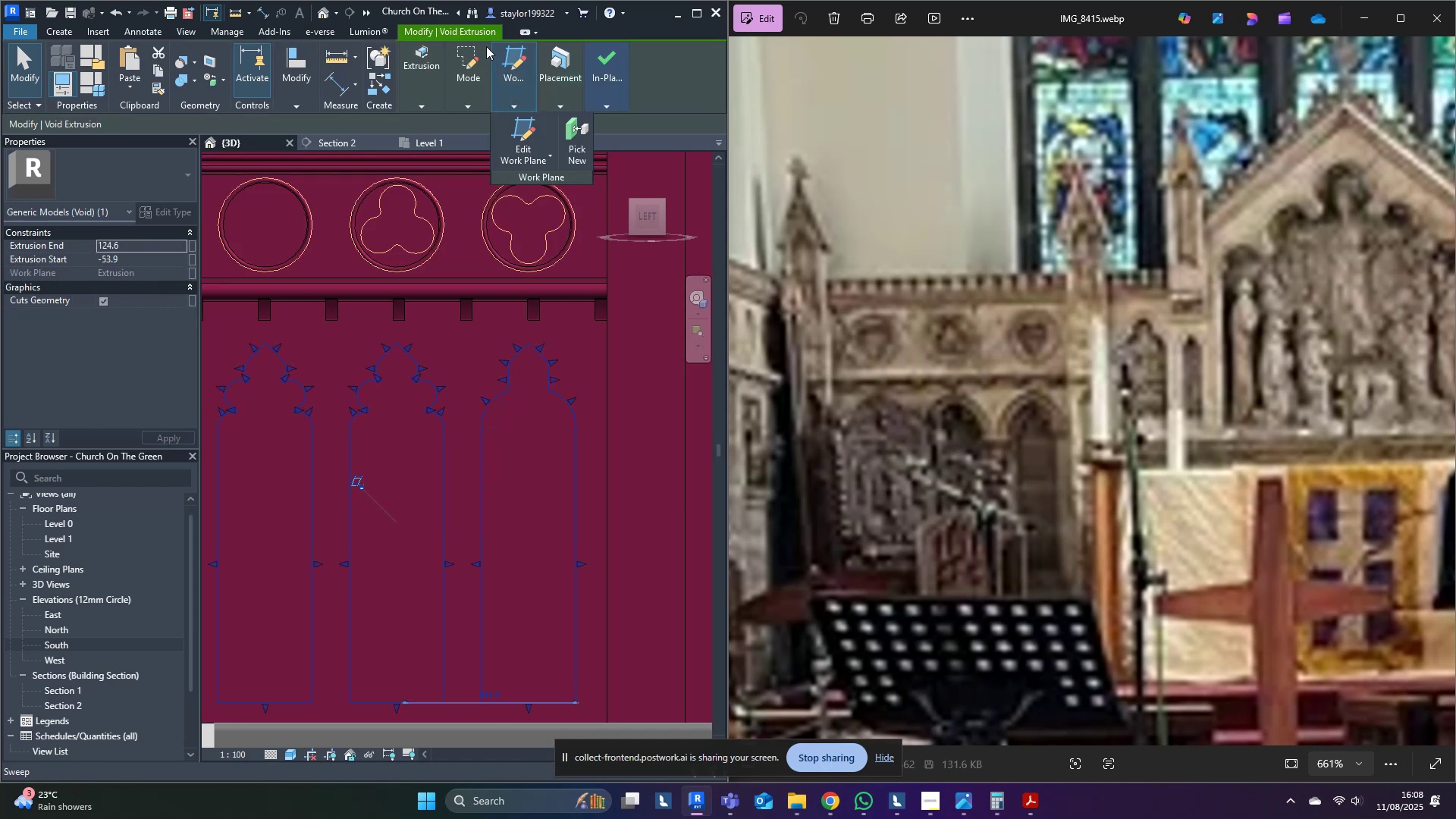 
left_click([465, 56])
 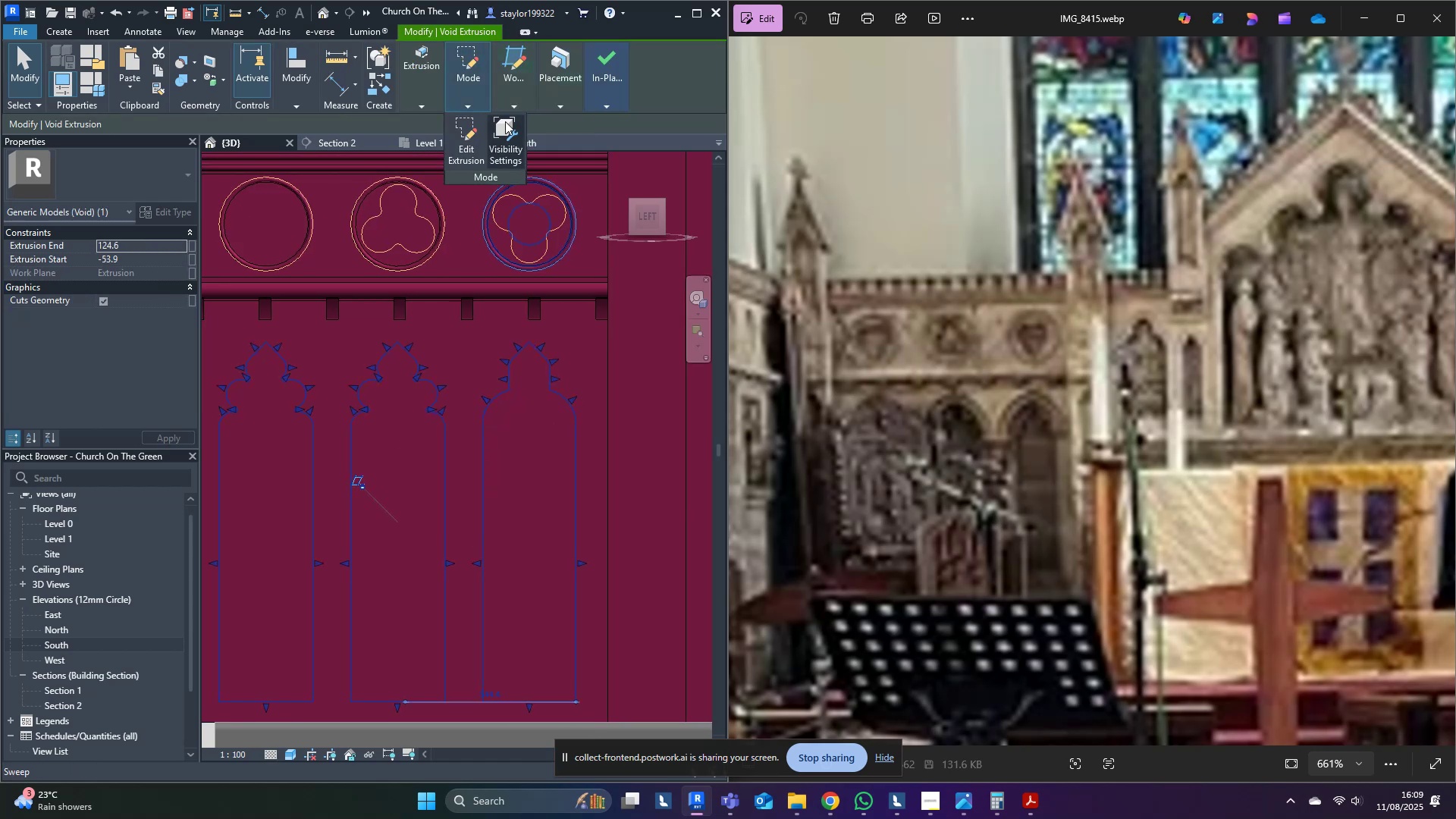 
left_click([464, 131])
 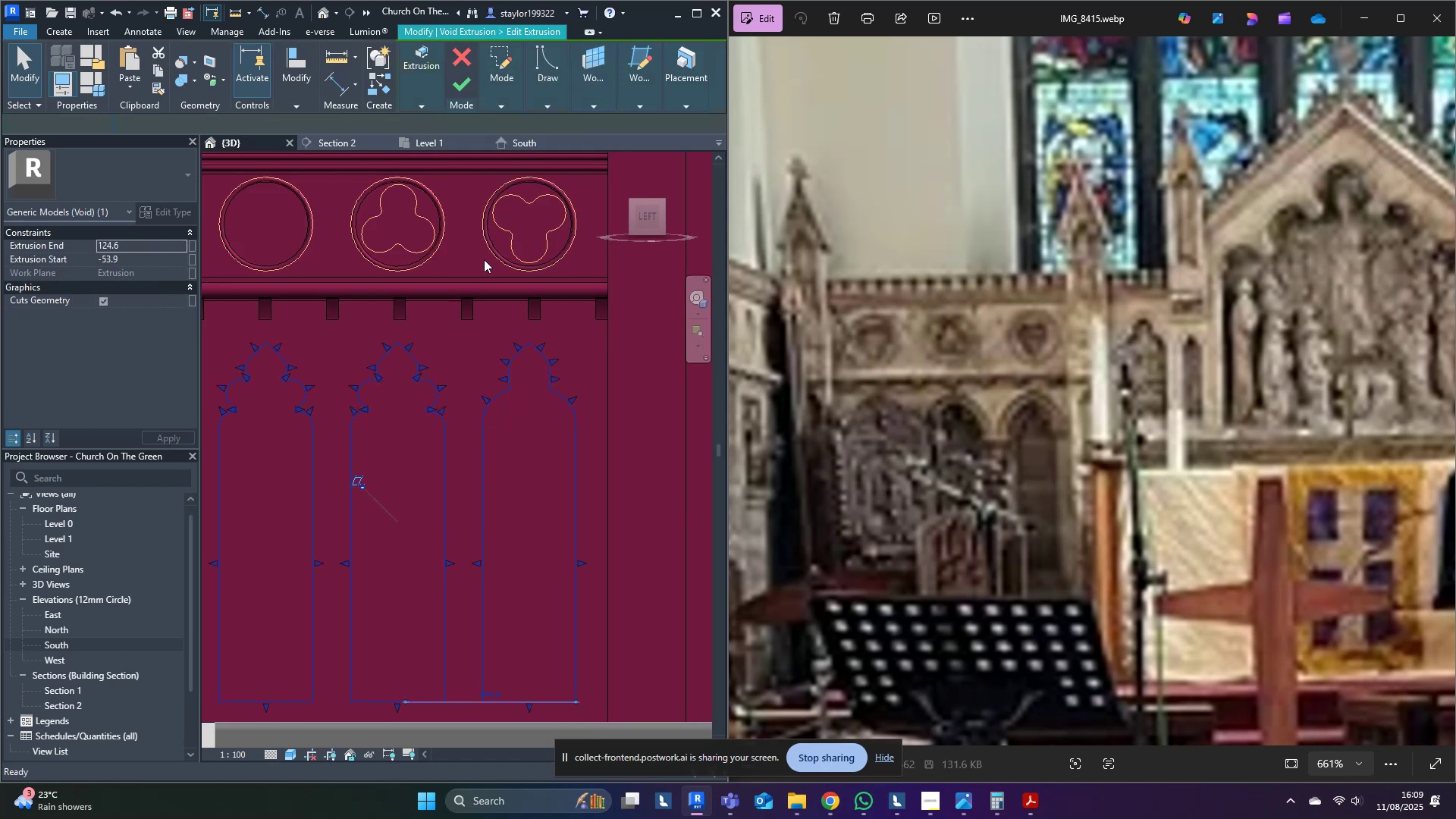 
scroll: coordinate [488, 379], scroll_direction: up, amount: 4.0
 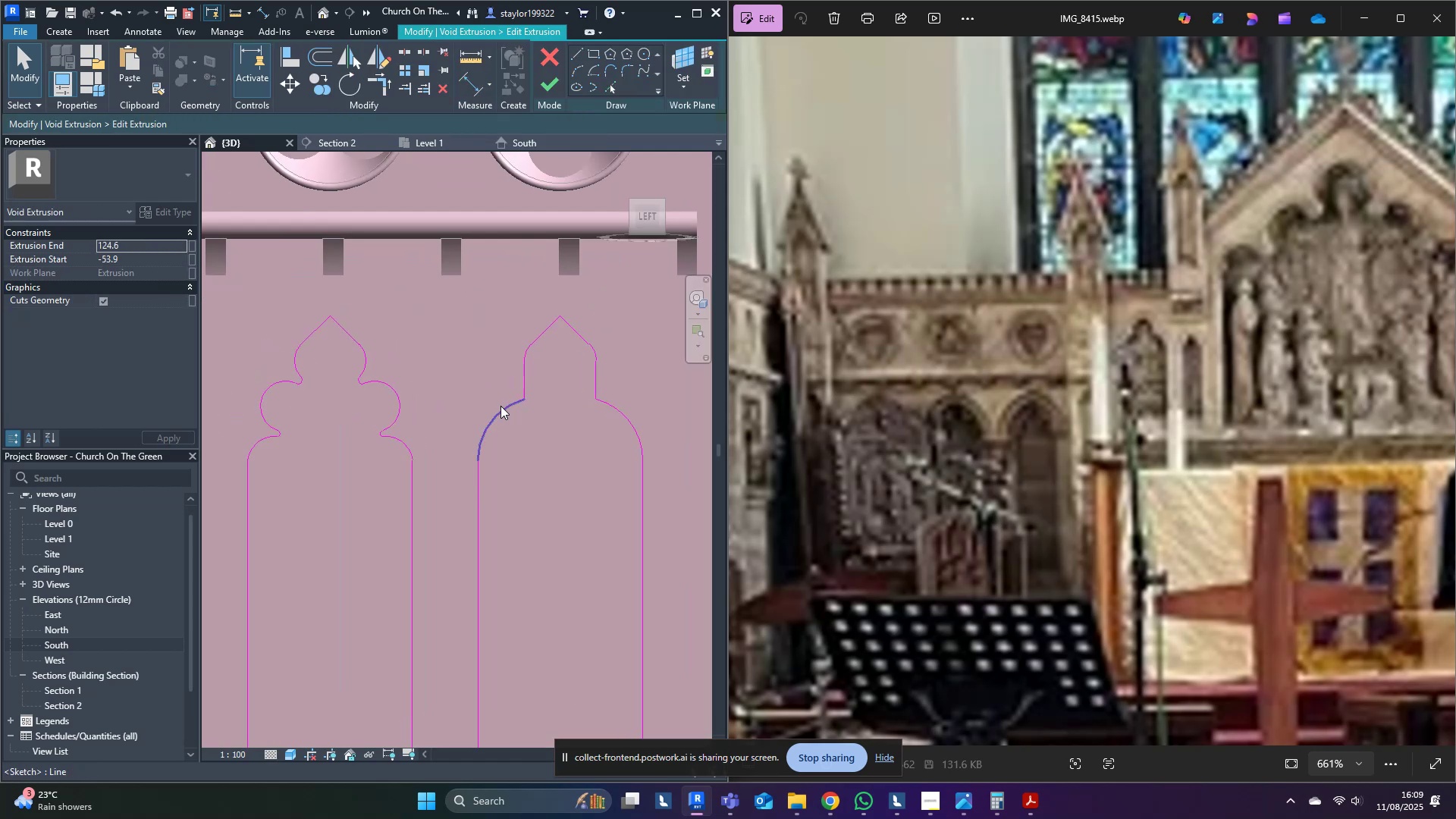 
left_click([500, 406])
 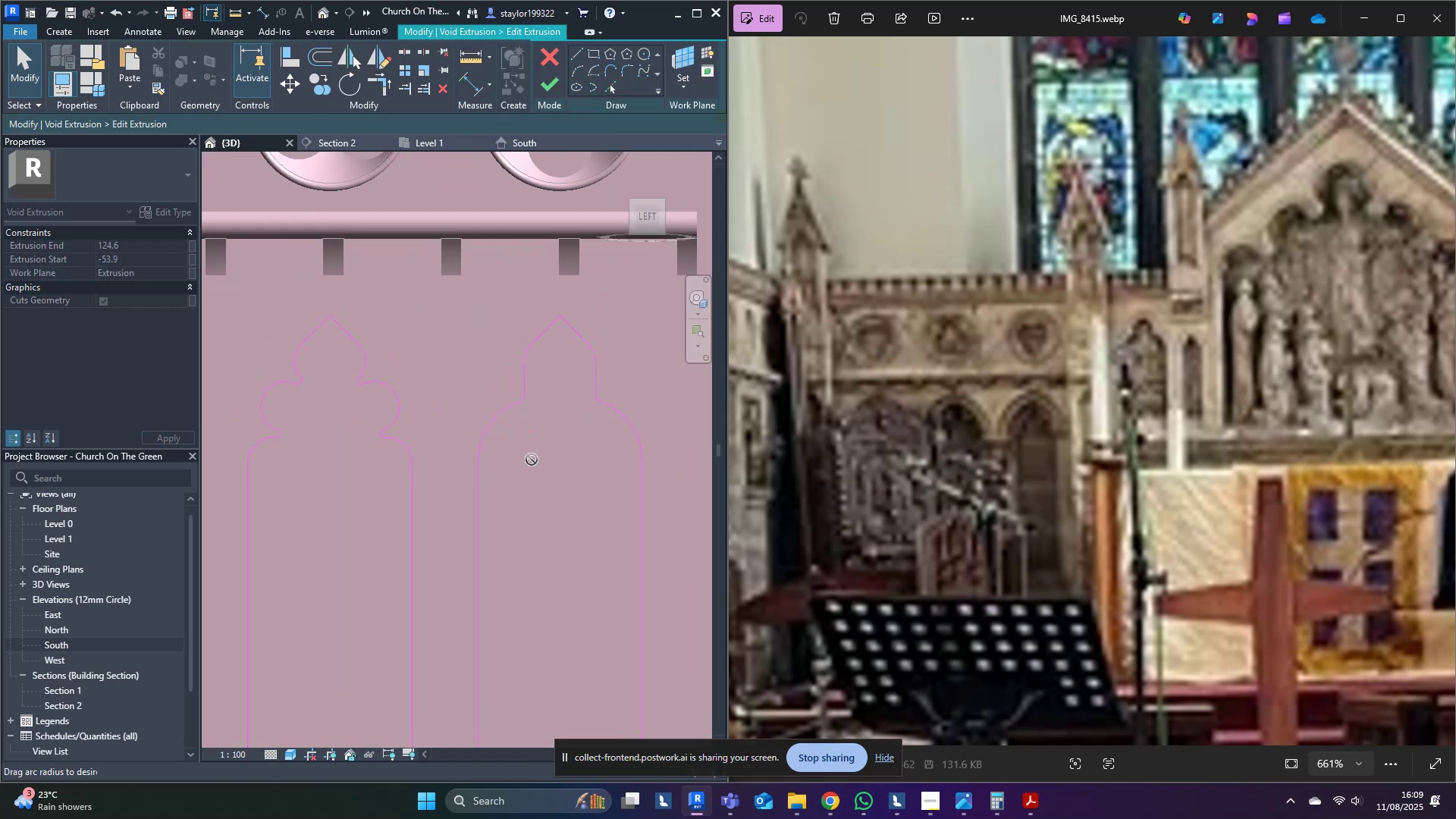 
key(Escape)
 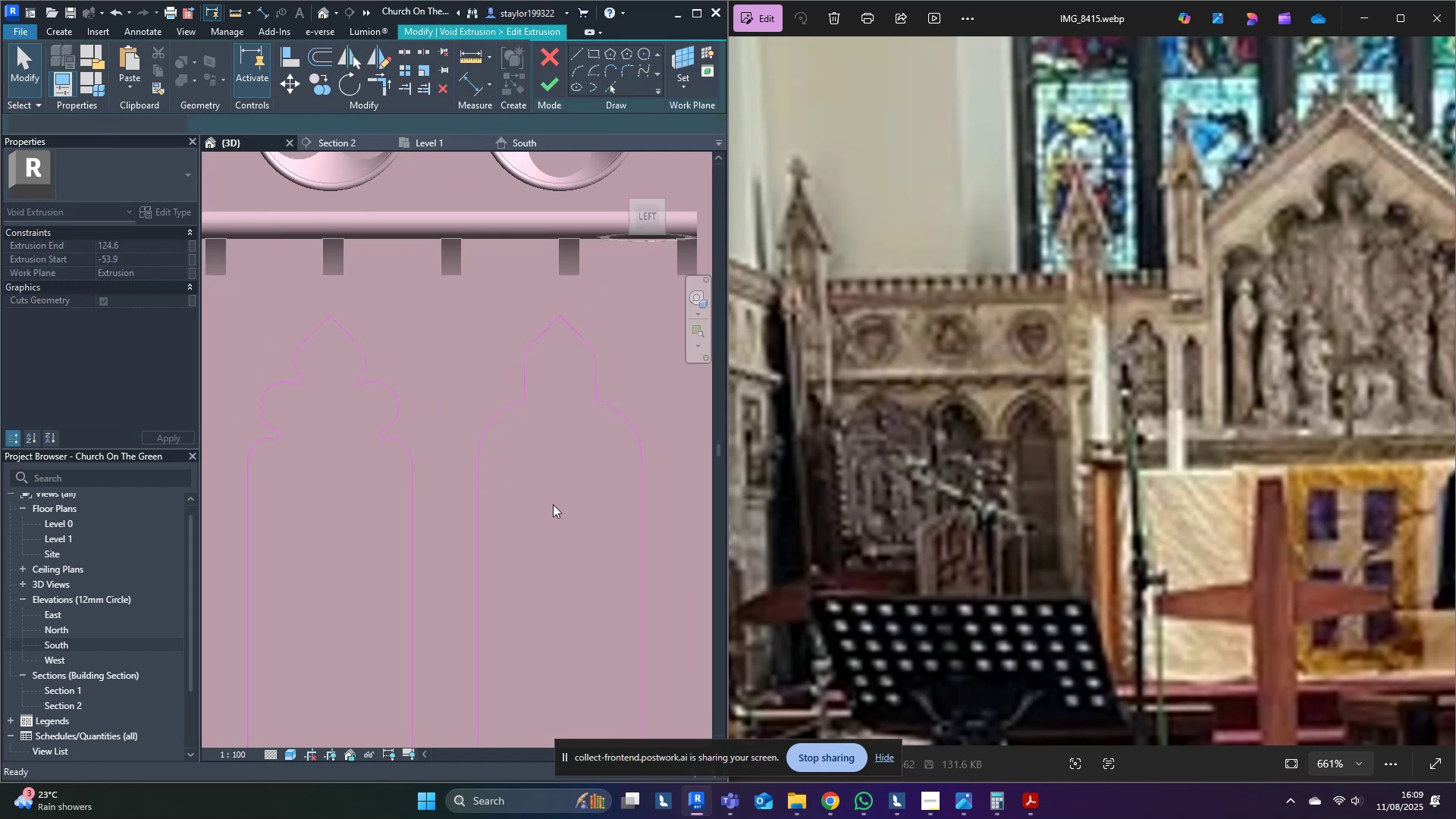 
key(Escape)
 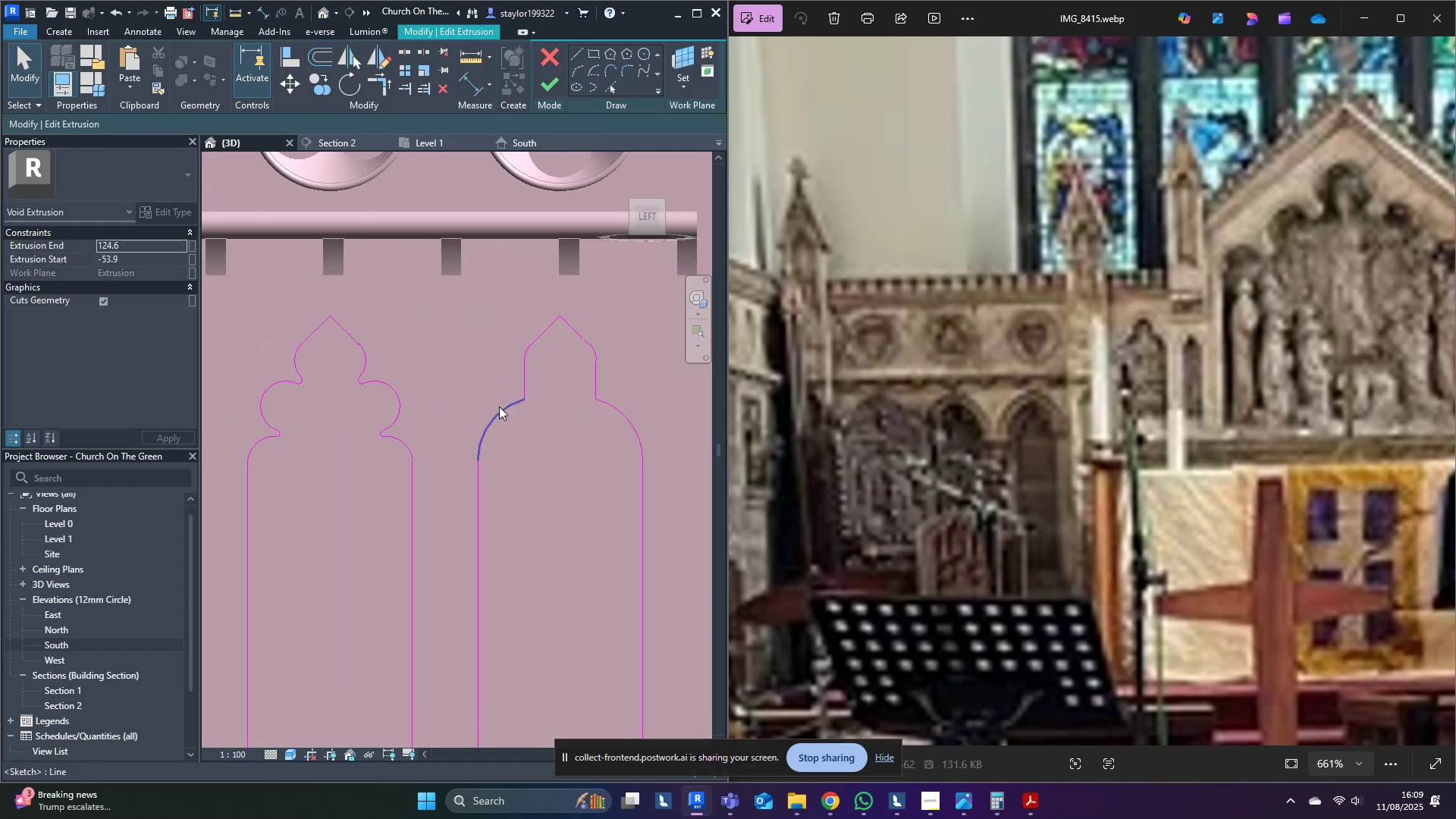 
left_click([509, 416])
 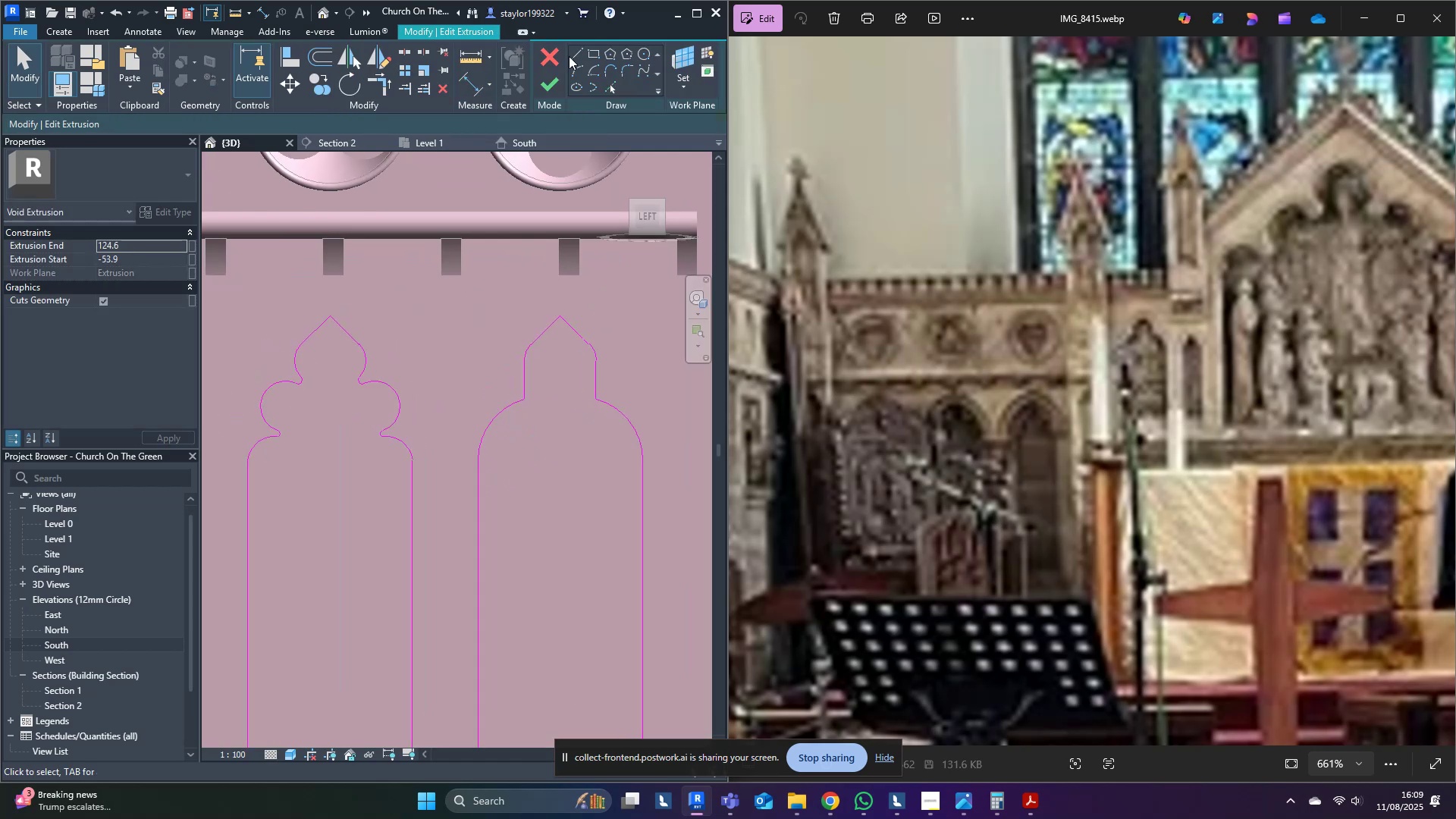 
left_click([581, 68])
 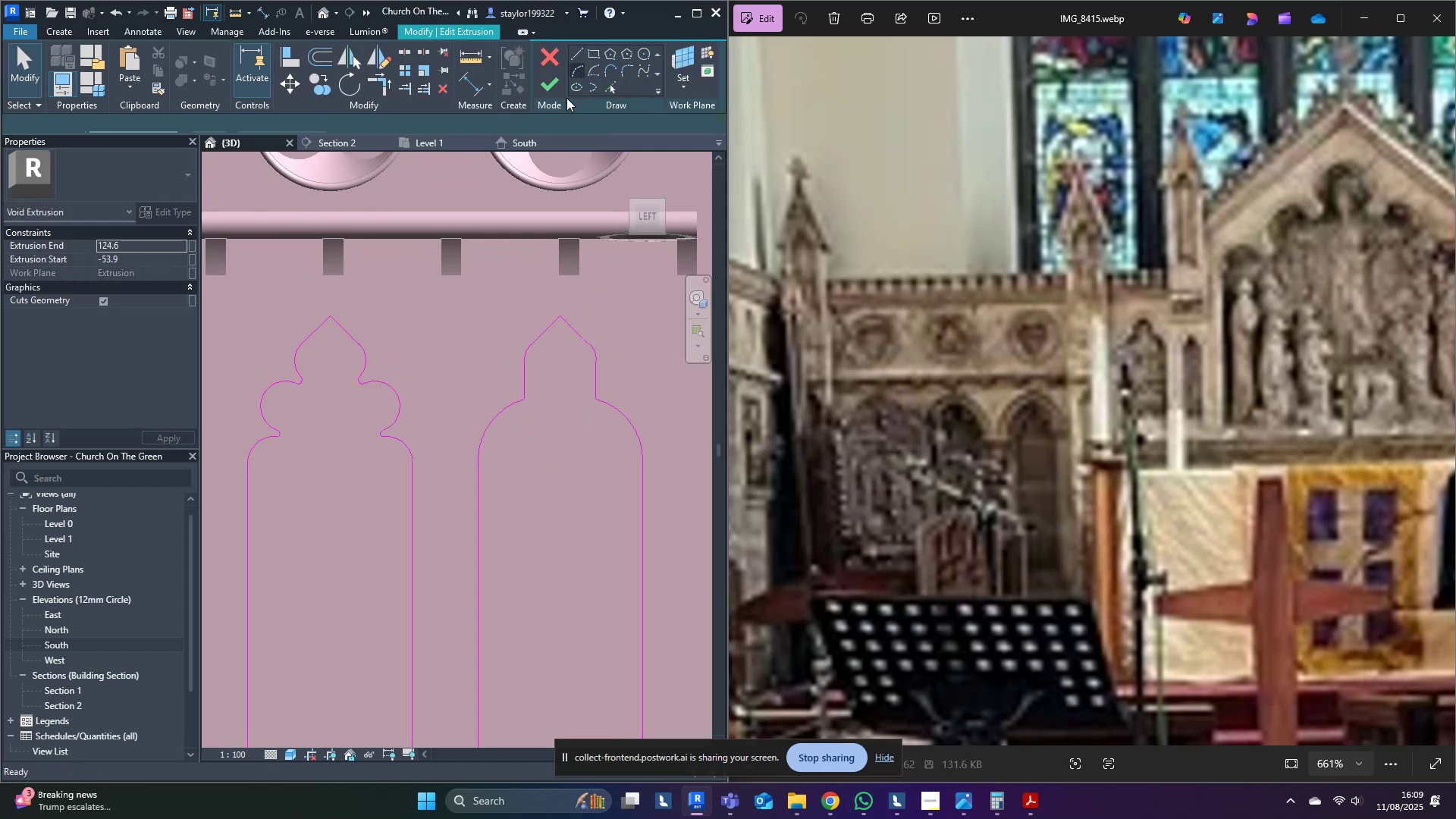 
scroll: coordinate [482, 441], scroll_direction: up, amount: 3.0
 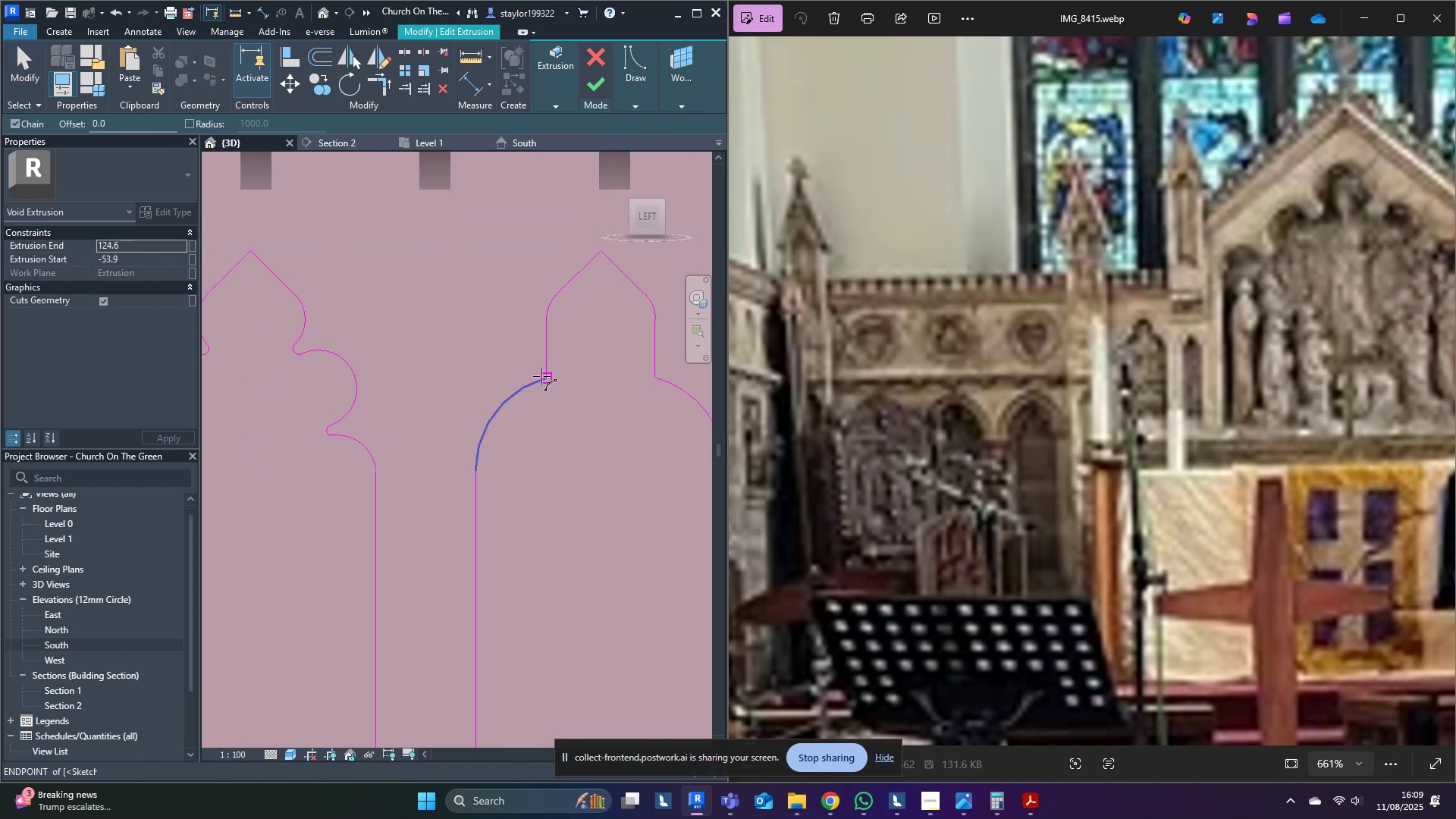 
left_click([545, 377])
 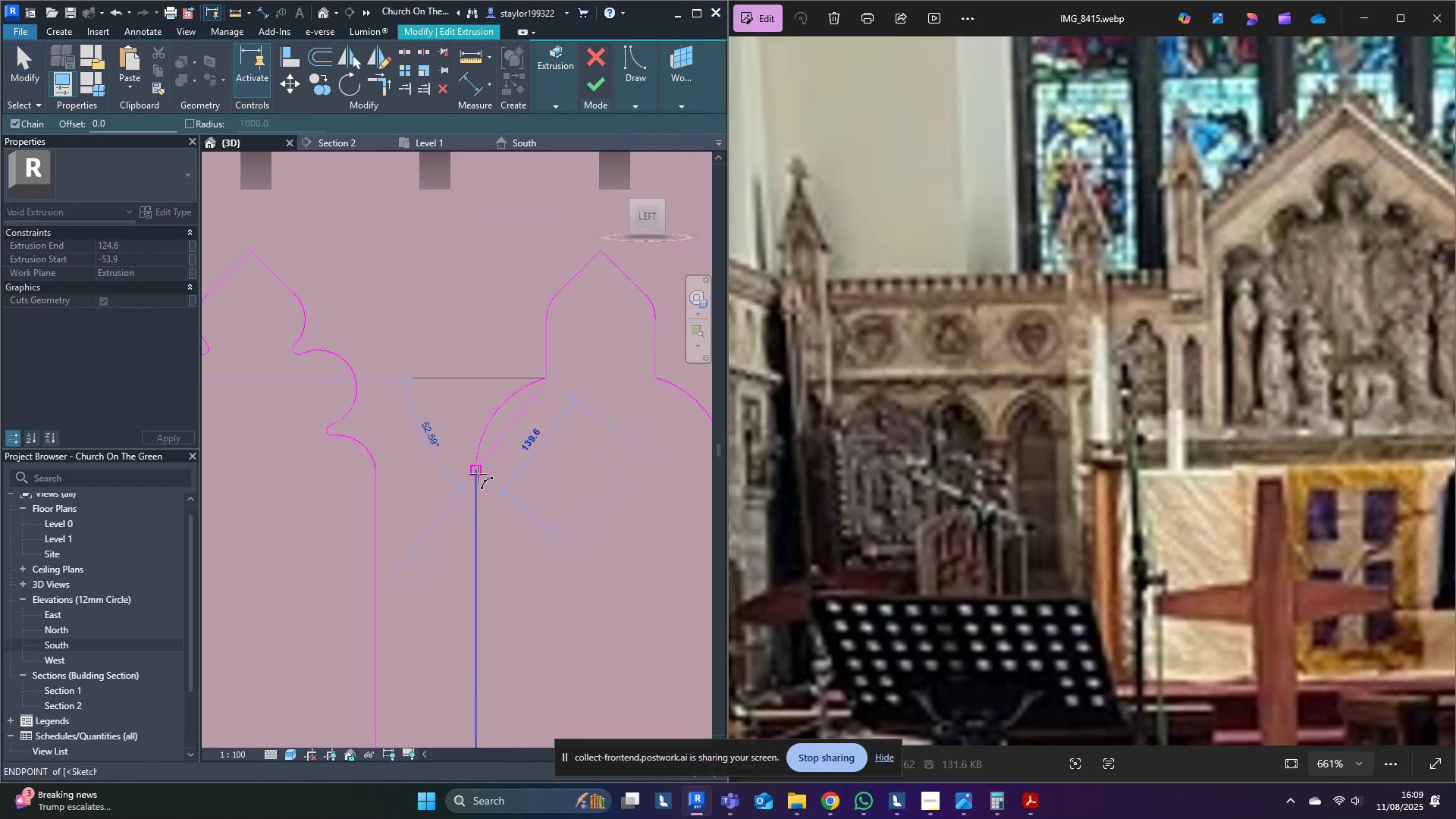 
left_click([478, 474])
 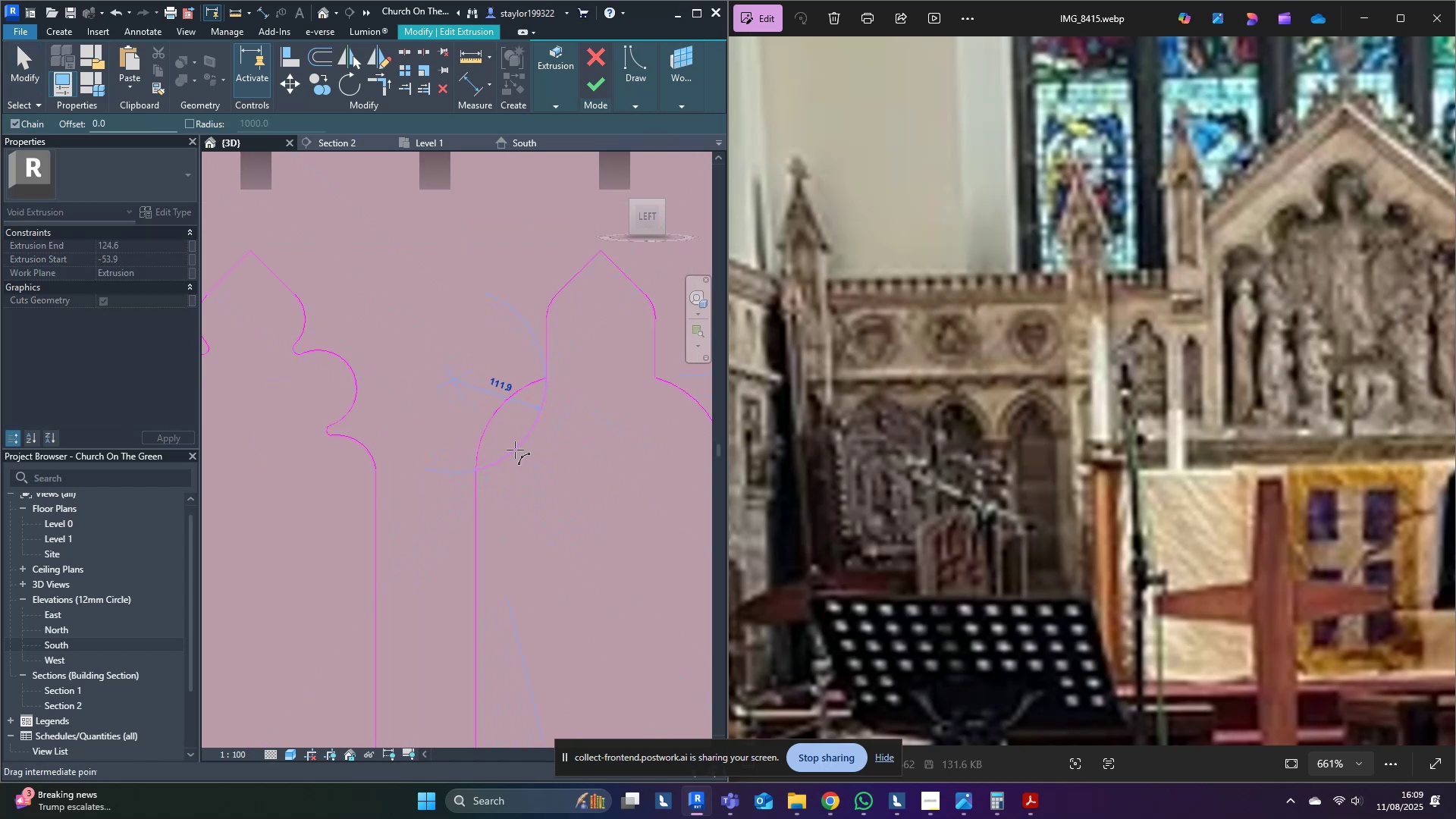 
left_click([515, 450])
 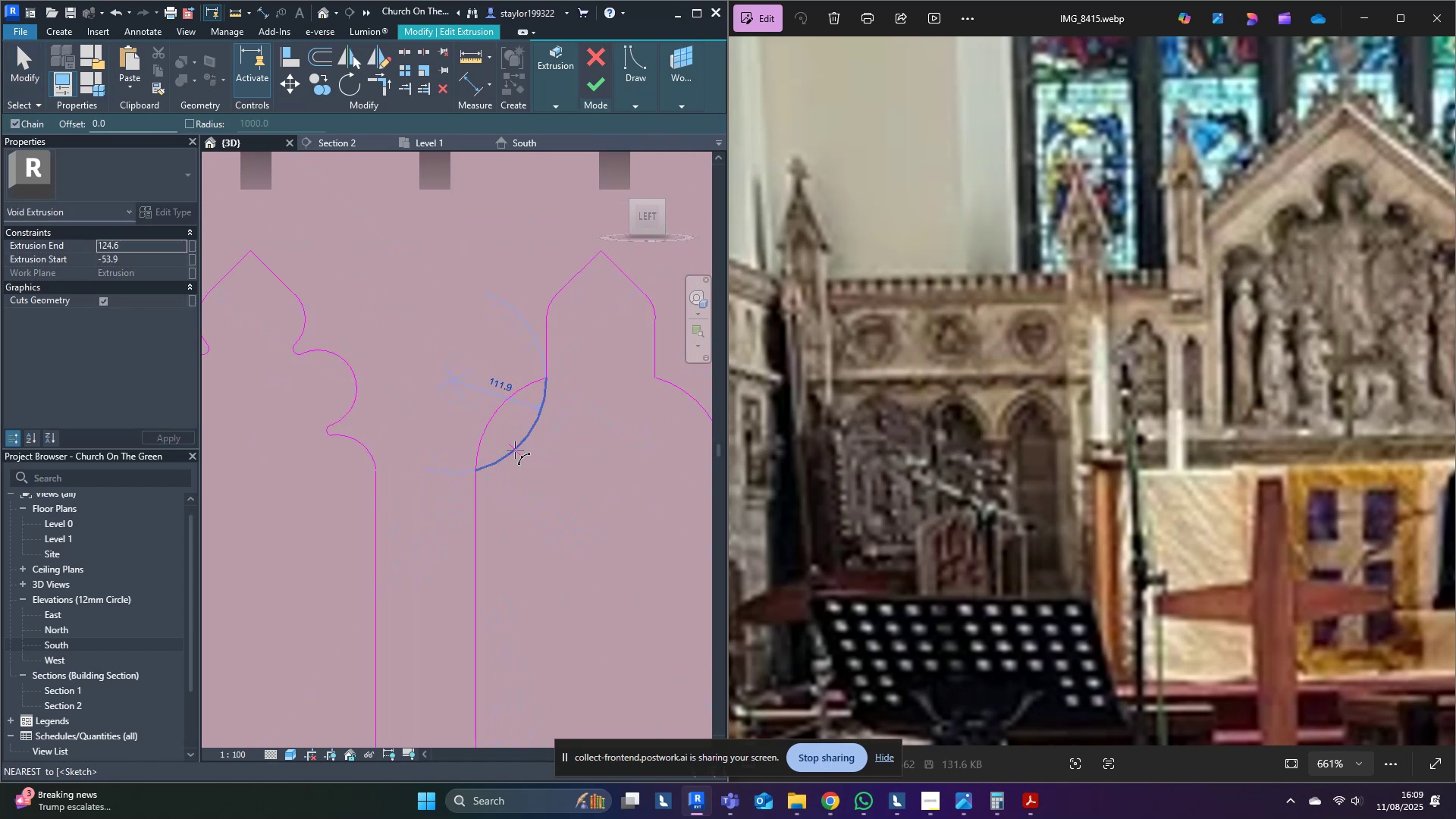 
key(Escape)
 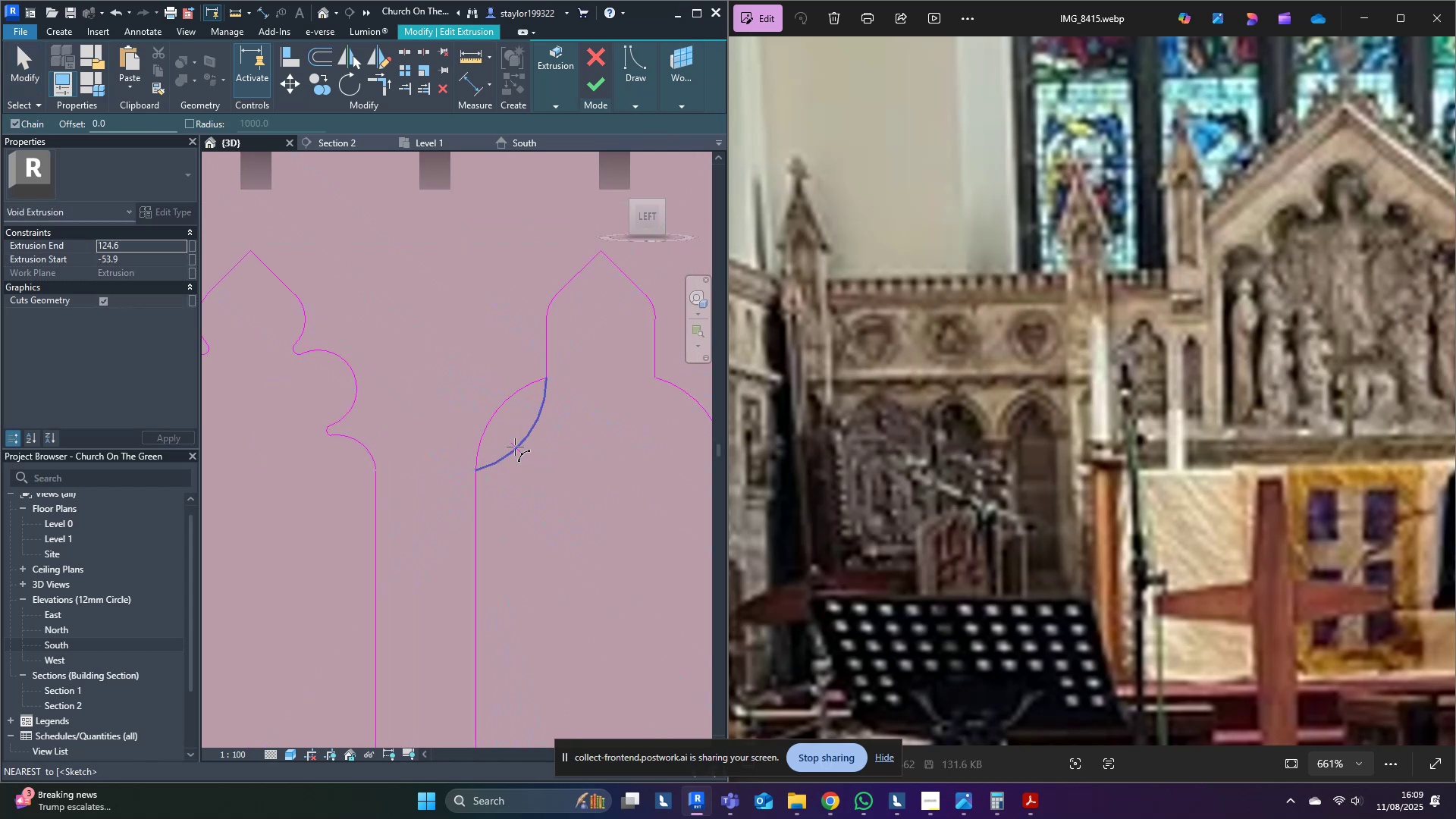 
middle_click([515, 447])
 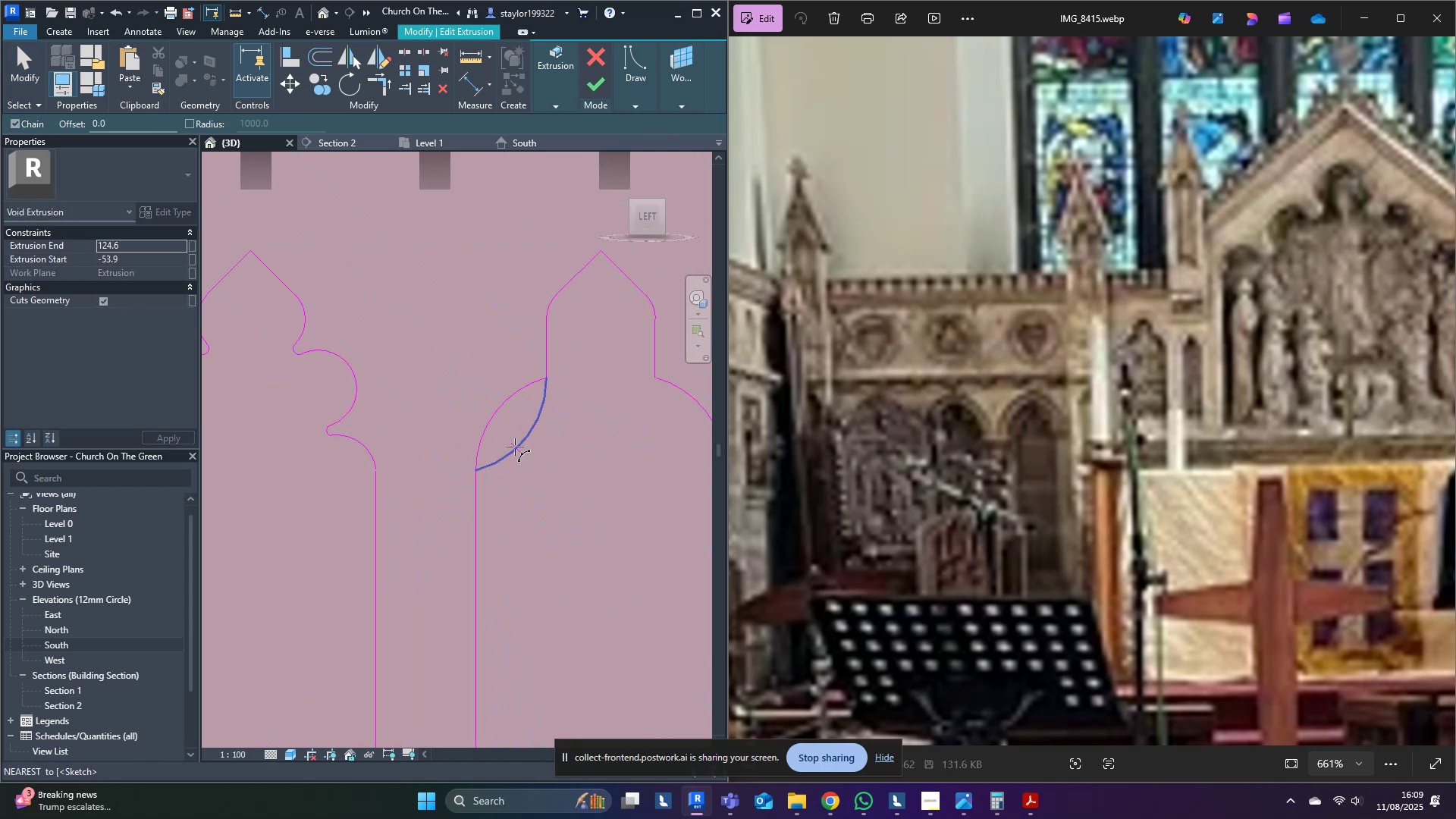 
type(md)
 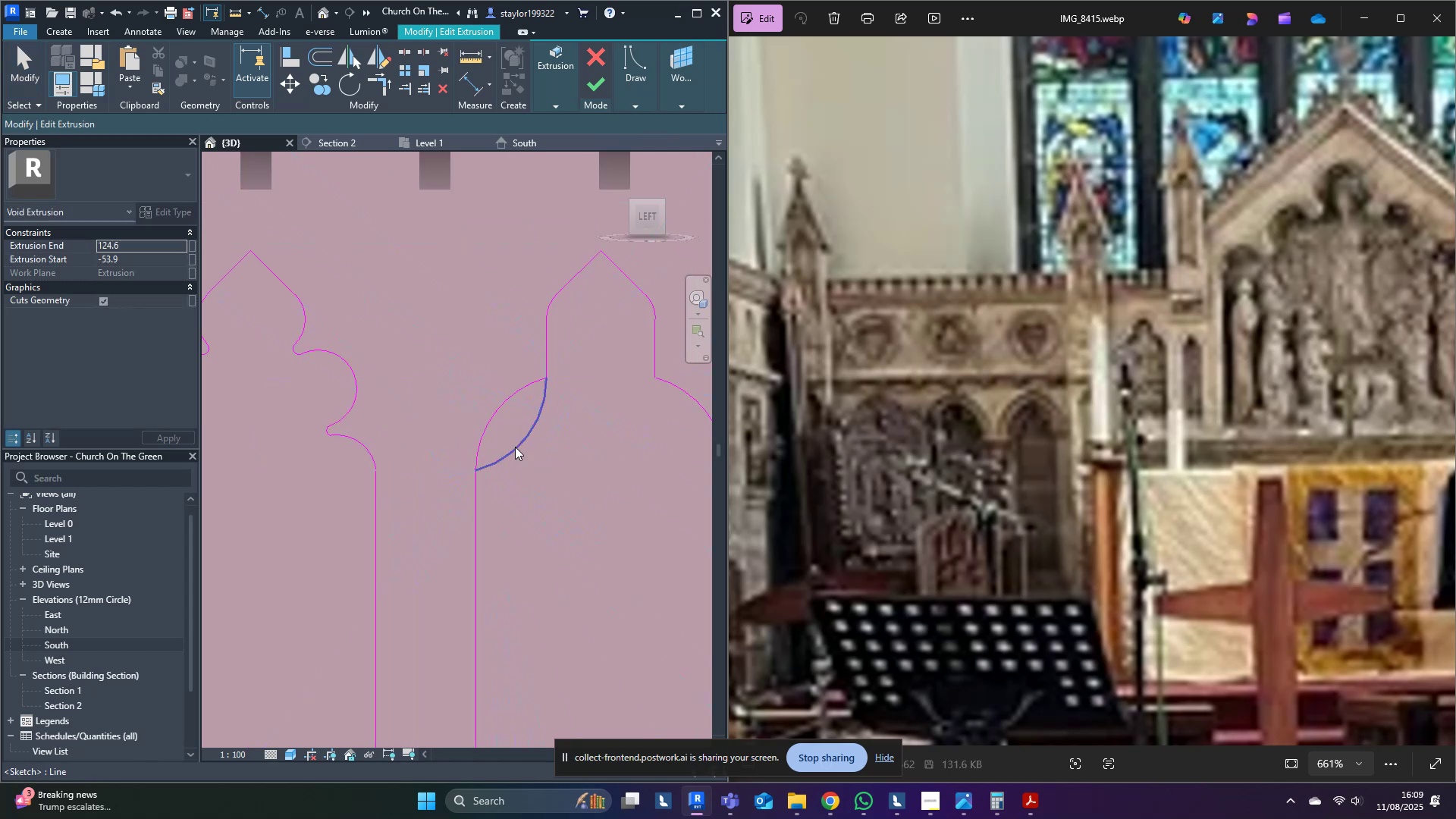 
left_click([515, 447])
 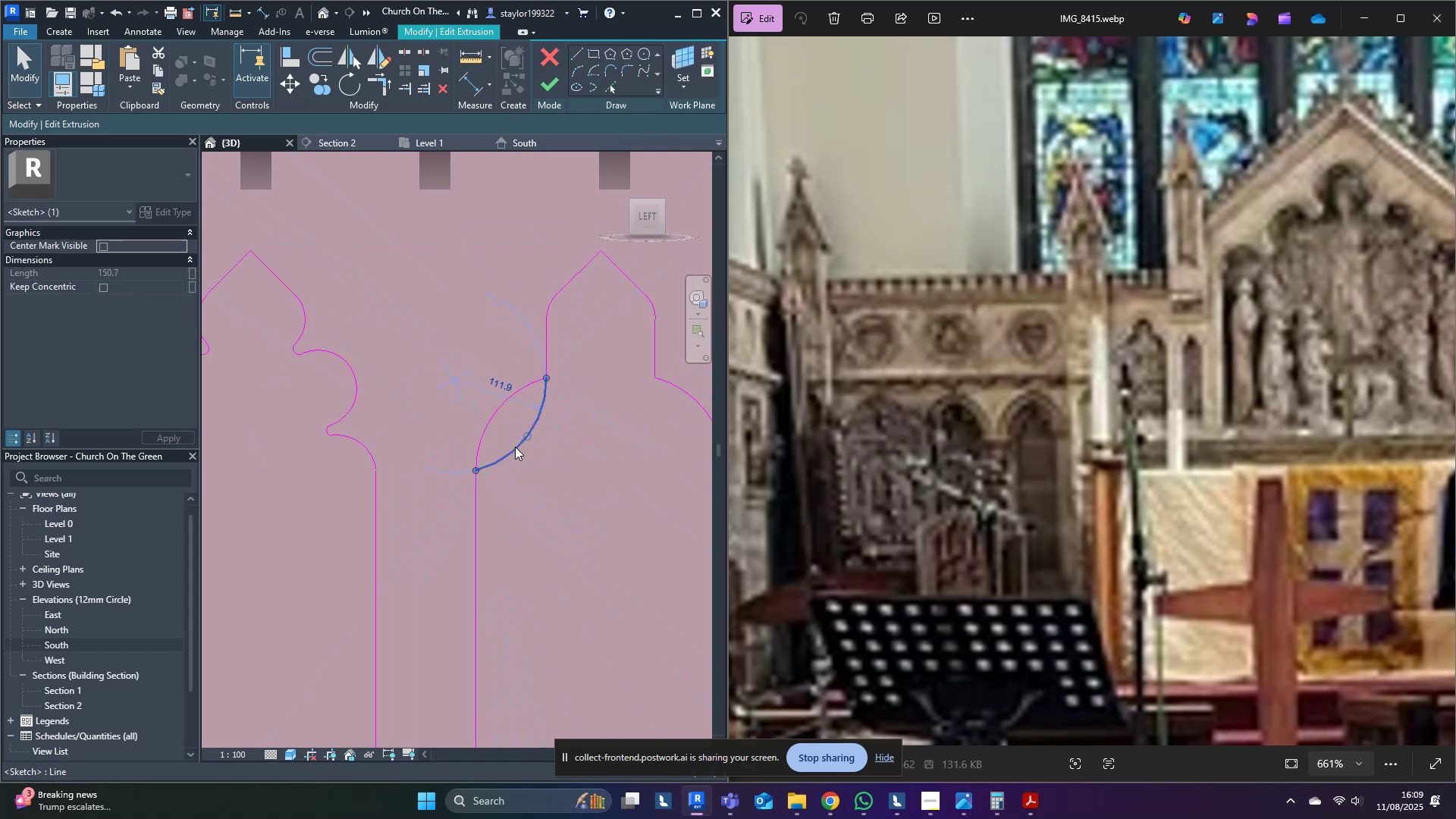 
type(dm)
 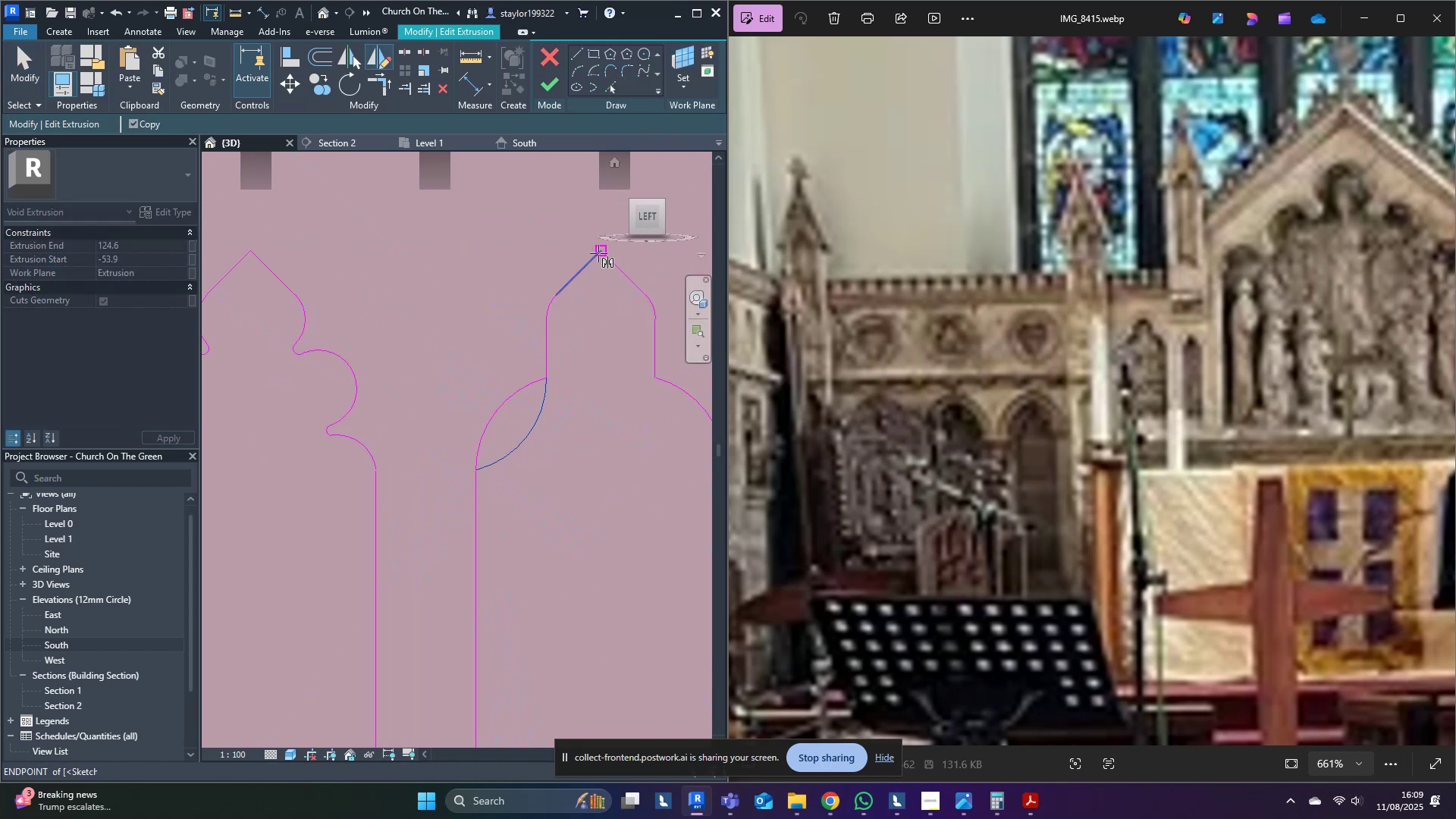 
left_click([598, 253])
 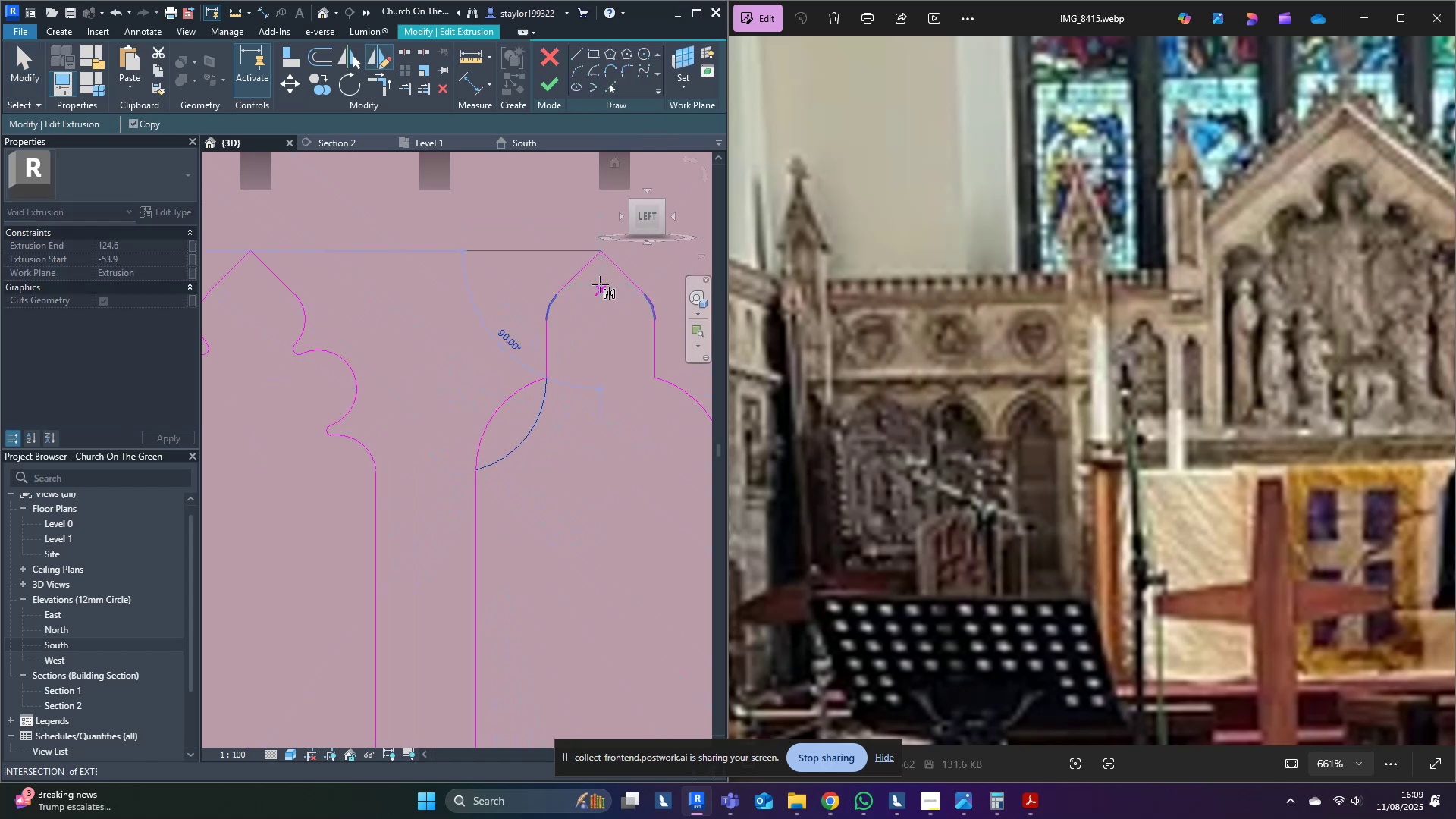 
double_click([600, 284])
 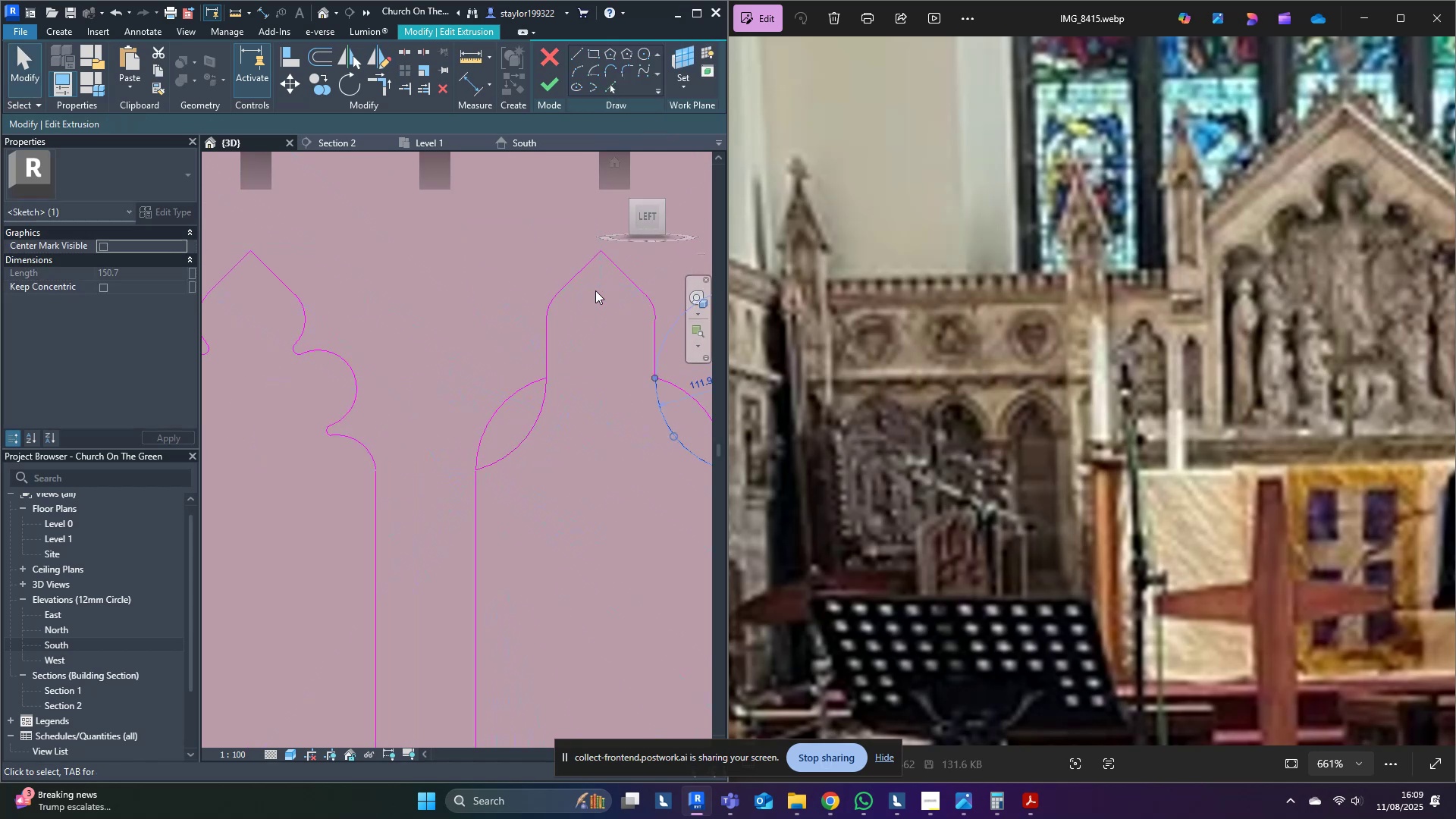 
left_click([620, 487])
 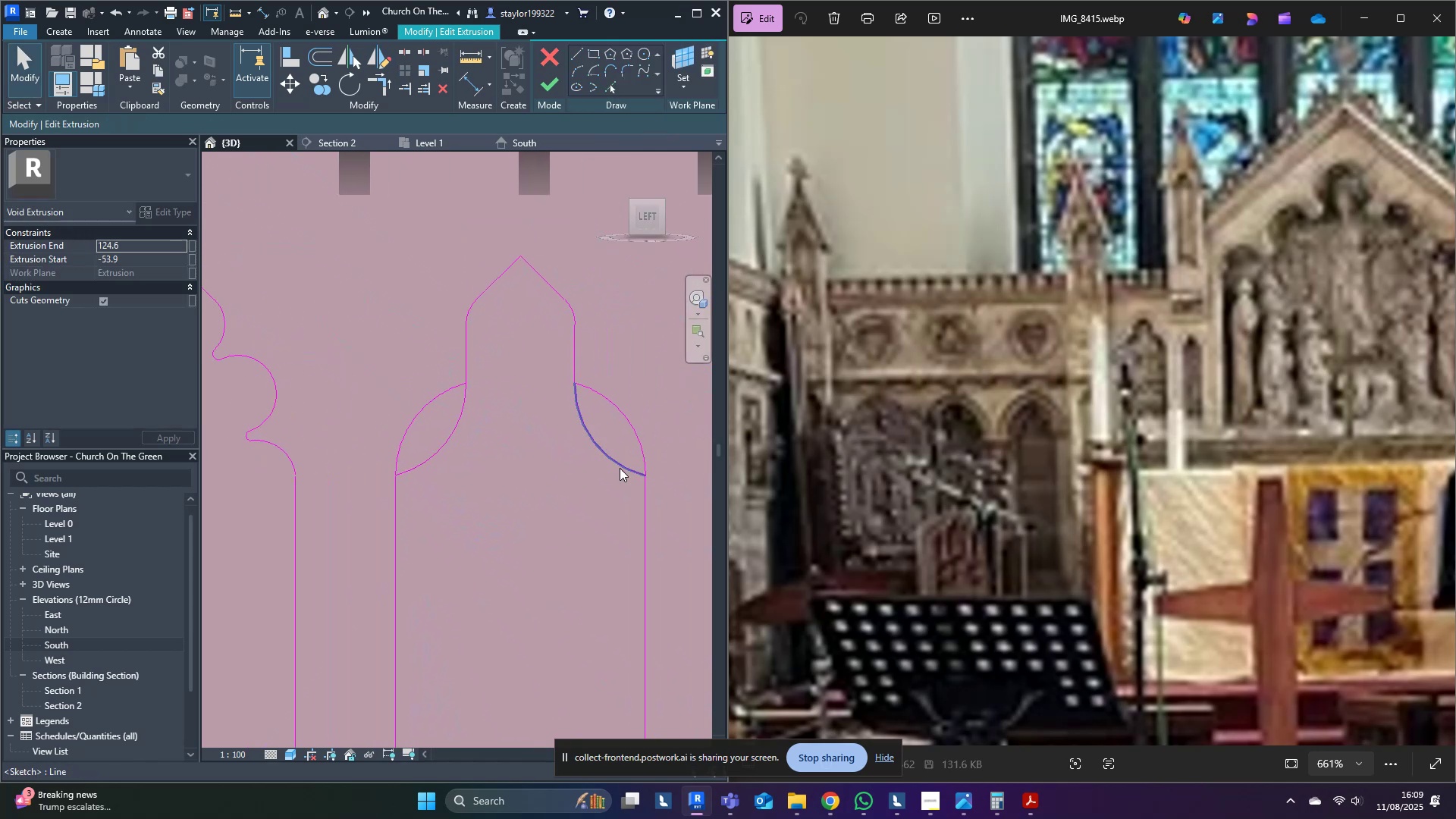 
type(tr)
 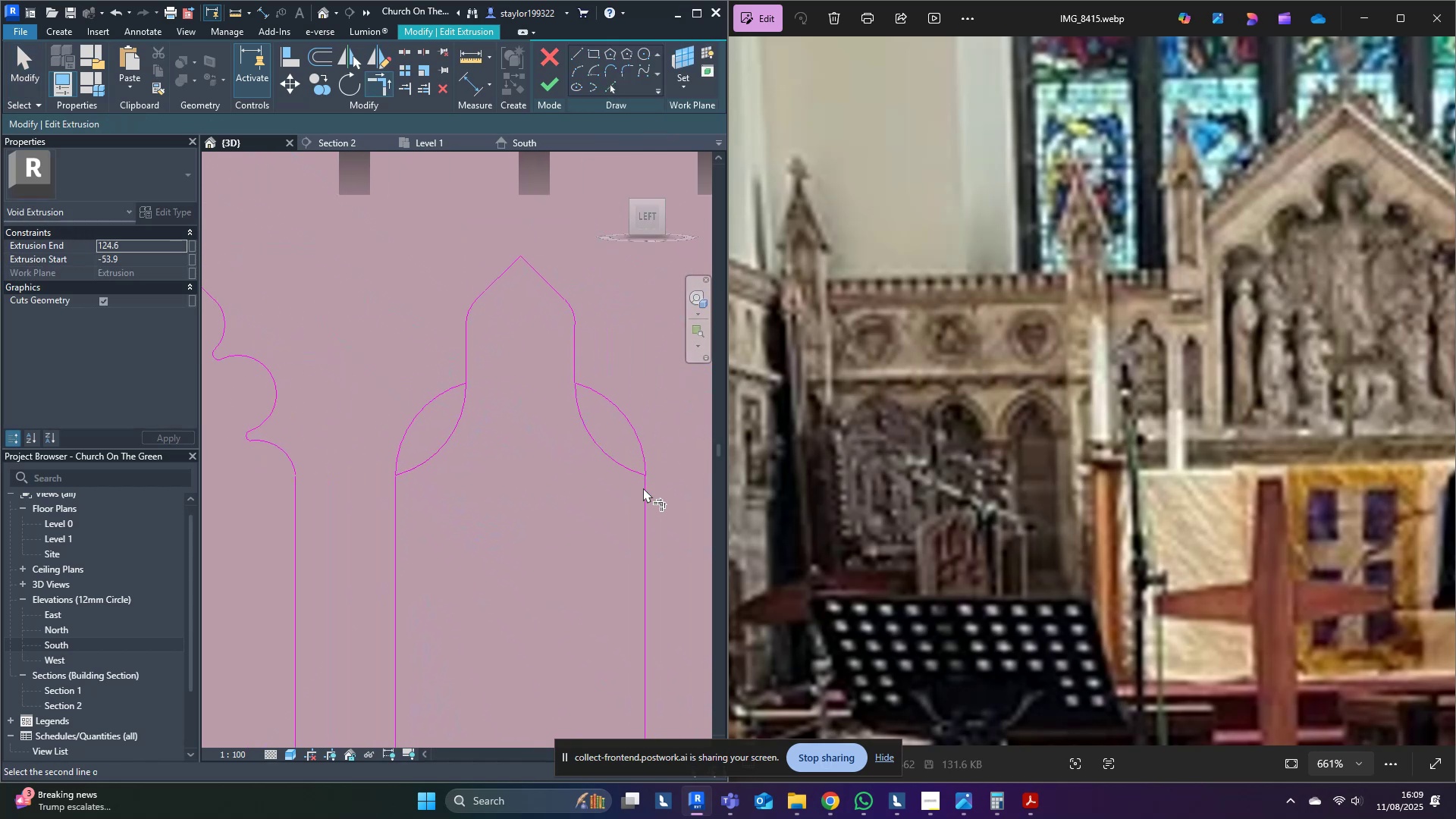 
double_click([645, 494])
 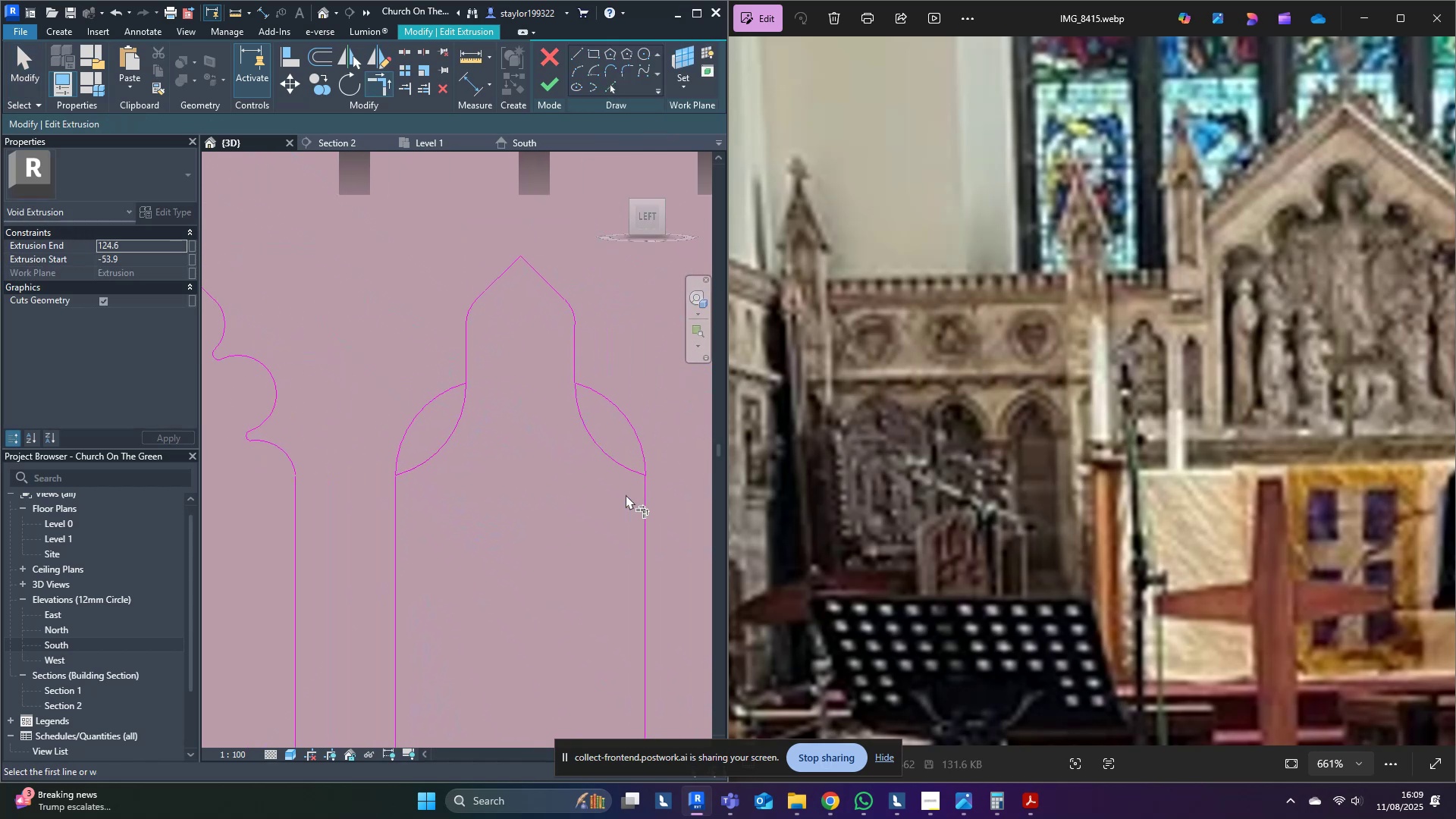 
triple_click([591, 494])
 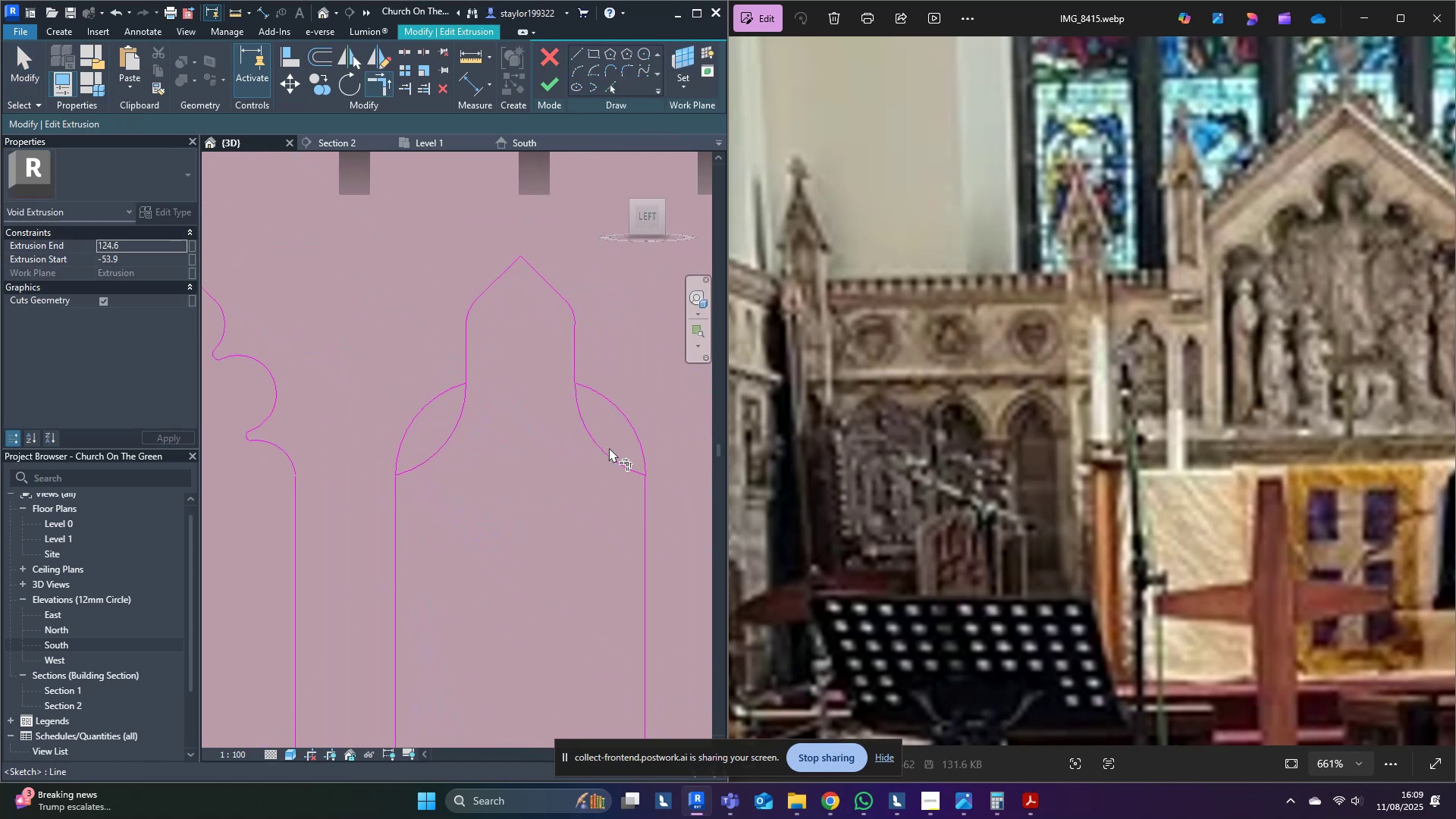 
type(md[Delete])
 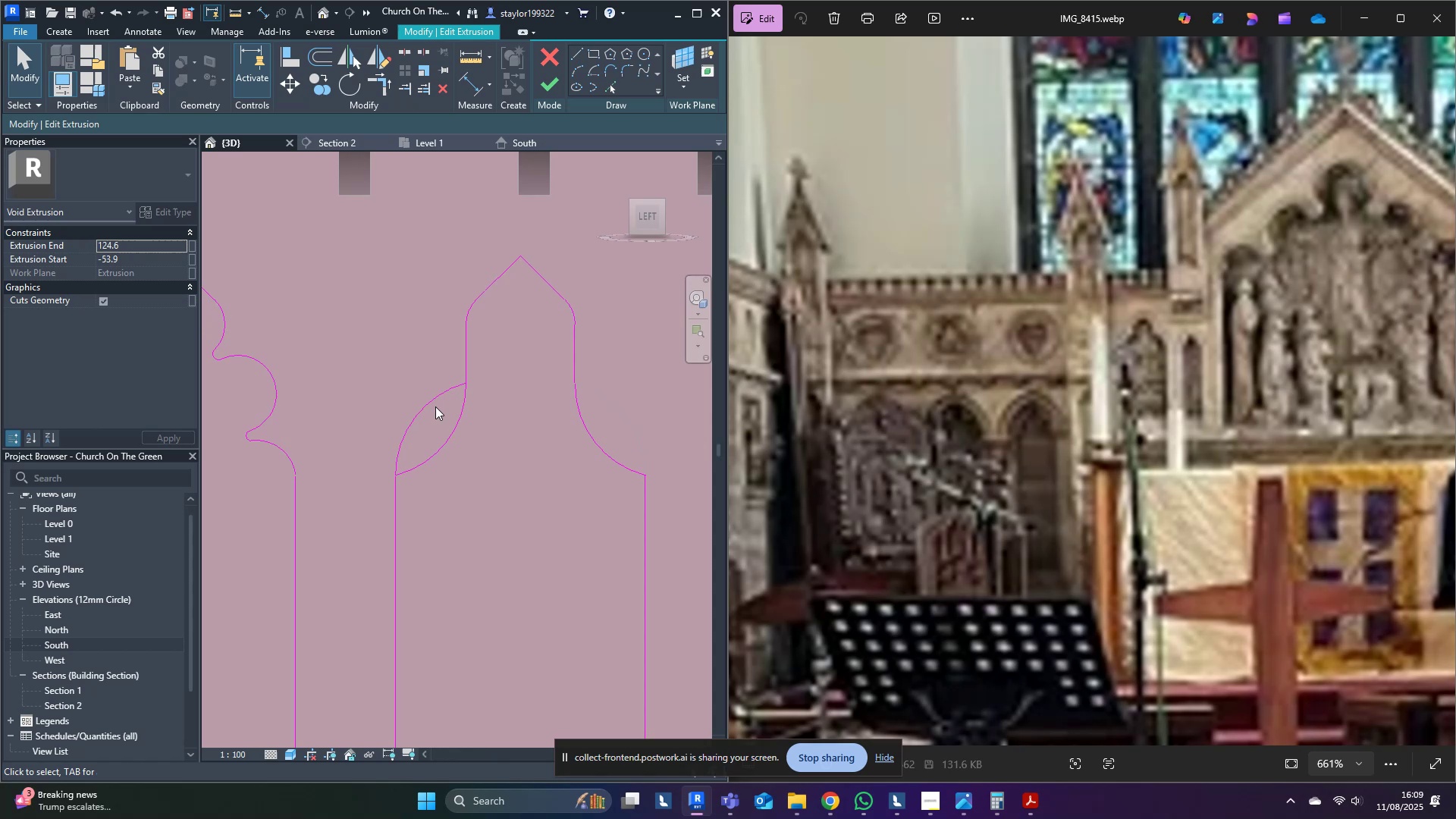 
left_click([431, 406])
 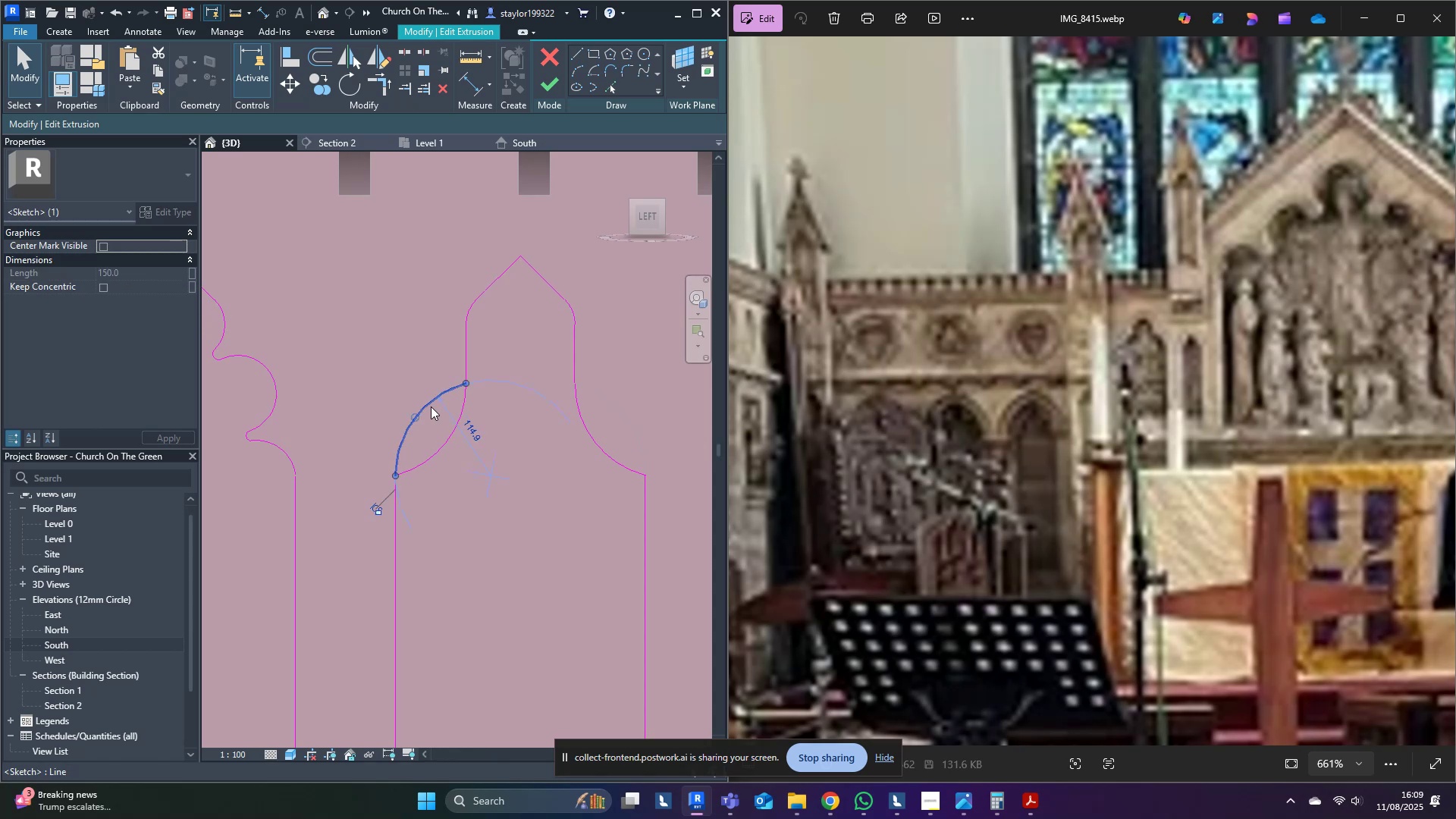 
key(Delete)
 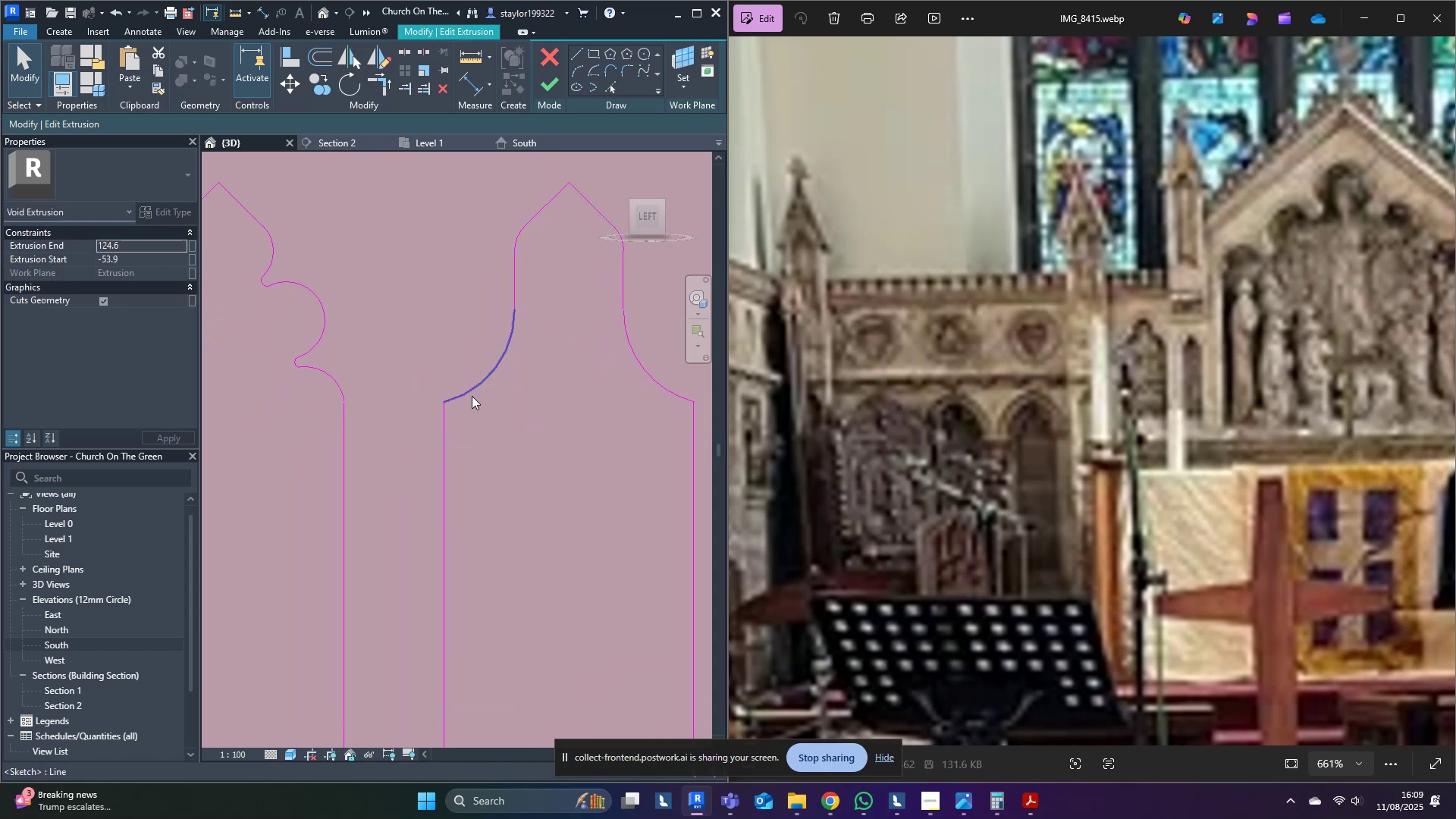 
wait(5.35)
 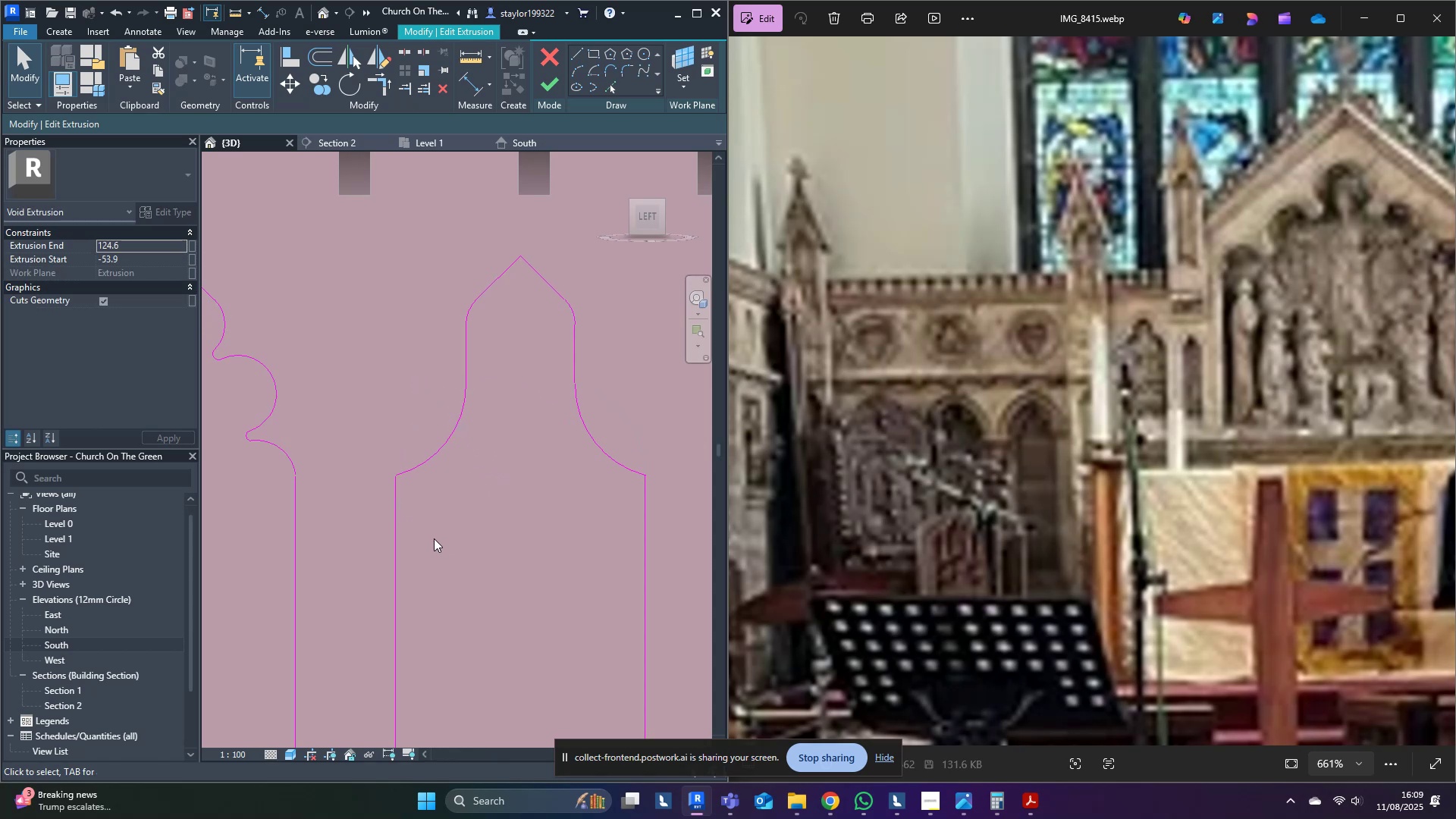 
left_click([579, 69])
 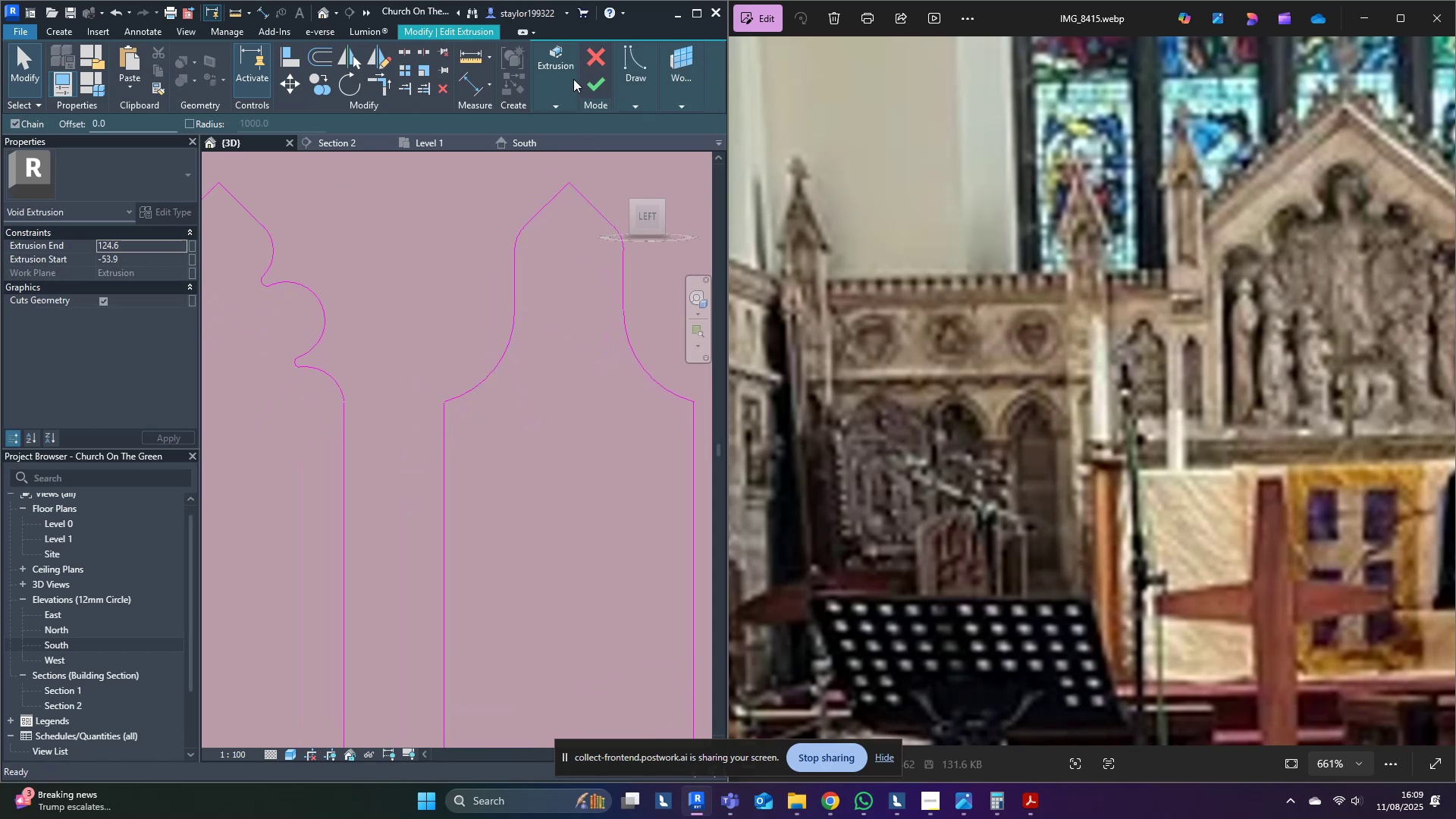 
scroll: coordinate [433, 419], scroll_direction: up, amount: 2.0
 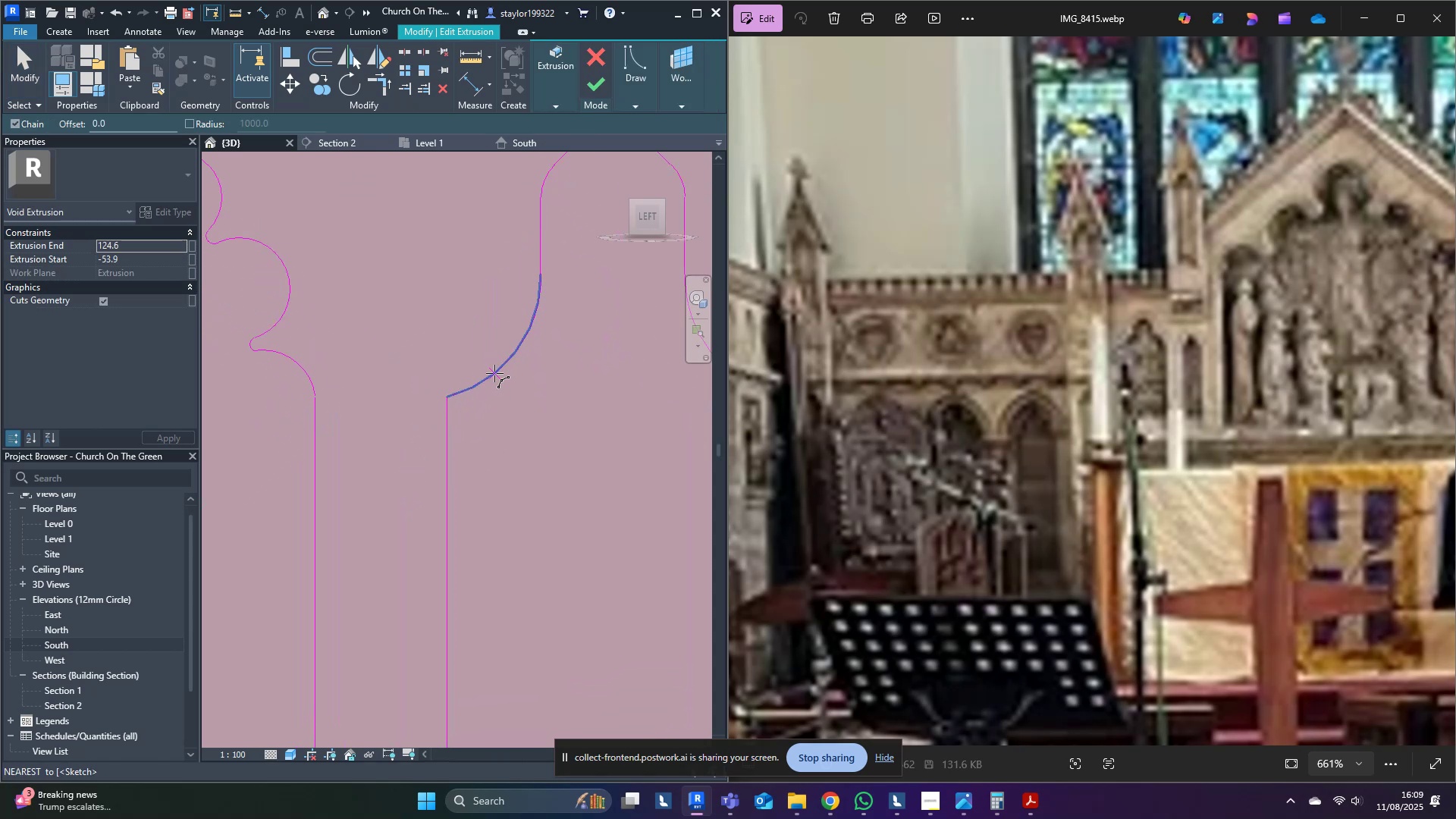 
left_click([494, 373])
 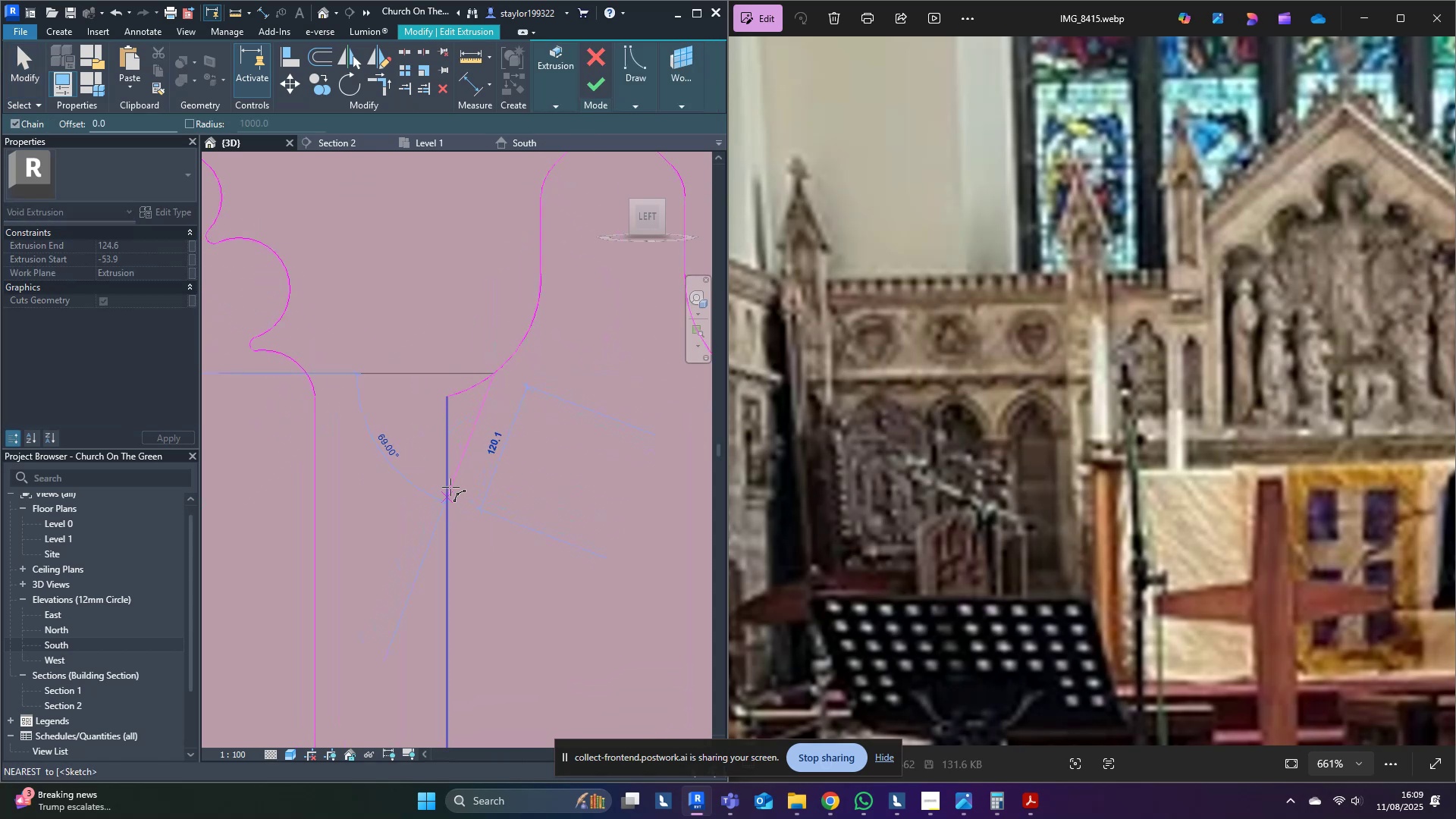 
left_click([450, 487])
 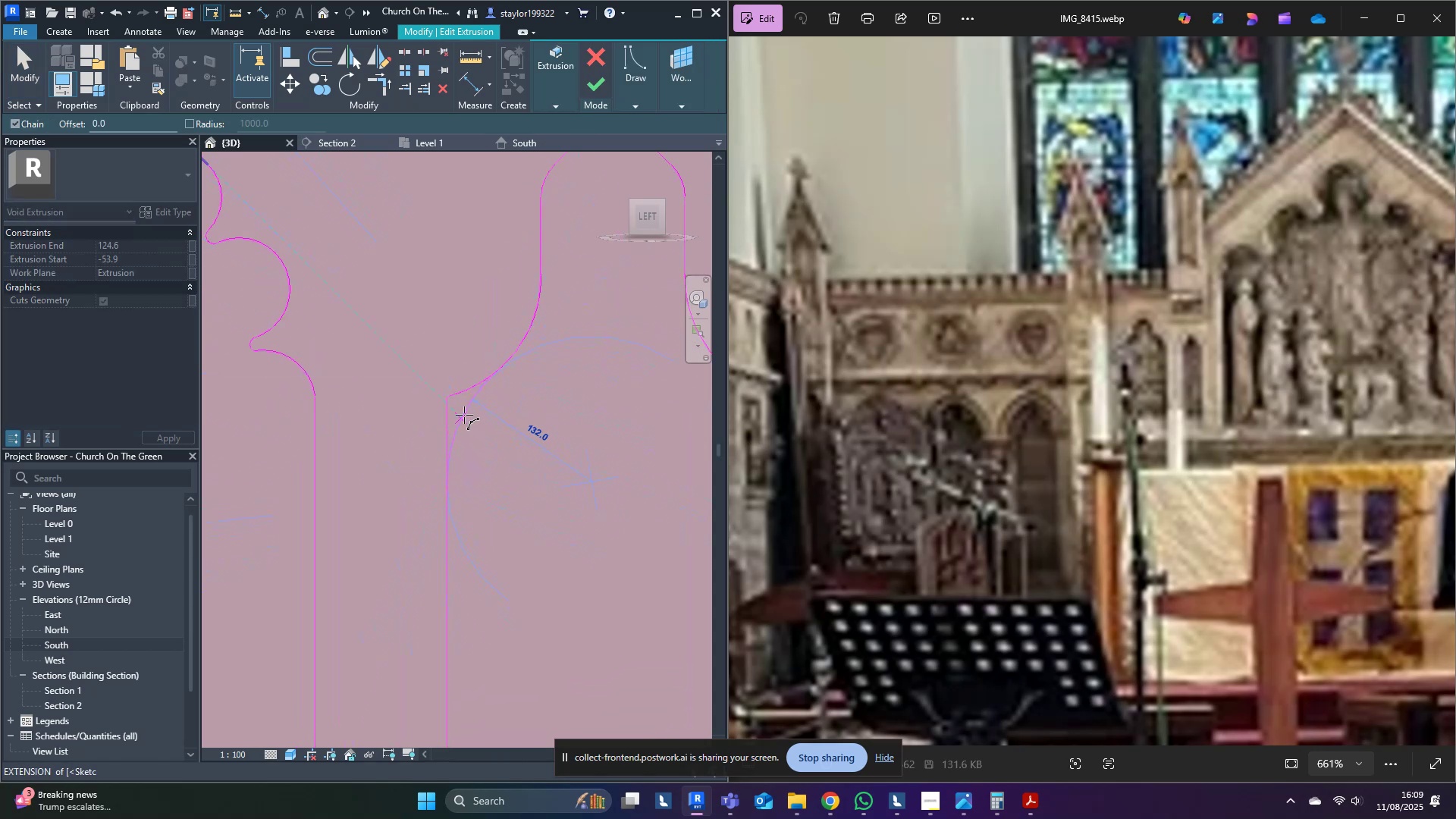 
left_click([463, 415])
 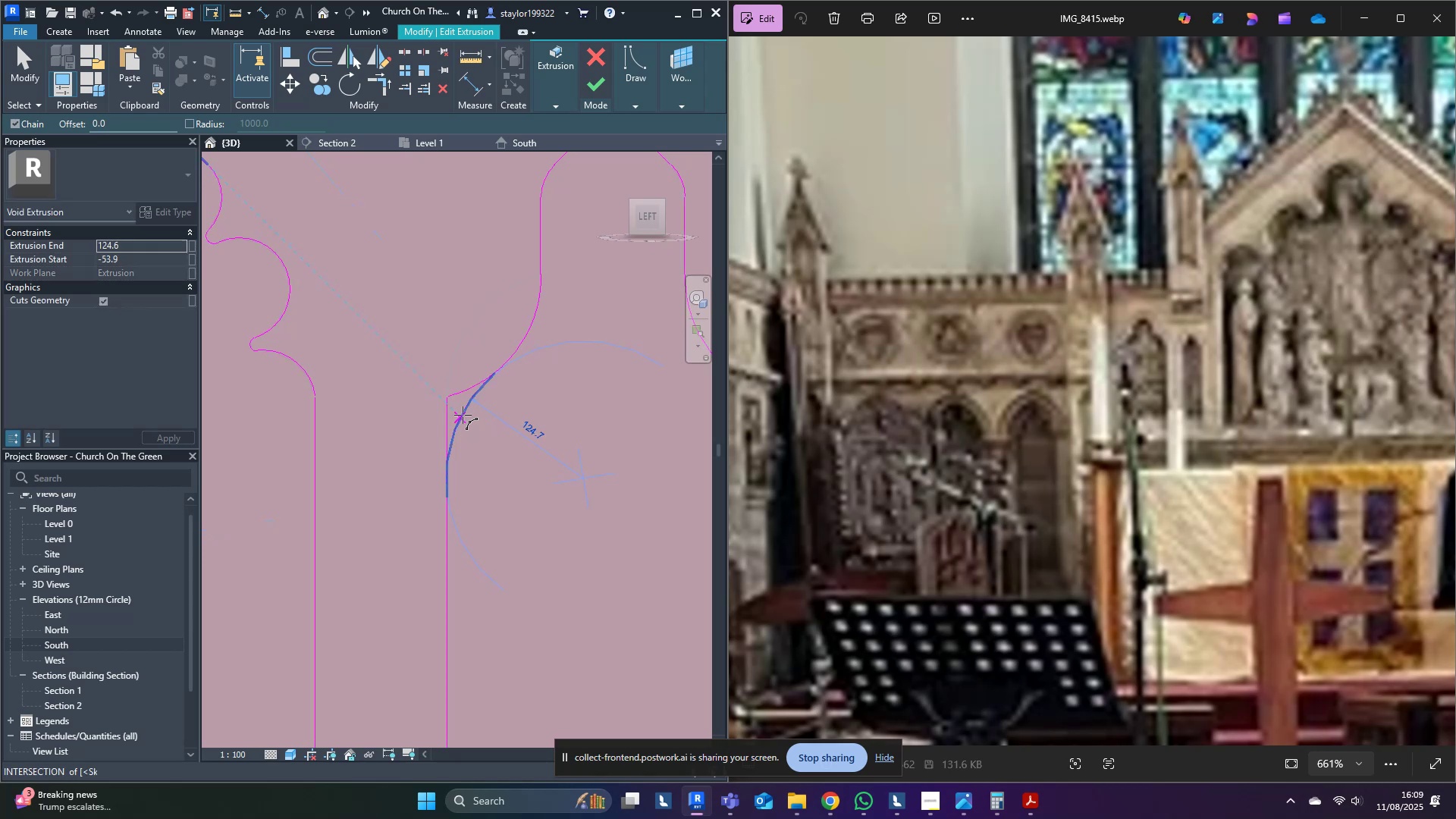 
key(Escape)
 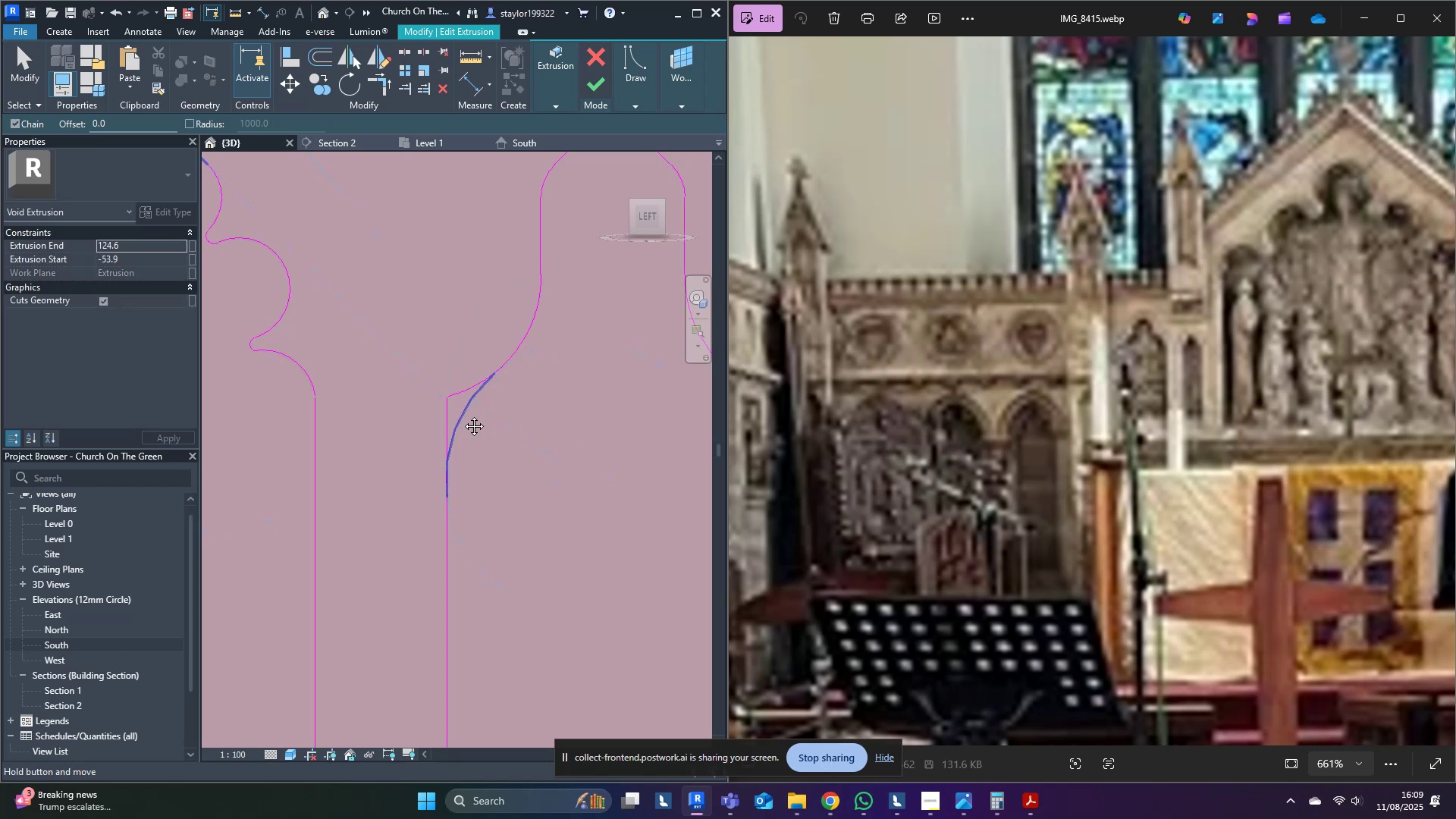 
middle_click([463, 415])
 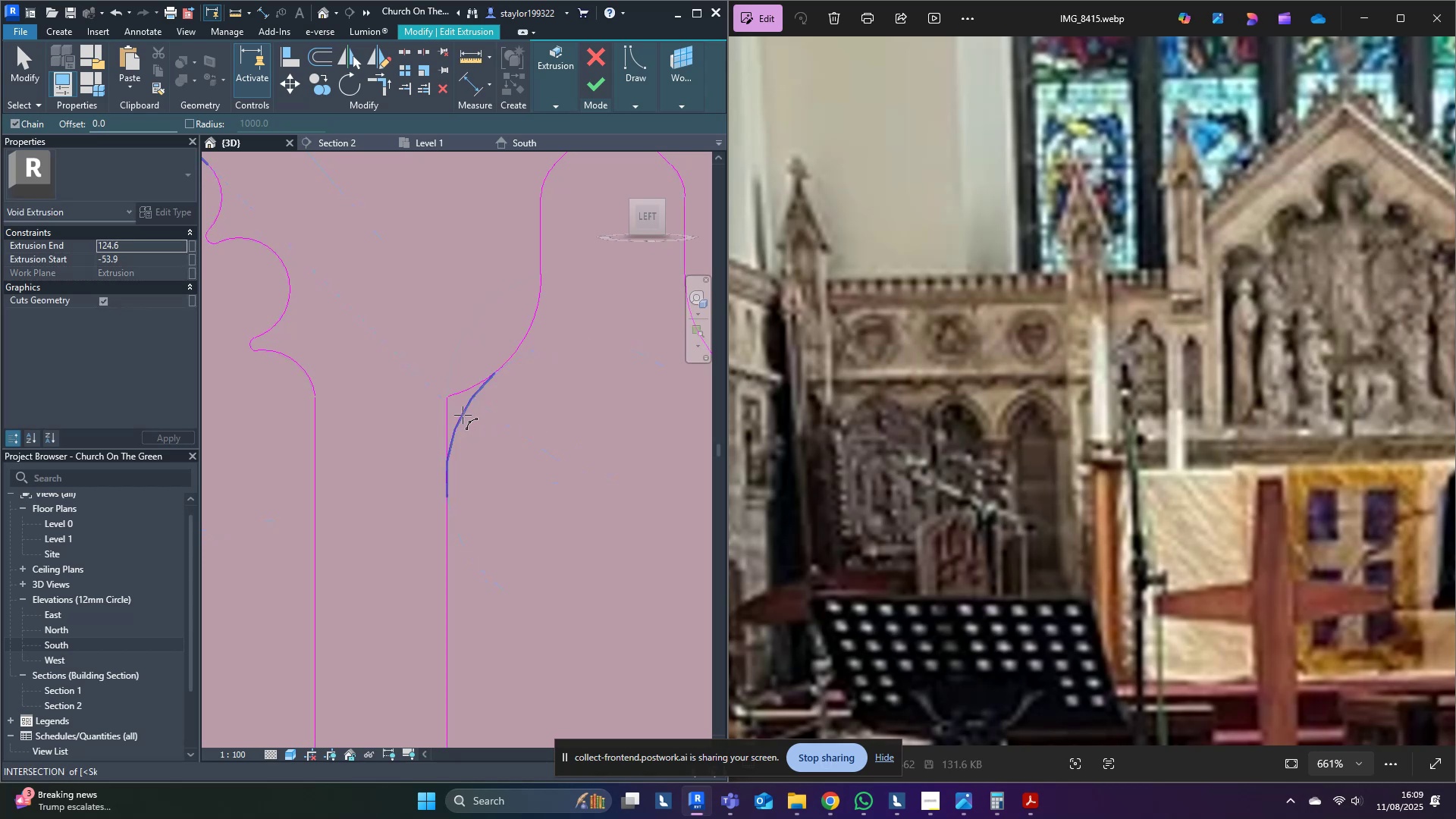 
key(M)
 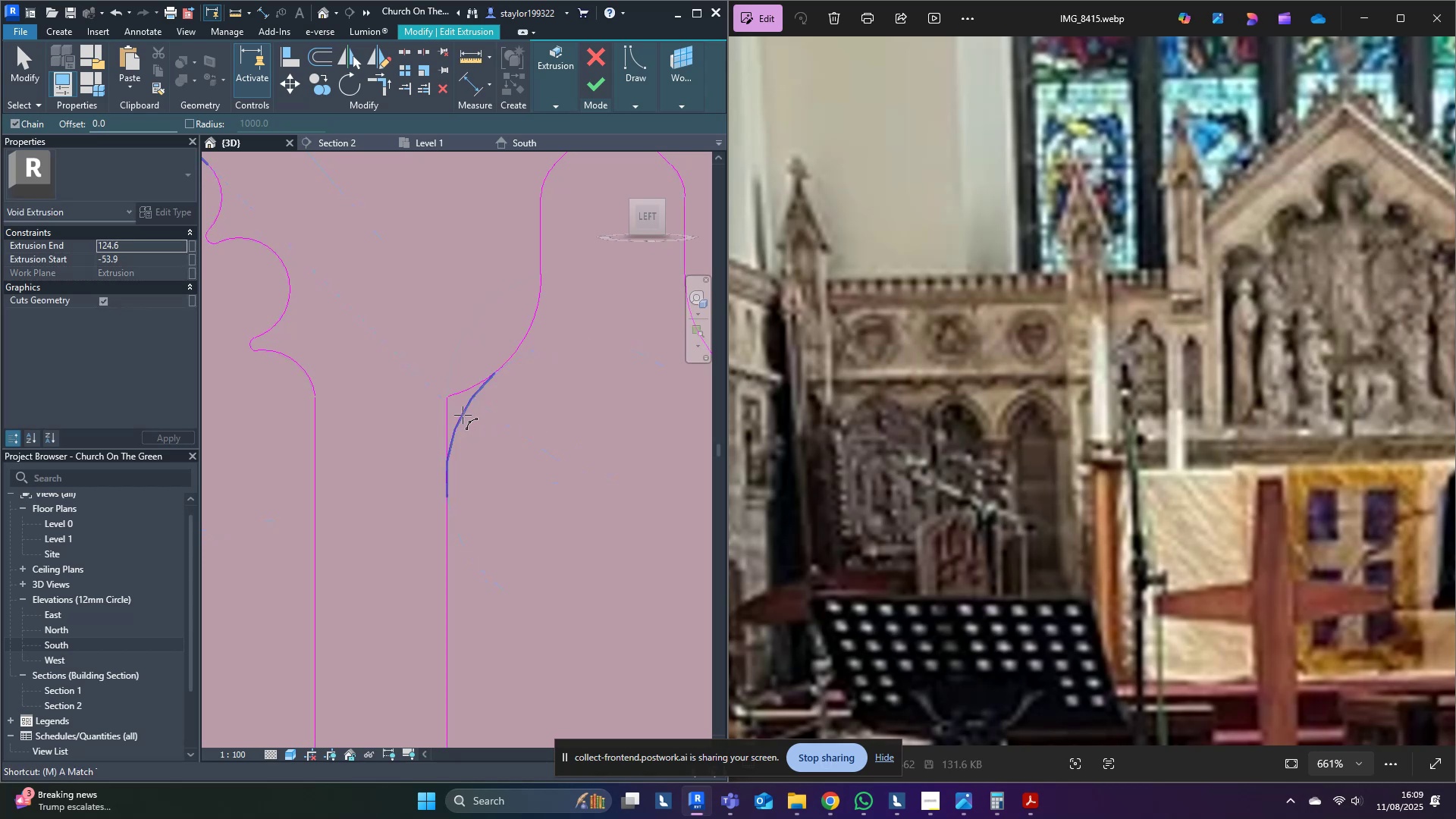 
hold_key(key=D, duration=8.76)
 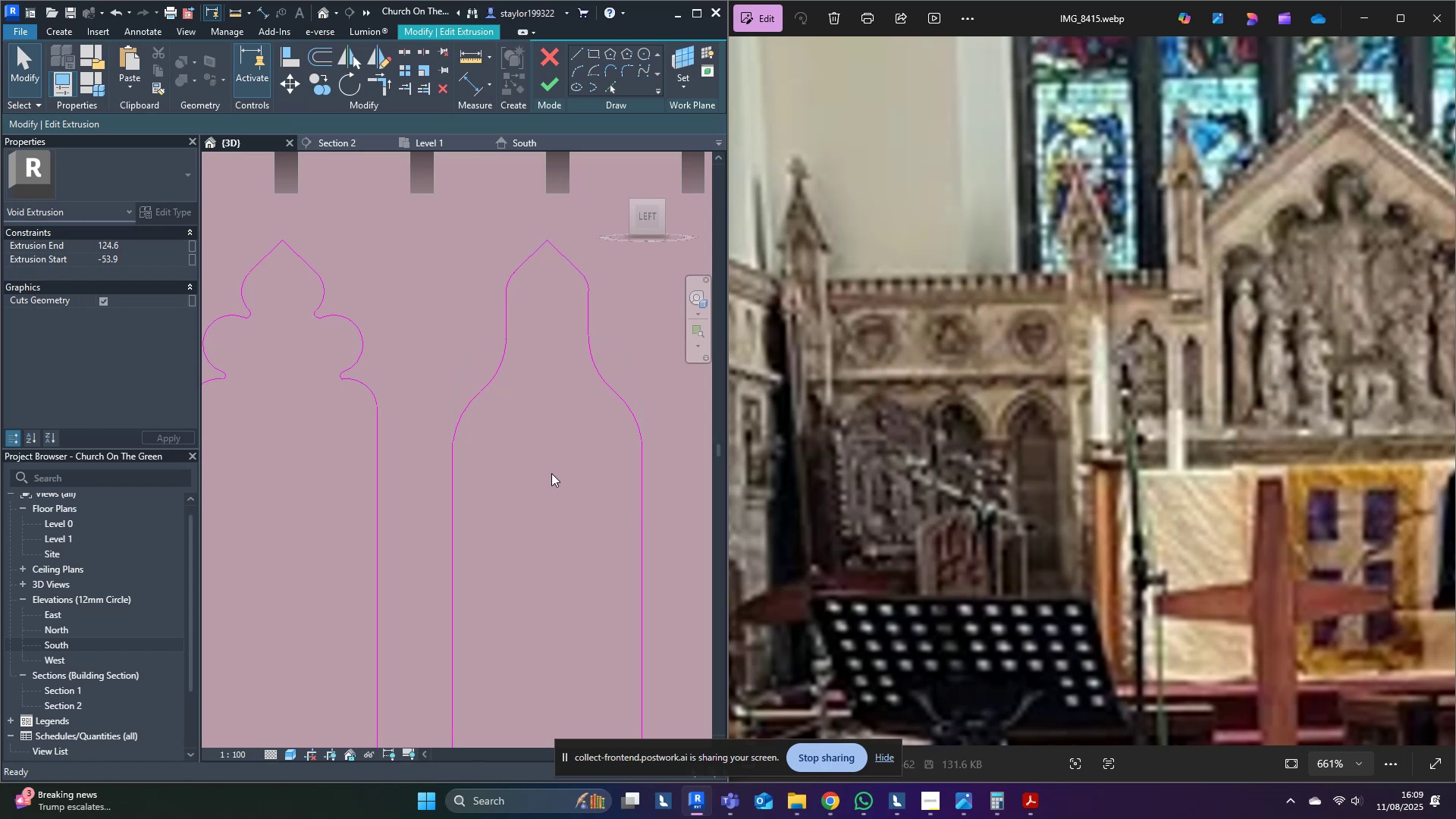 
left_click([463, 415])
 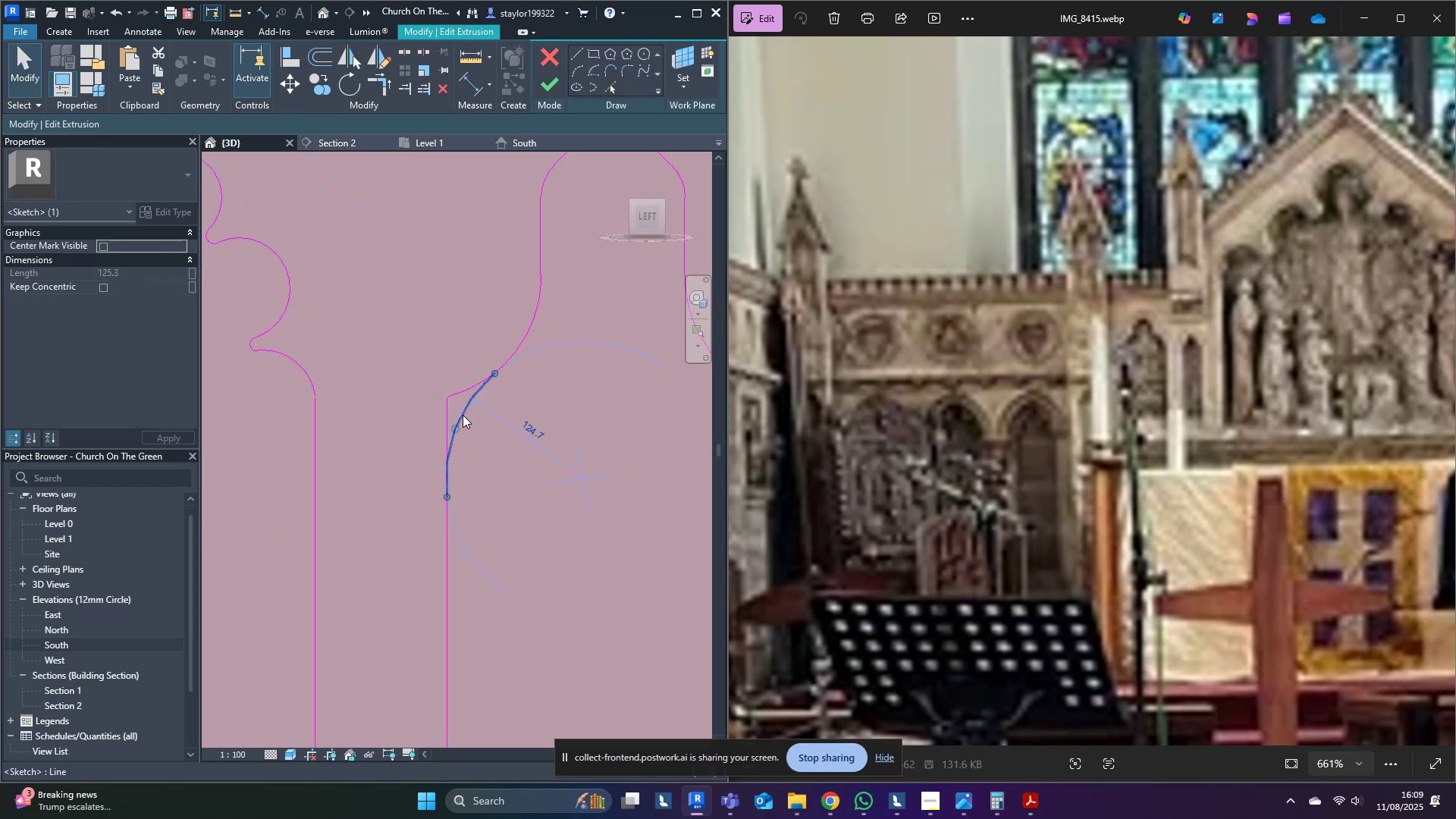 
scroll: coordinate [460, 418], scroll_direction: down, amount: 4.0
 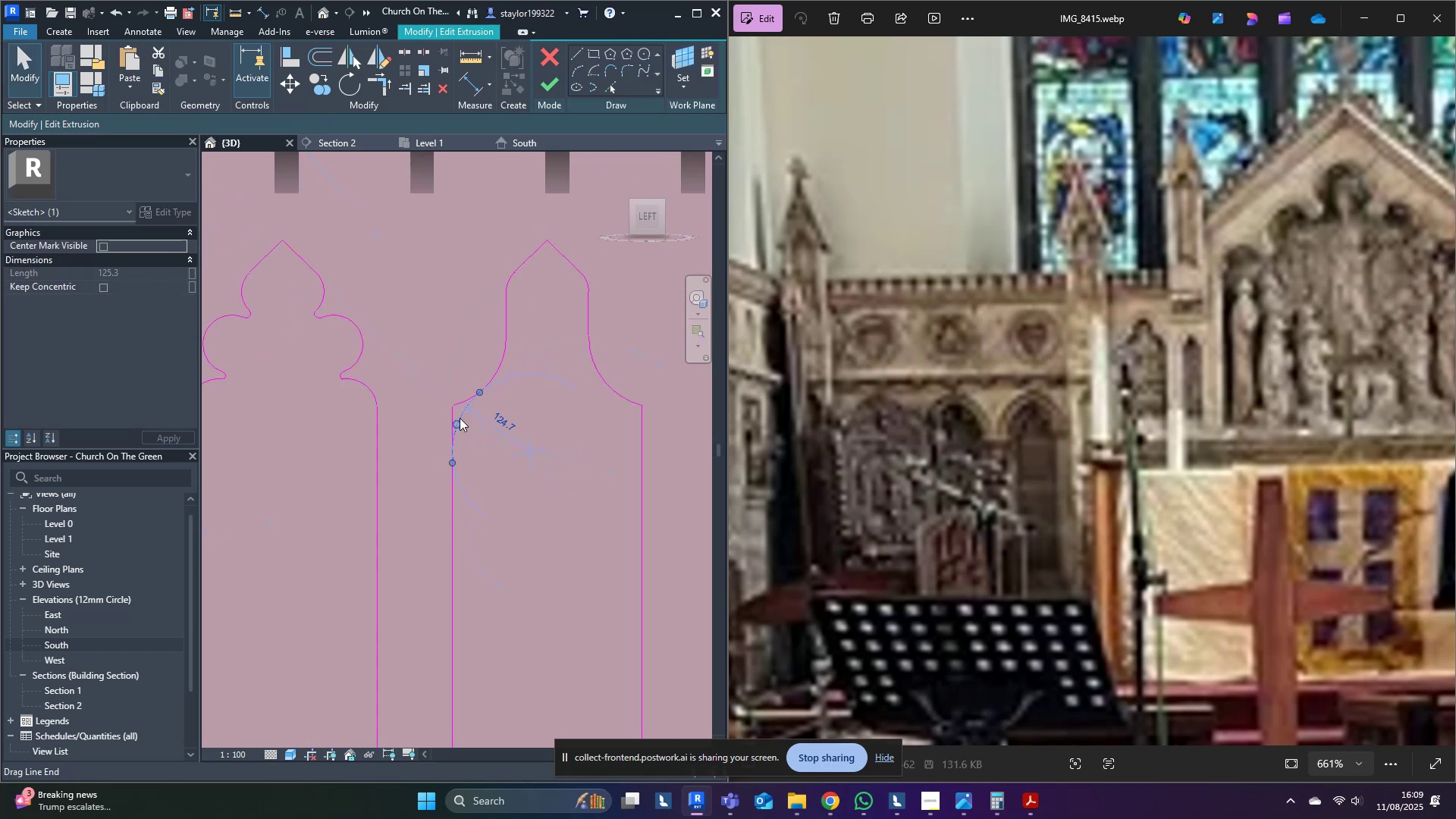 
key(M)
 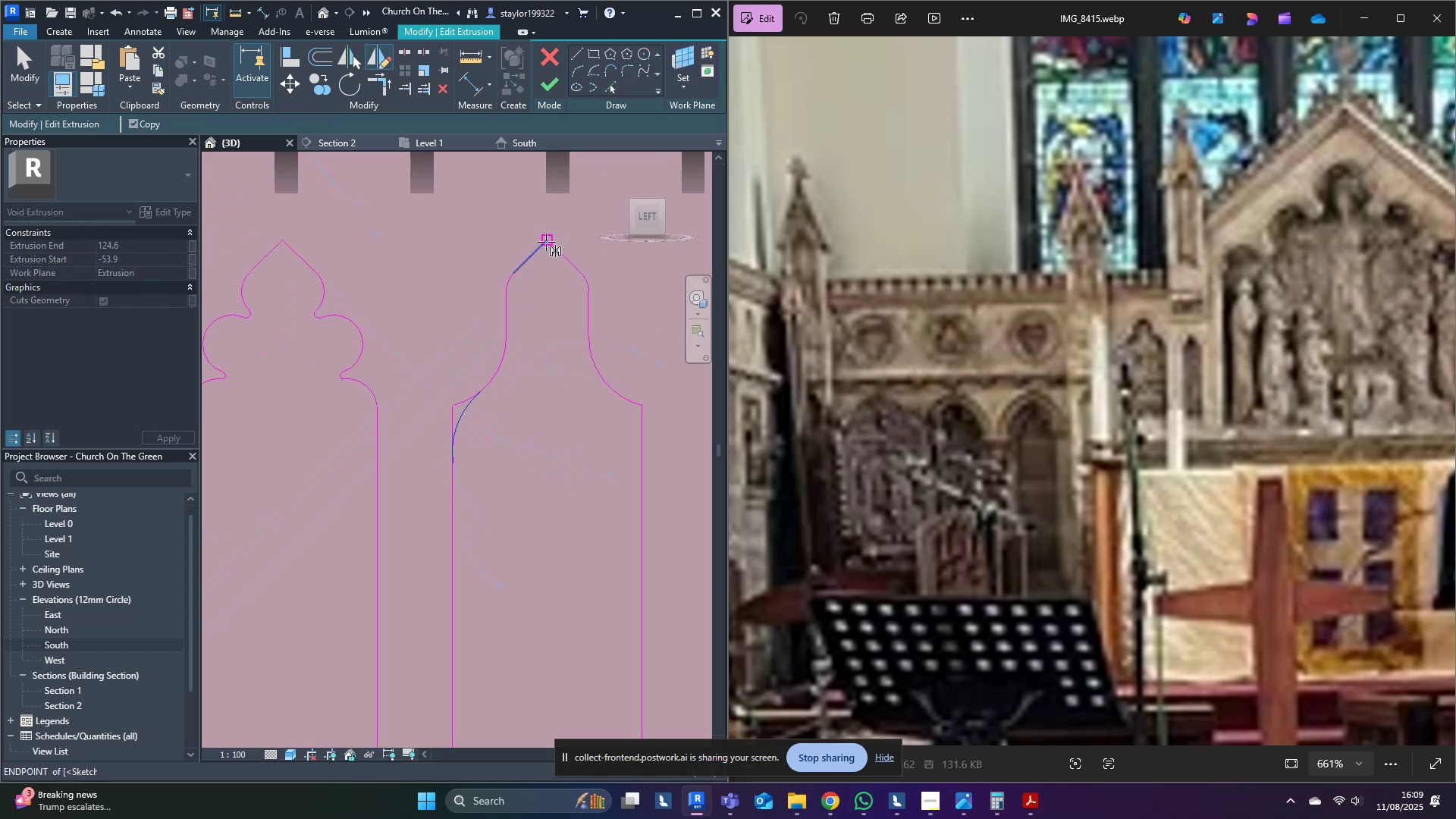 
left_click([546, 242])
 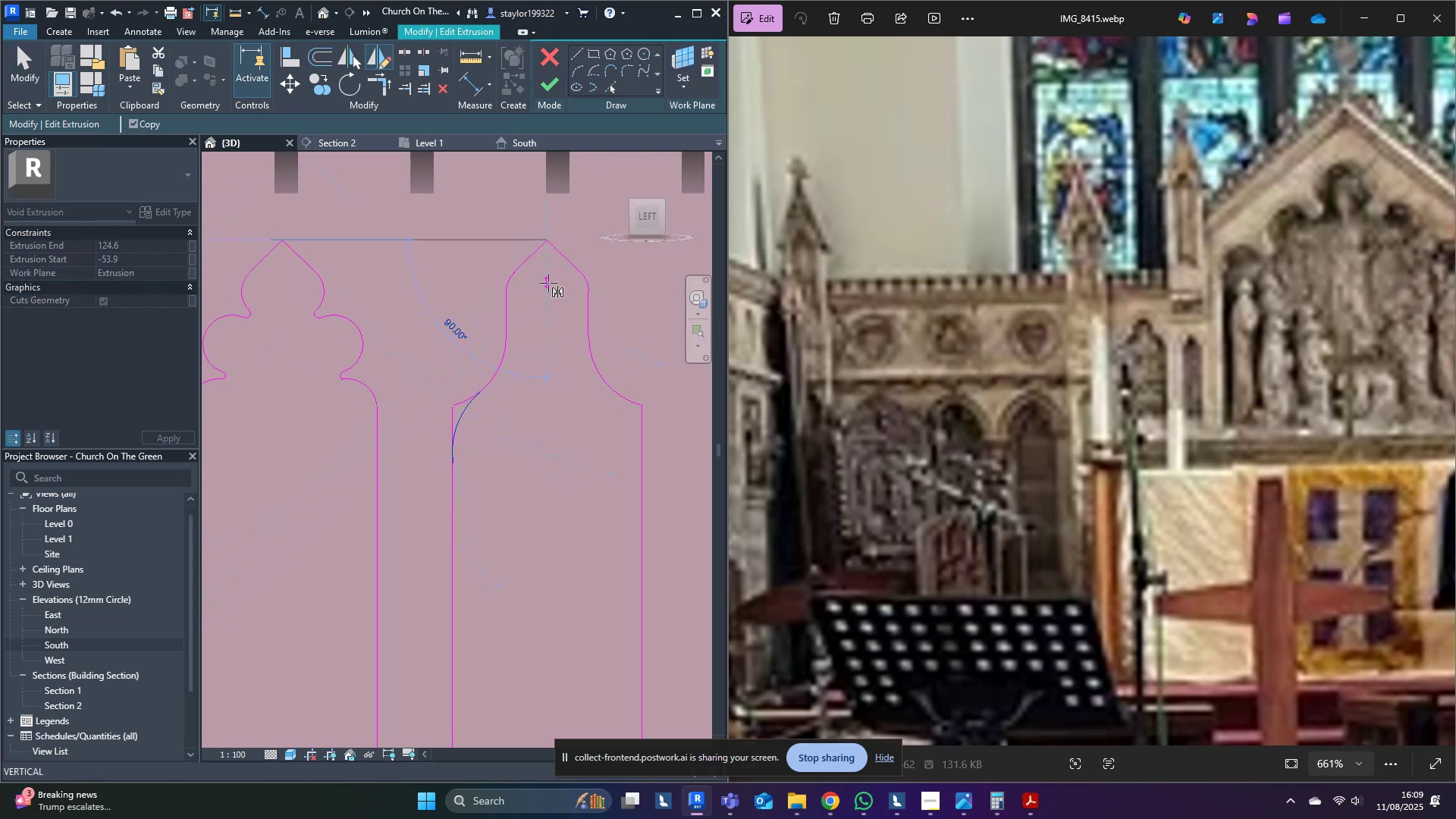 
left_click([548, 283])
 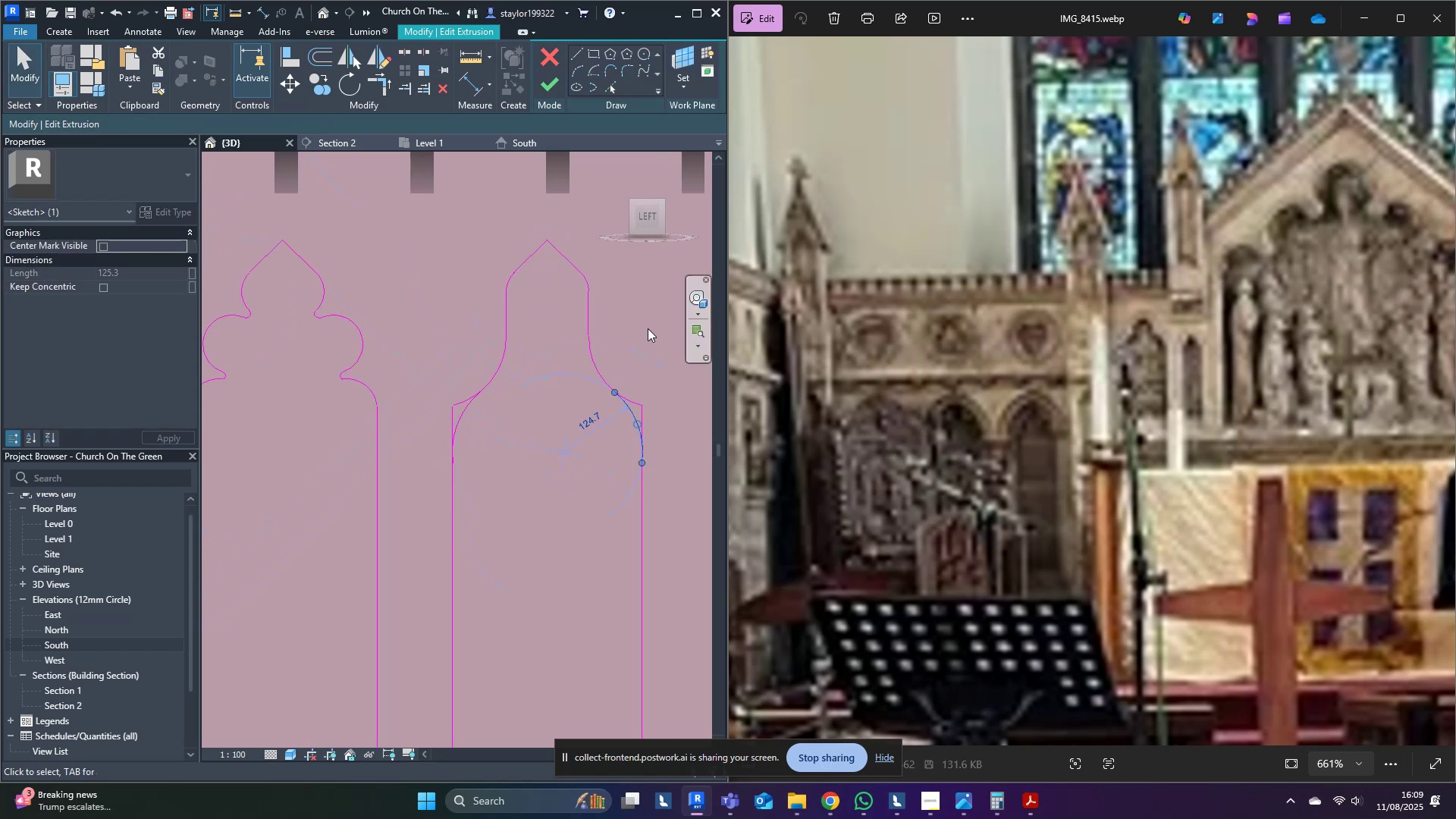 
type(tr)
 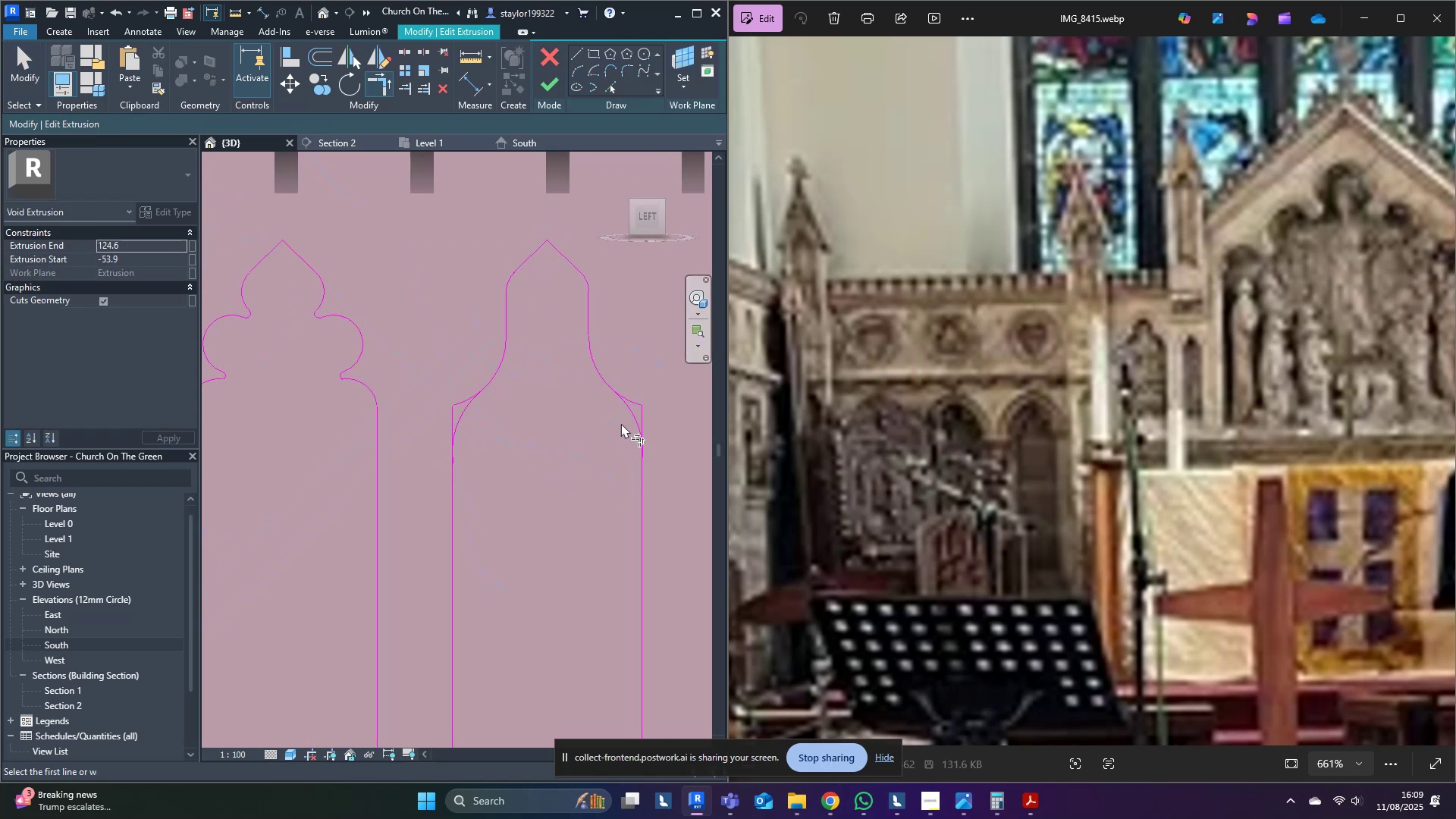 
double_click([631, 406])
 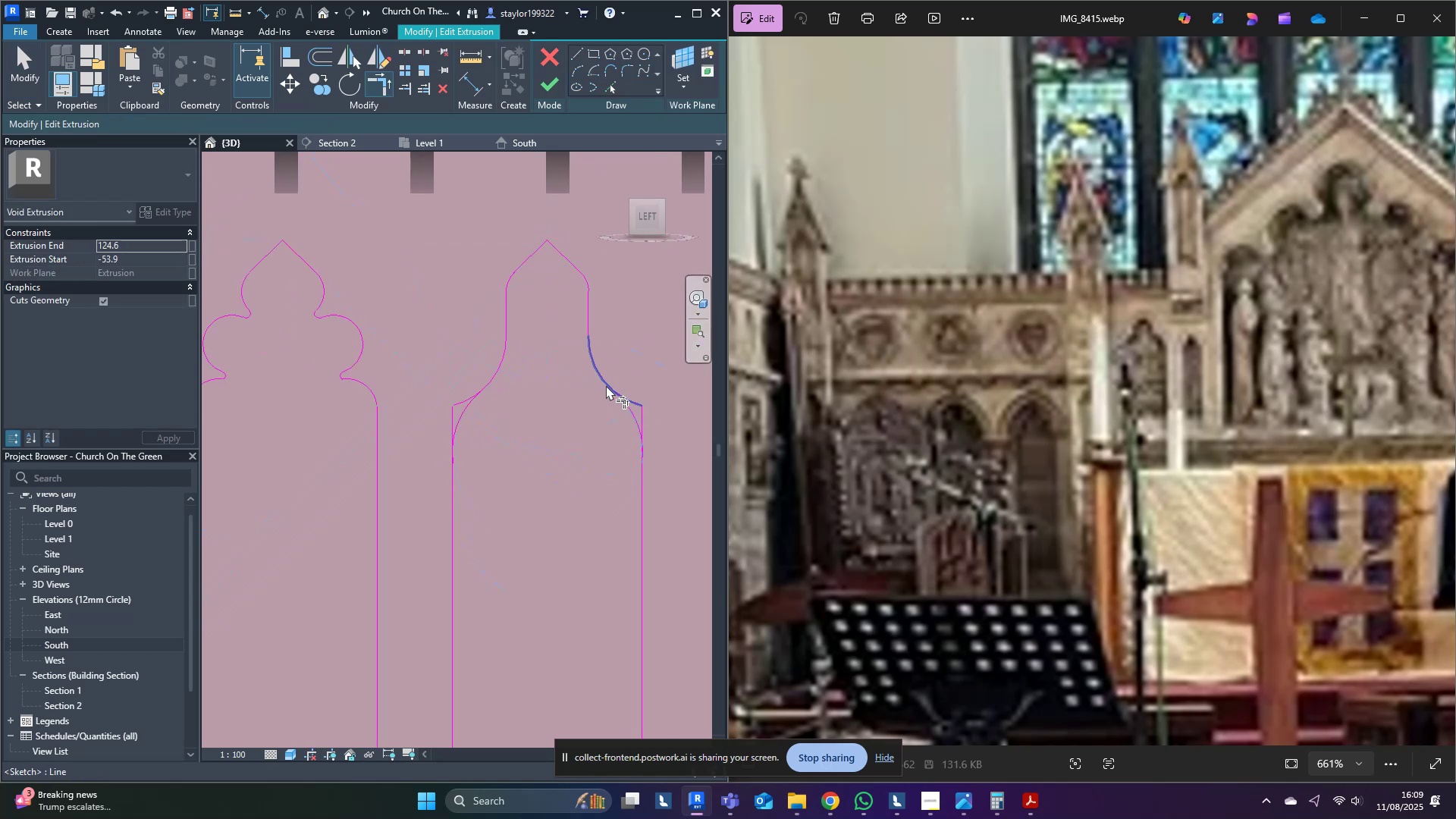 
left_click([605, 384])
 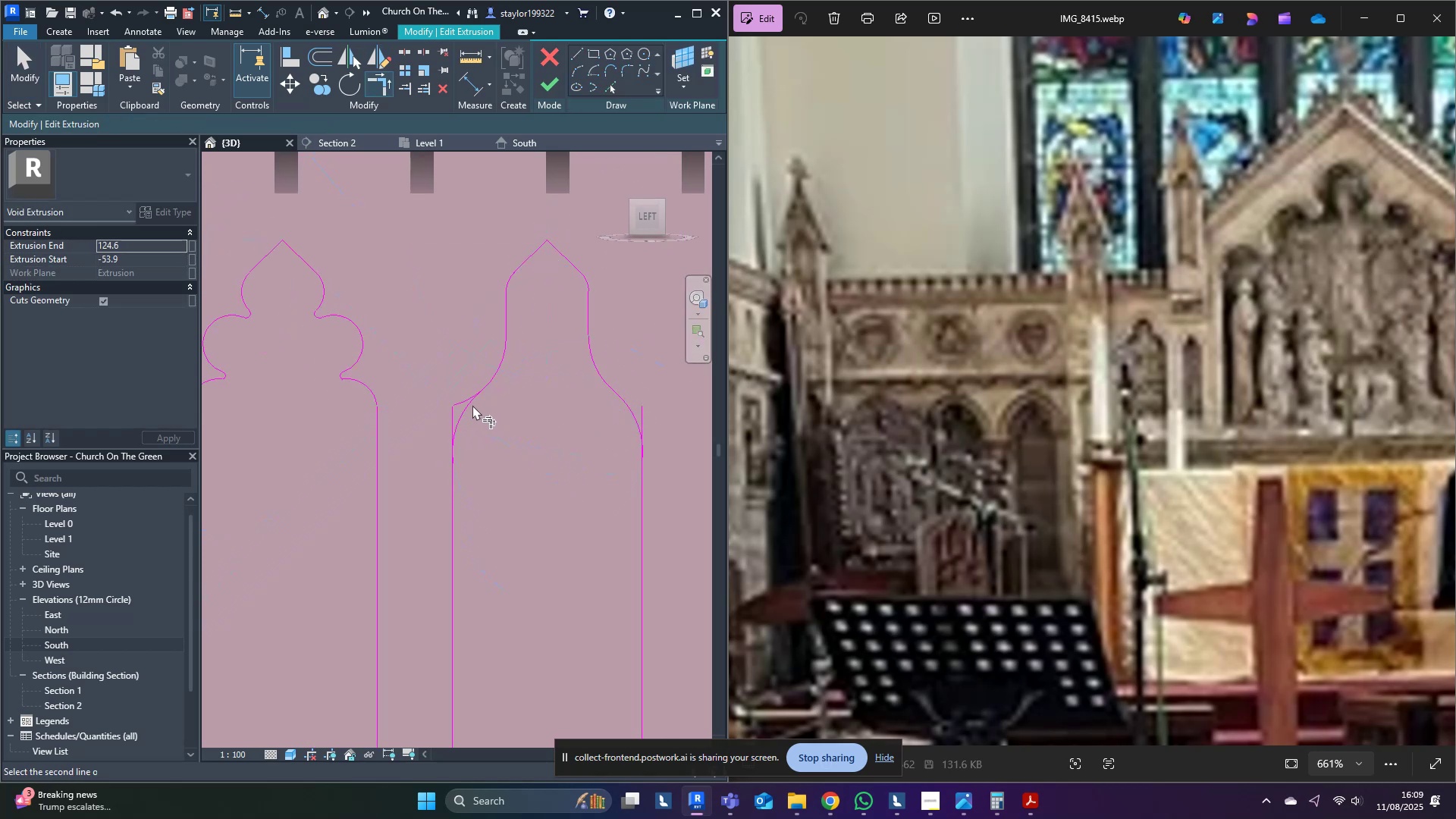 
double_click([493, 377])
 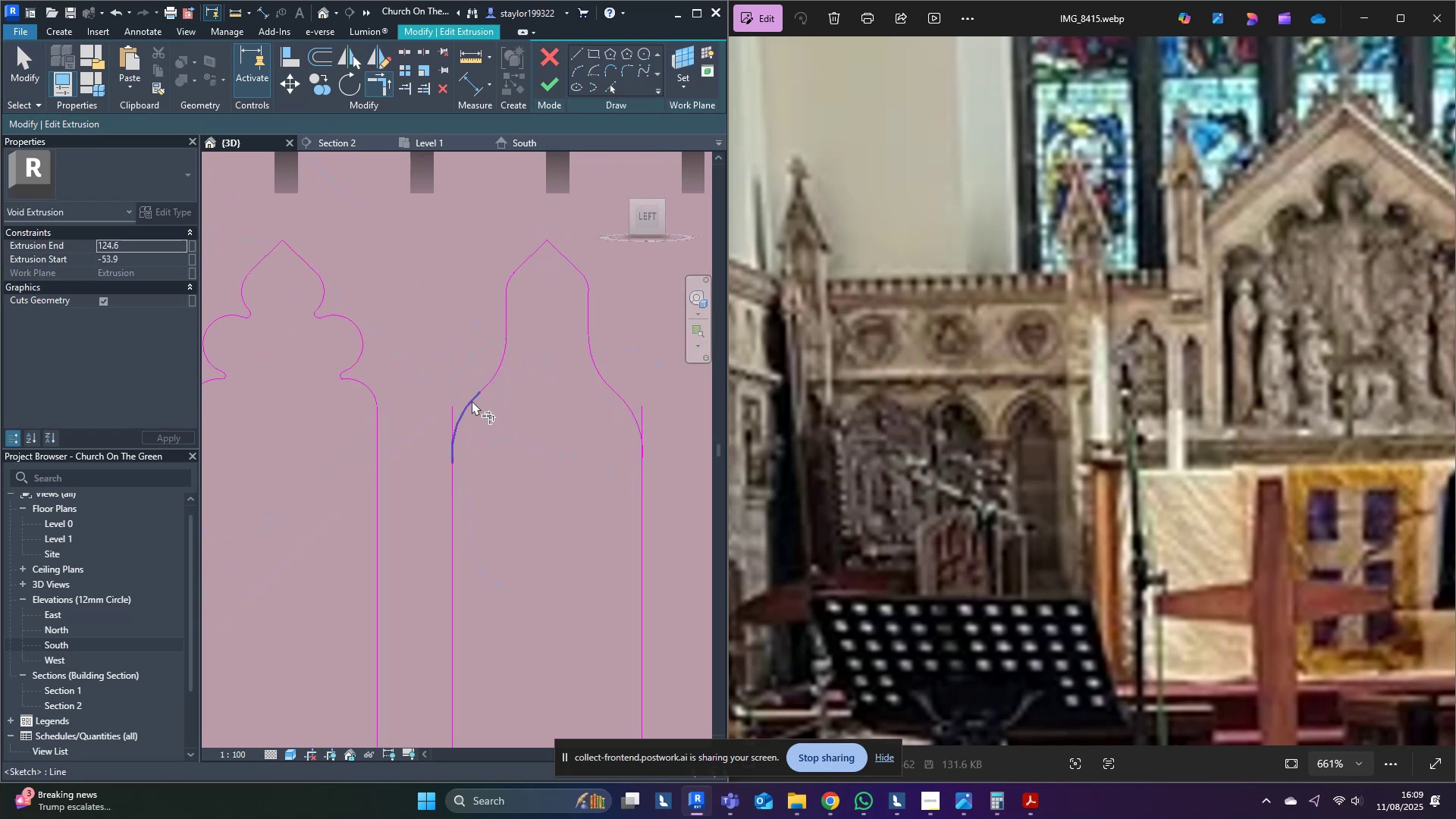 
triple_click([470, 401])
 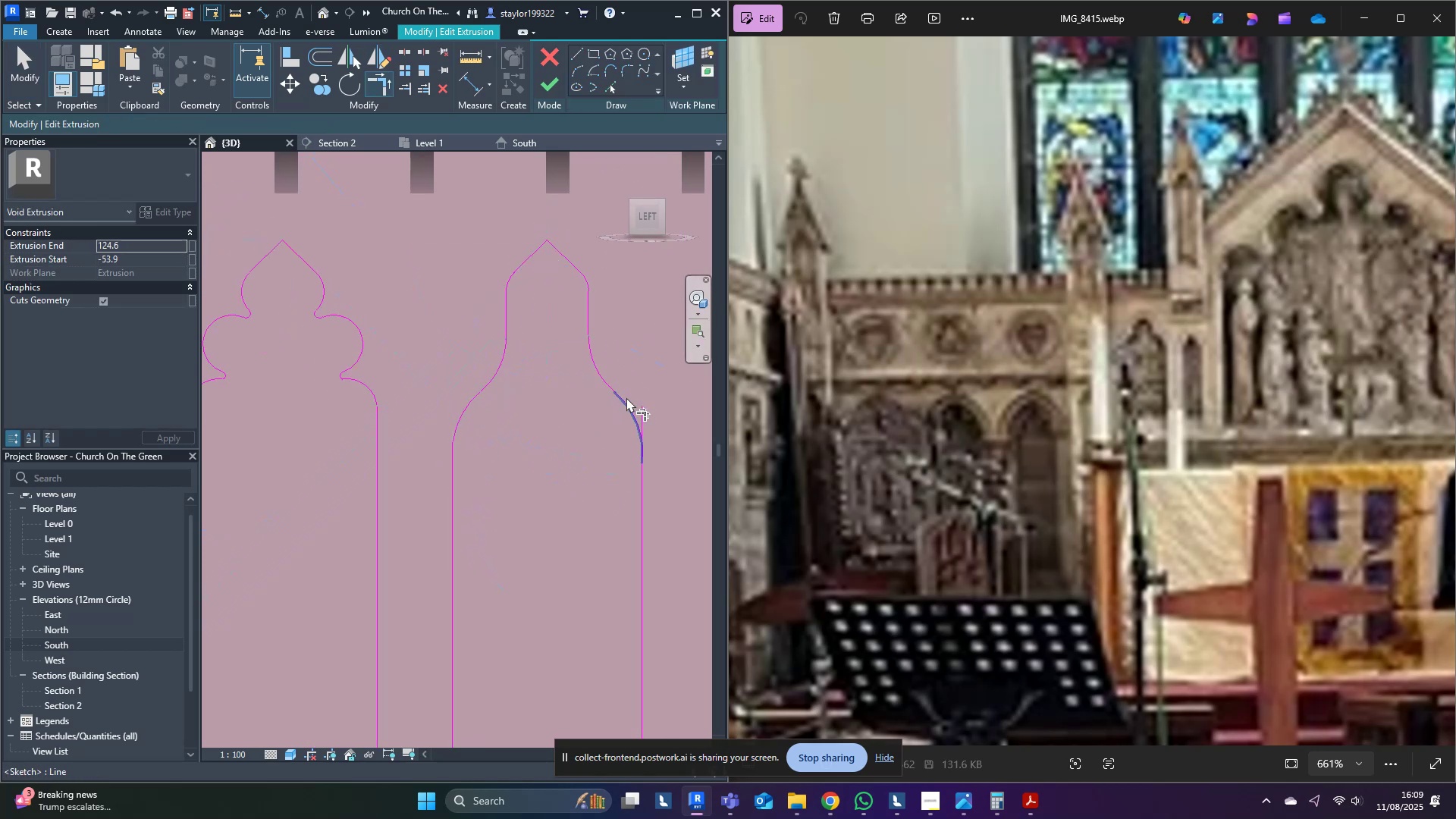 
double_click([626, 404])
 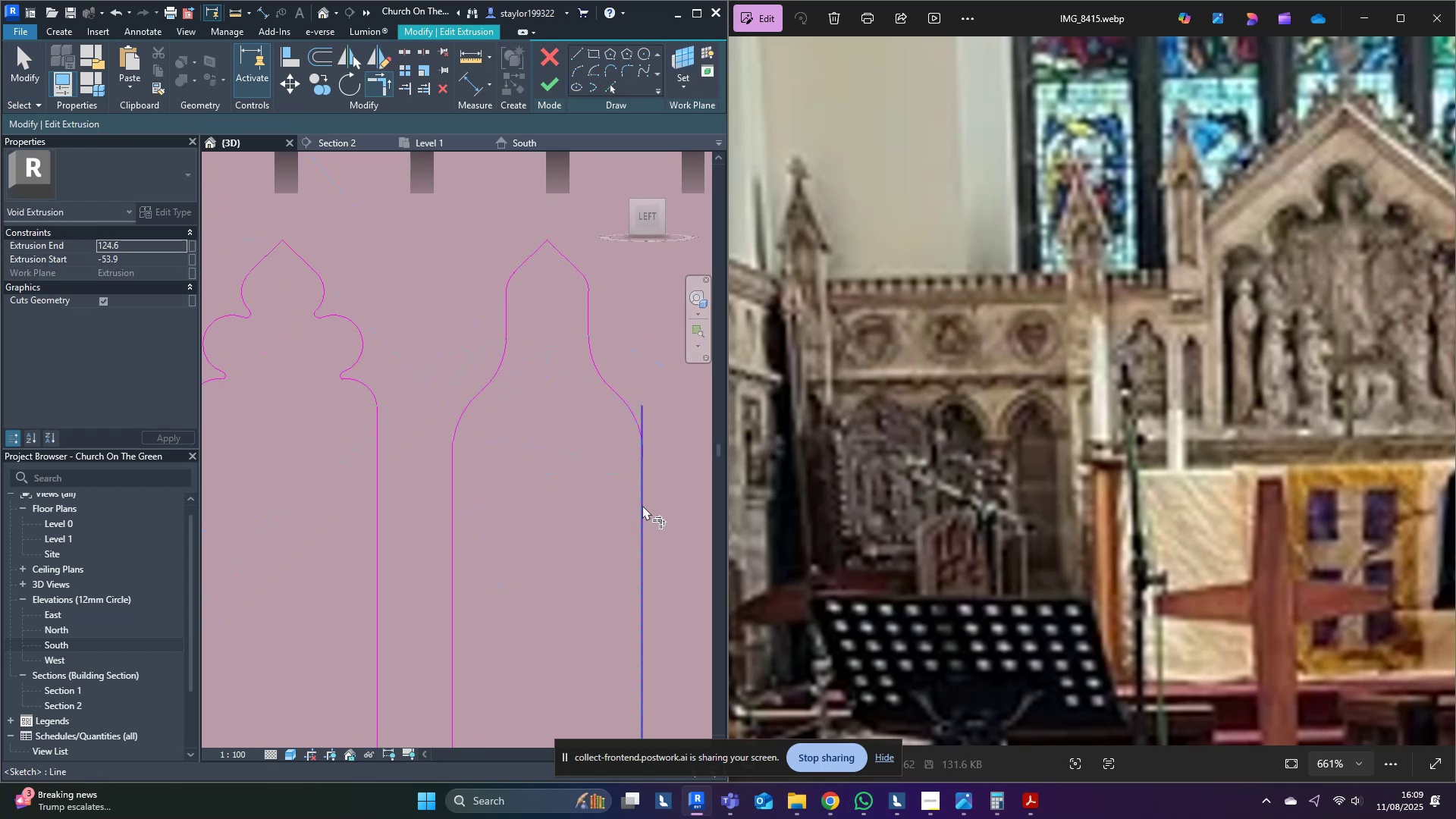 
left_click([642, 505])
 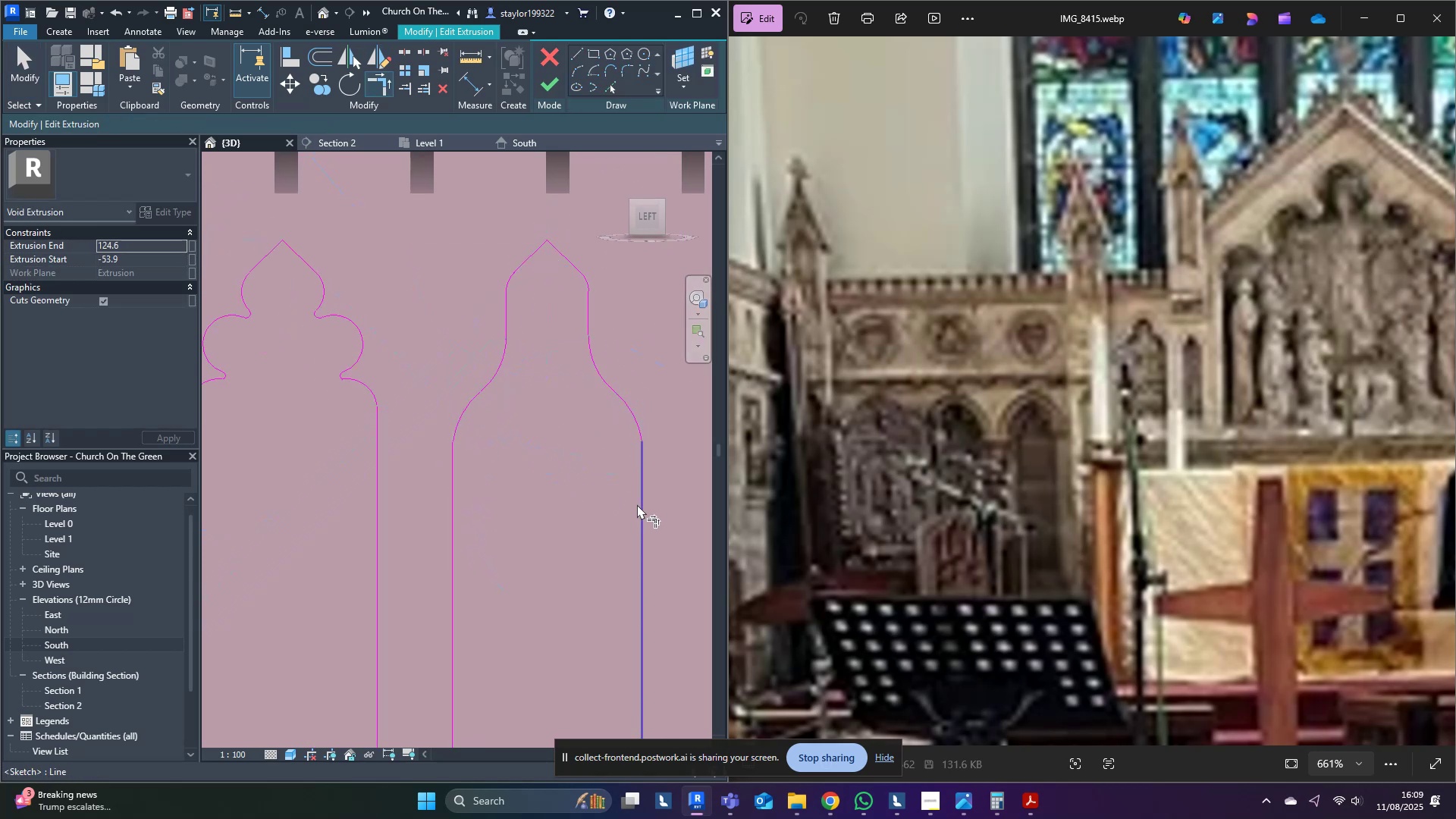 
key(M)
 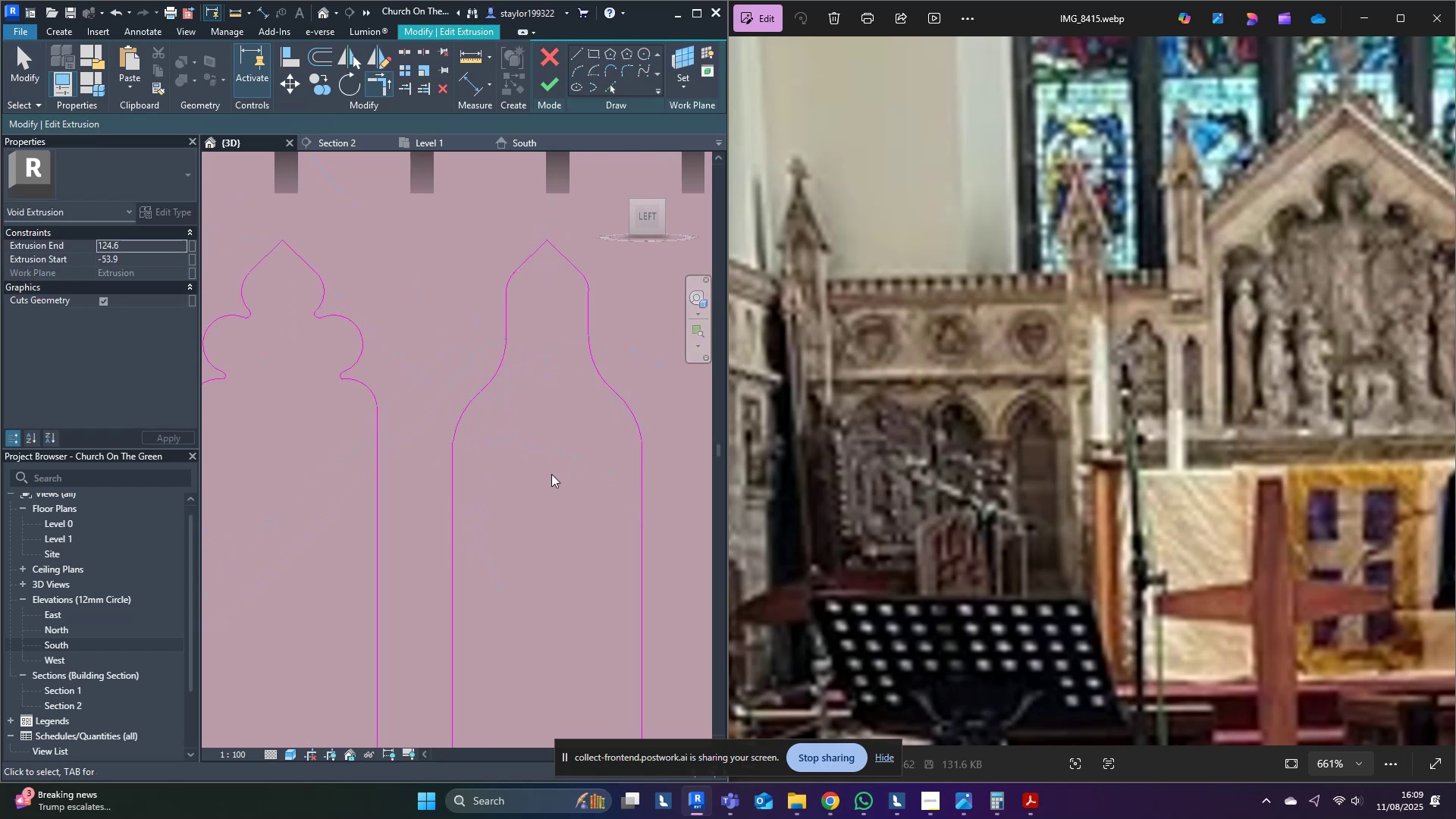 
left_click([551, 474])
 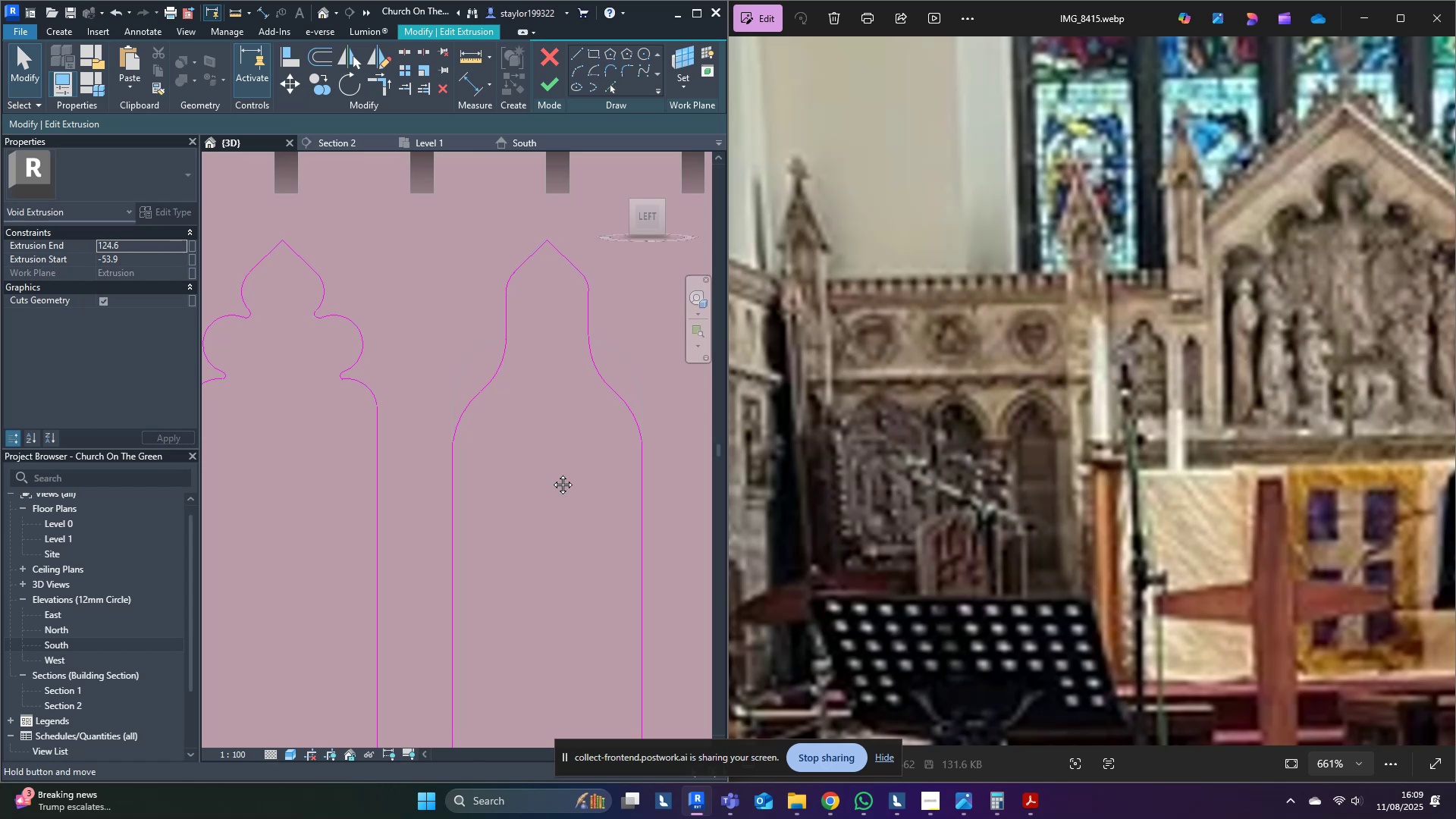 
middle_click([551, 473])
 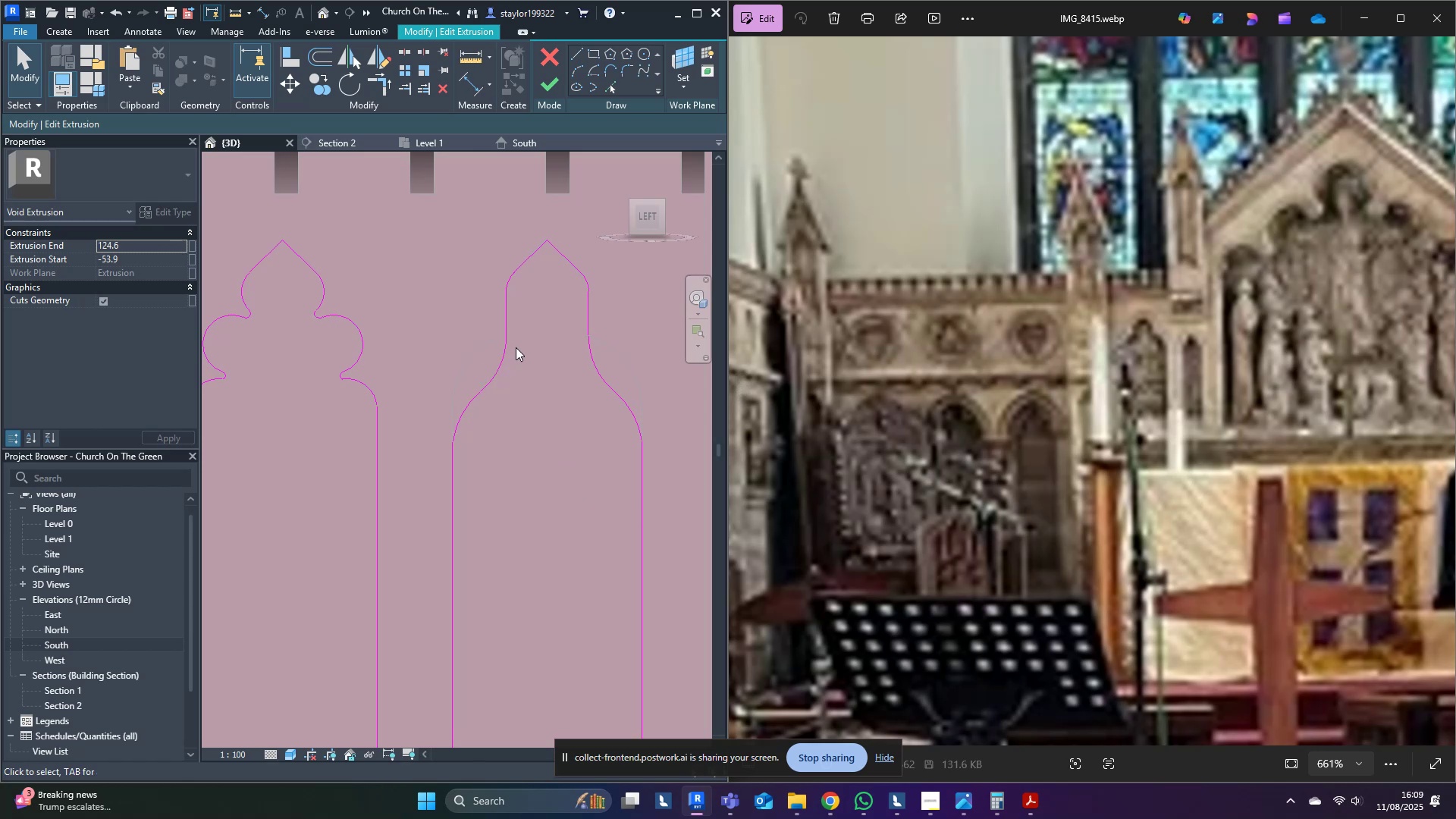 
left_click_drag(start_coordinate=[453, 213], to_coordinate=[626, 303])
 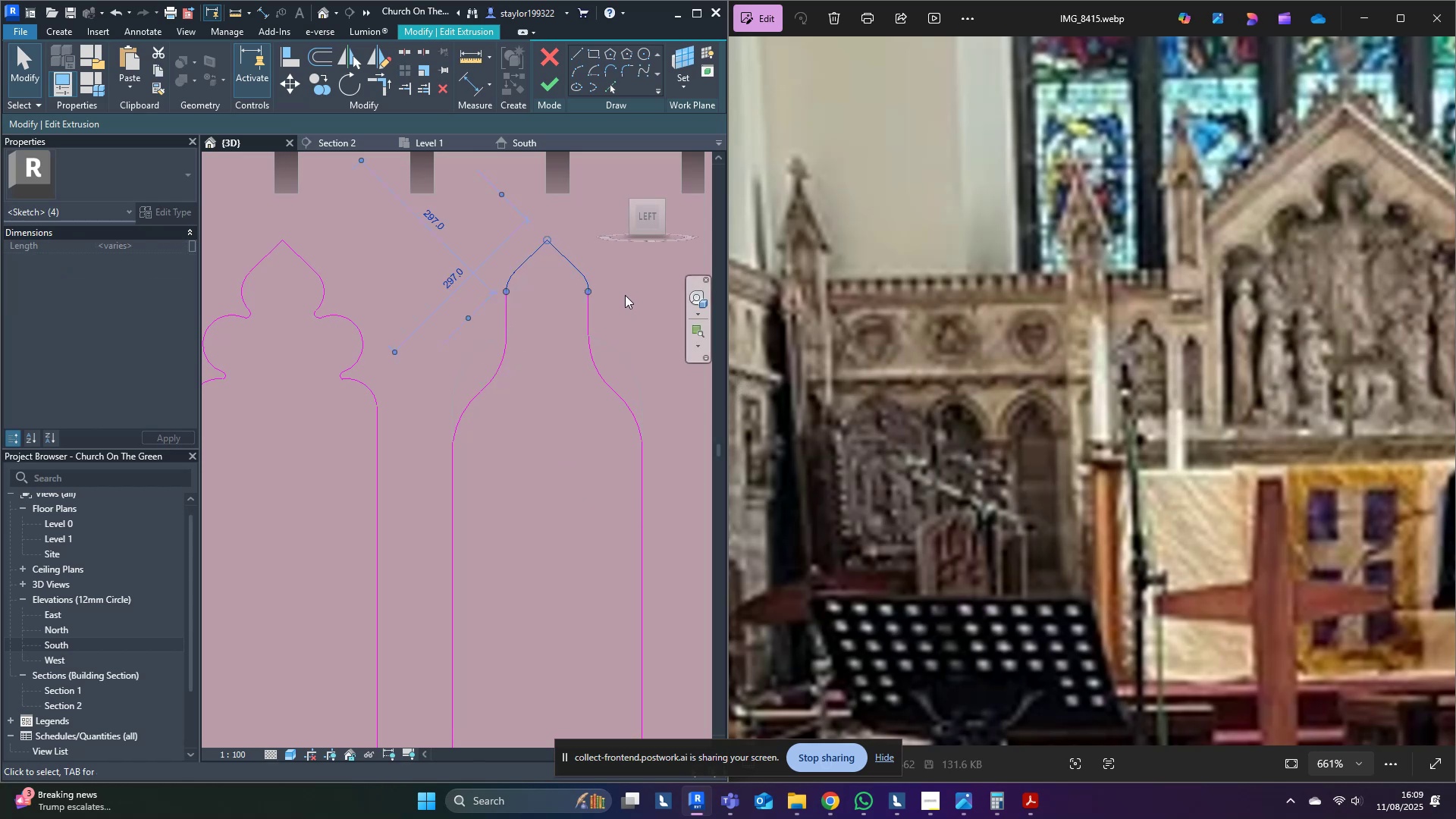 
key(Shift+ArrowDown)
 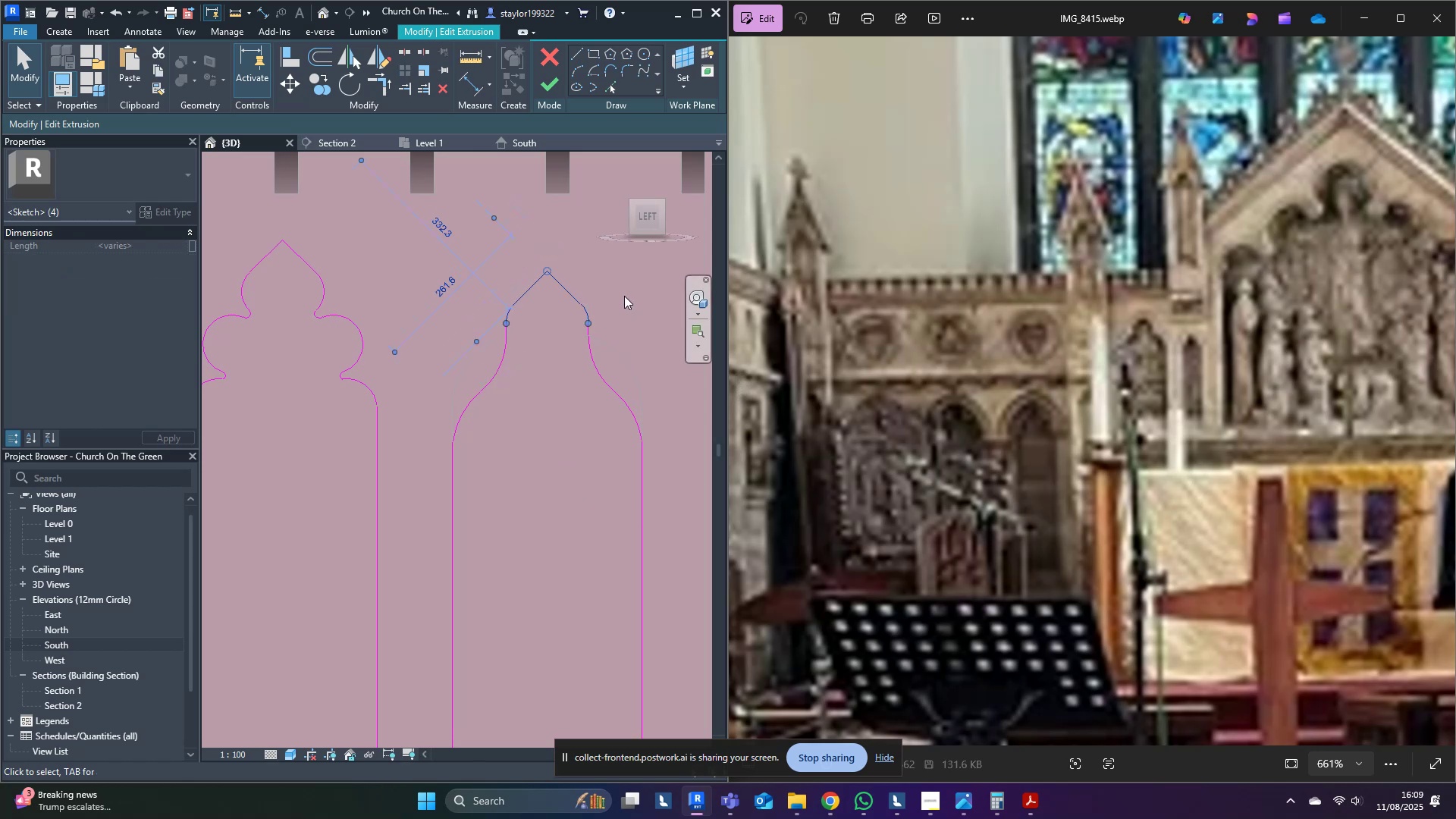 
key(ArrowDown)
 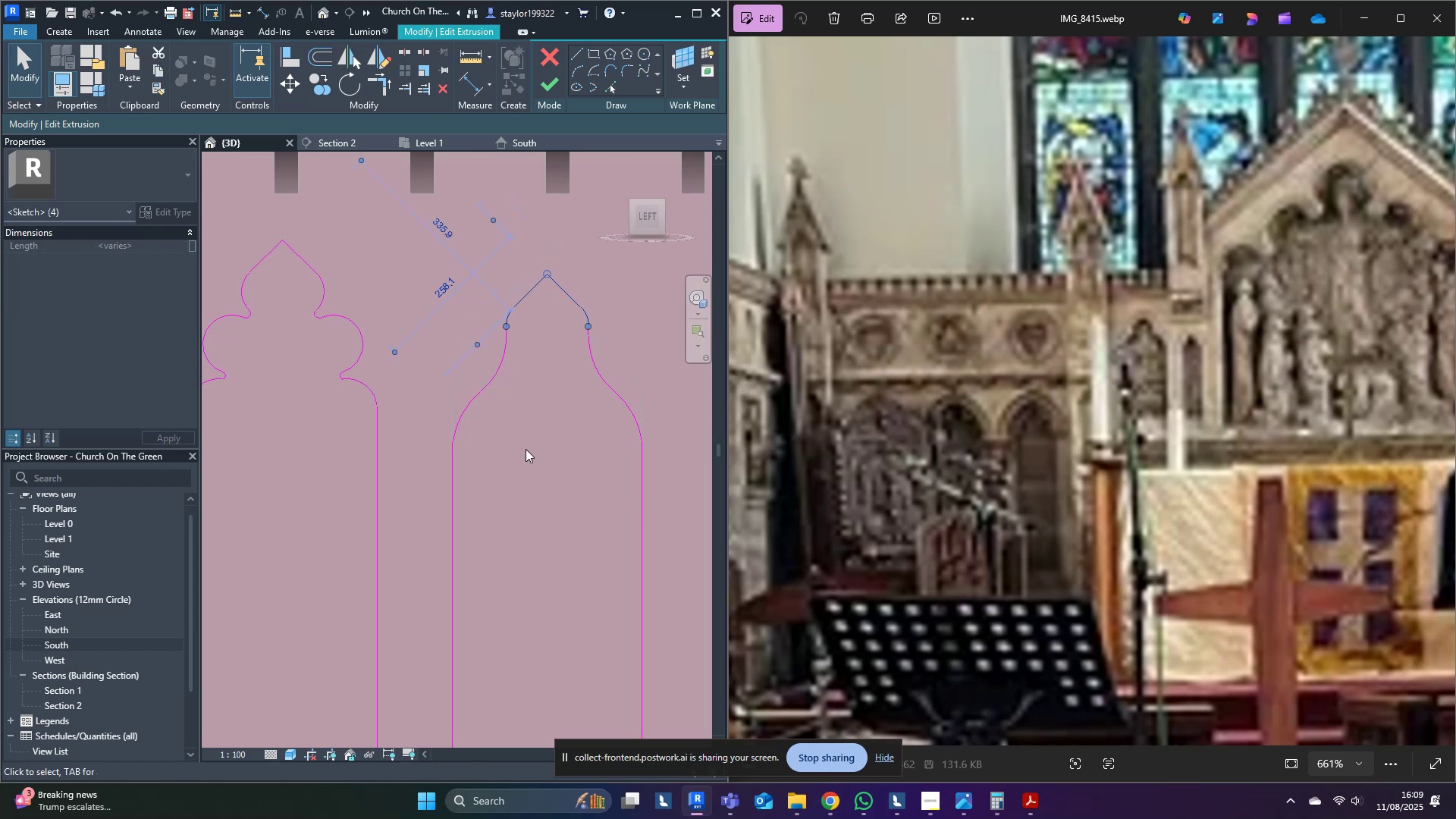 
left_click([526, 449])
 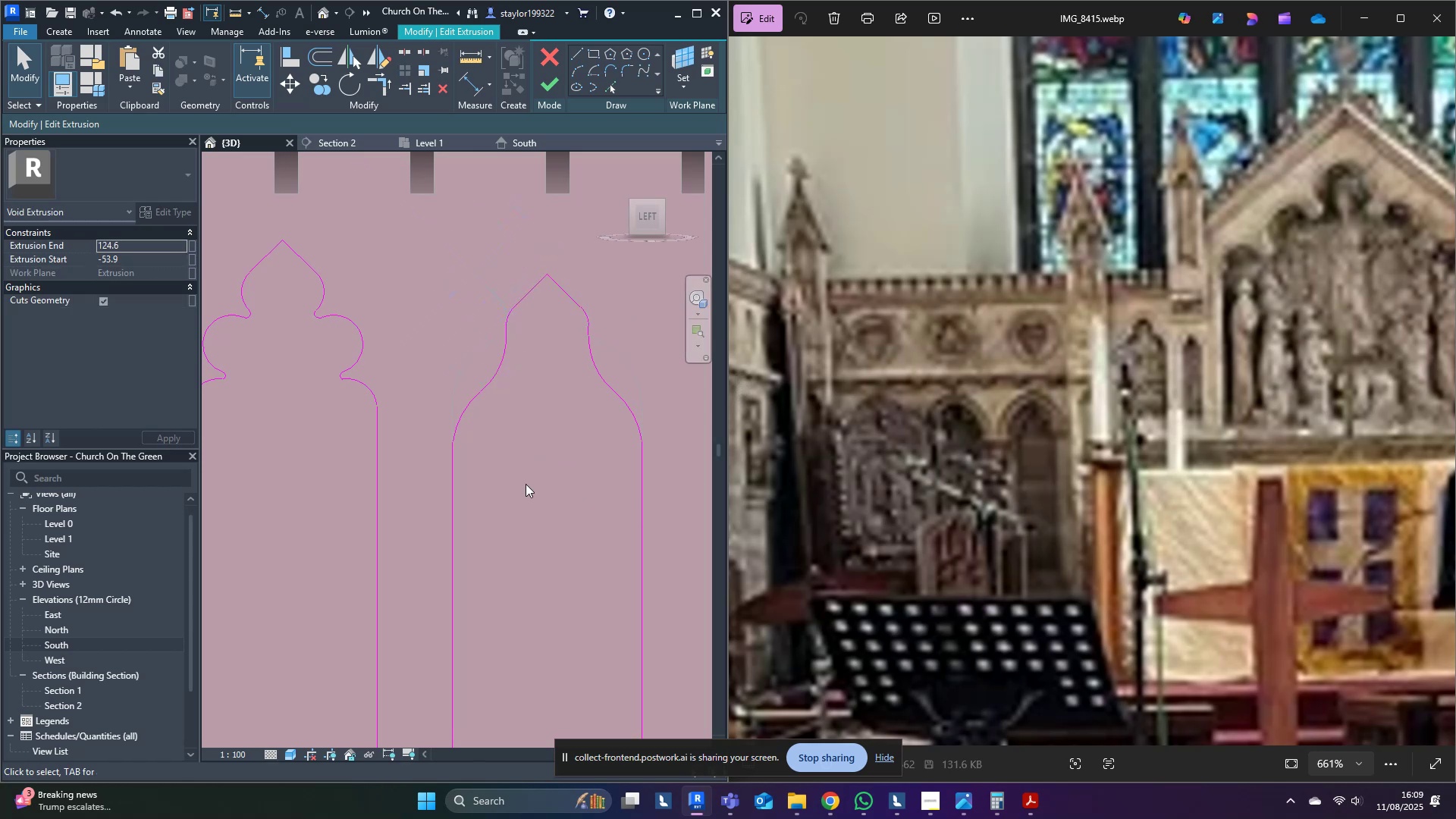 
scroll: coordinate [504, 631], scroll_direction: down, amount: 5.0
 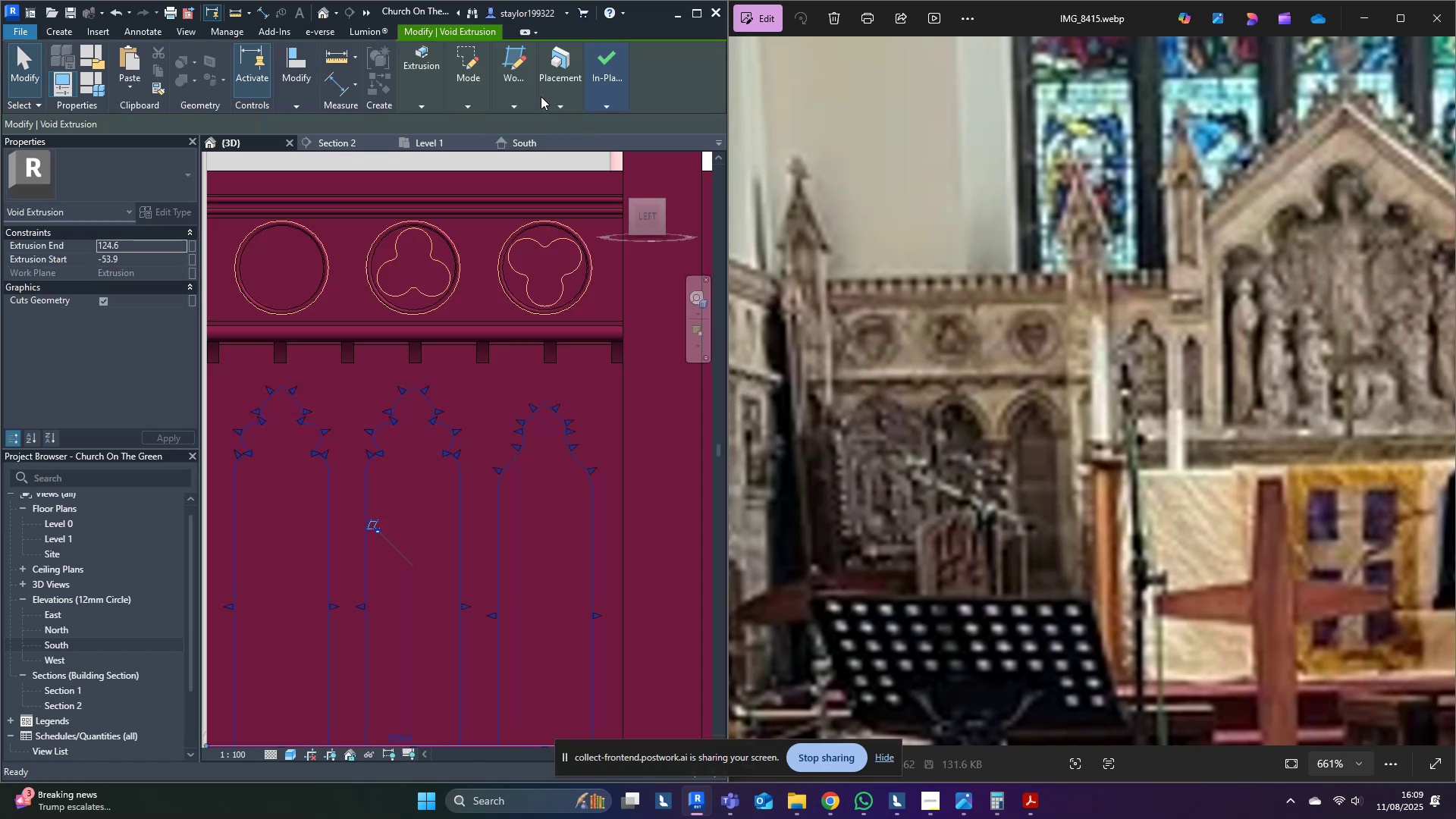 
key(Escape)
 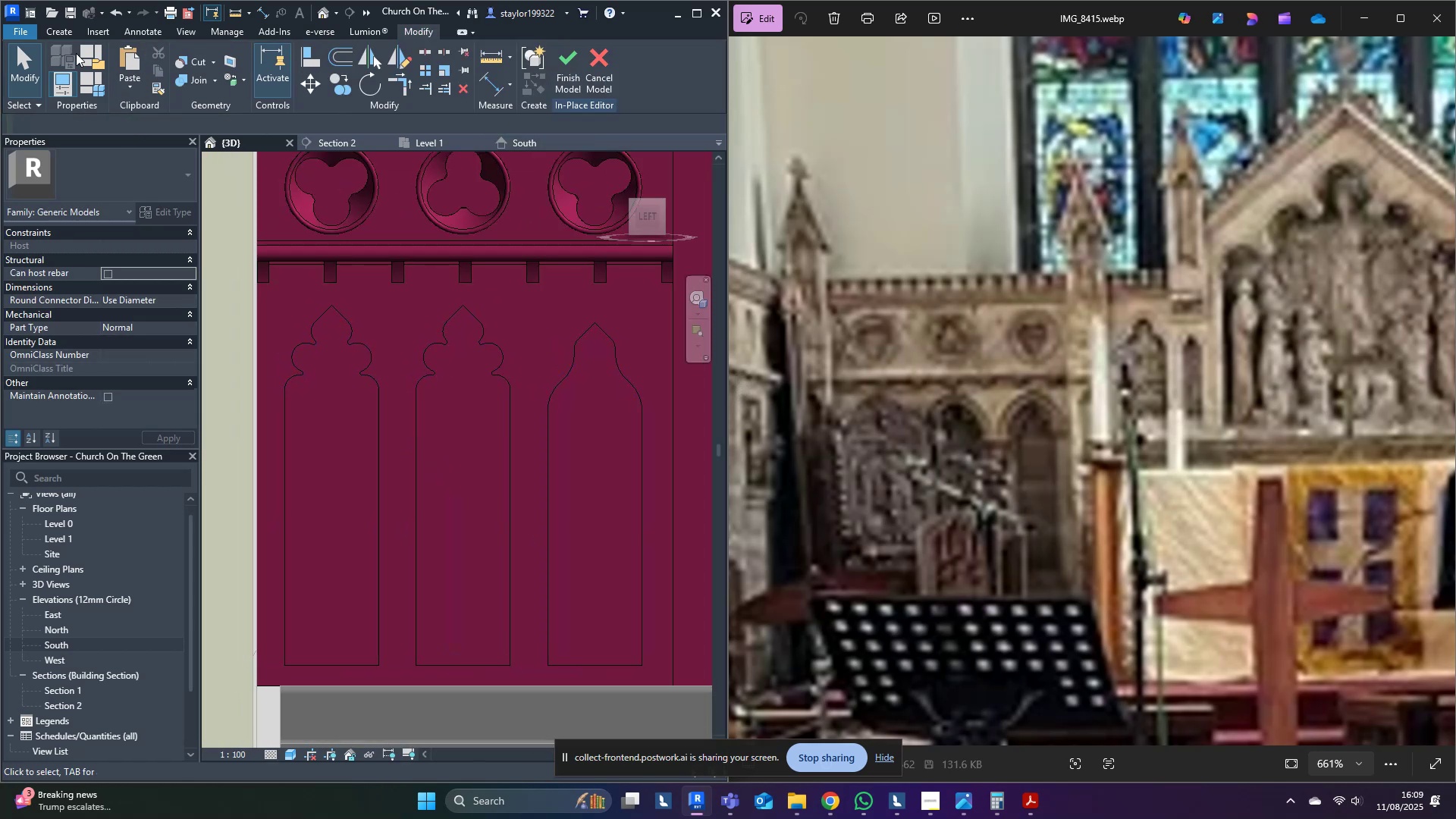 
left_click([59, 33])
 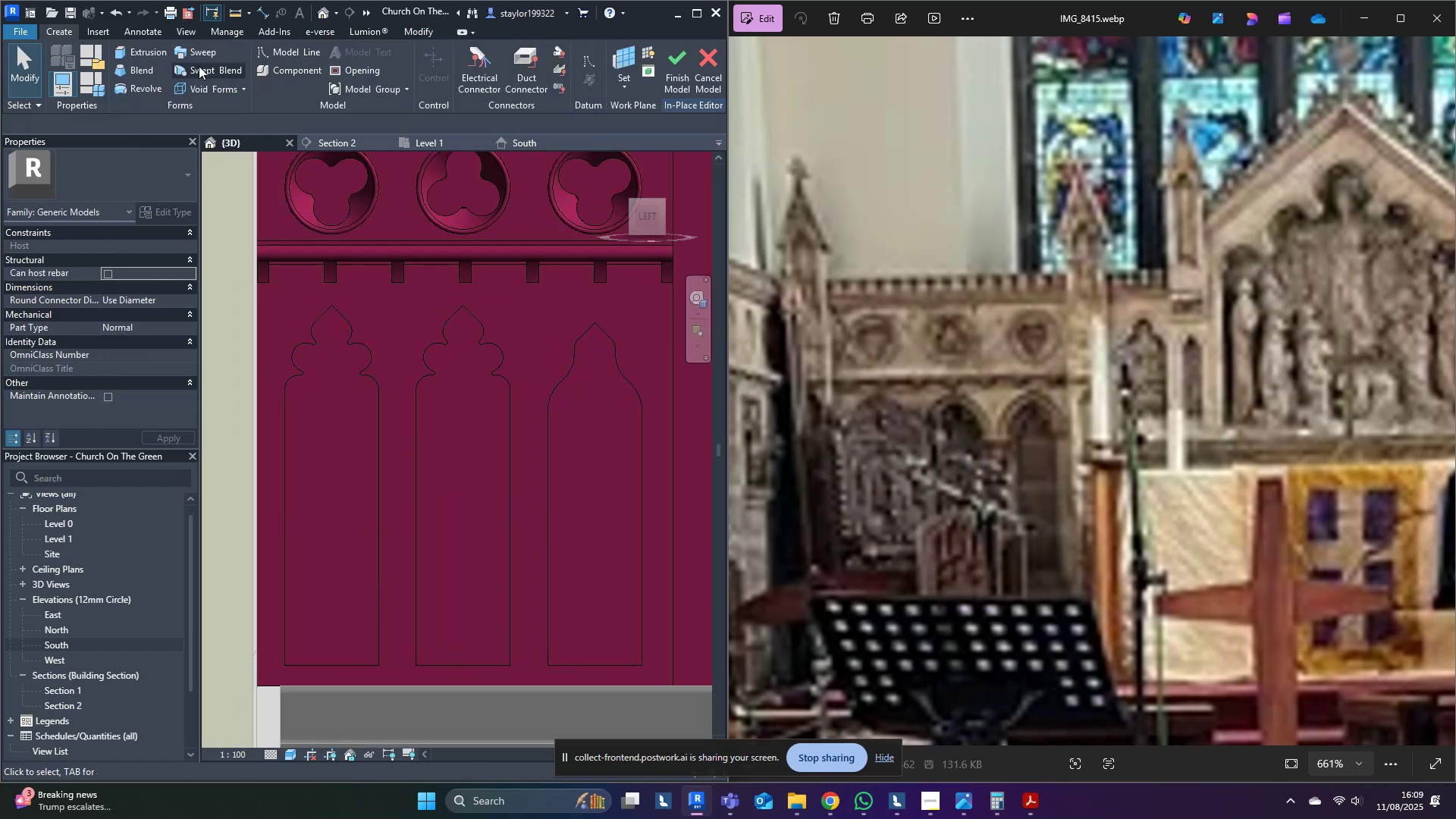 
left_click([190, 54])
 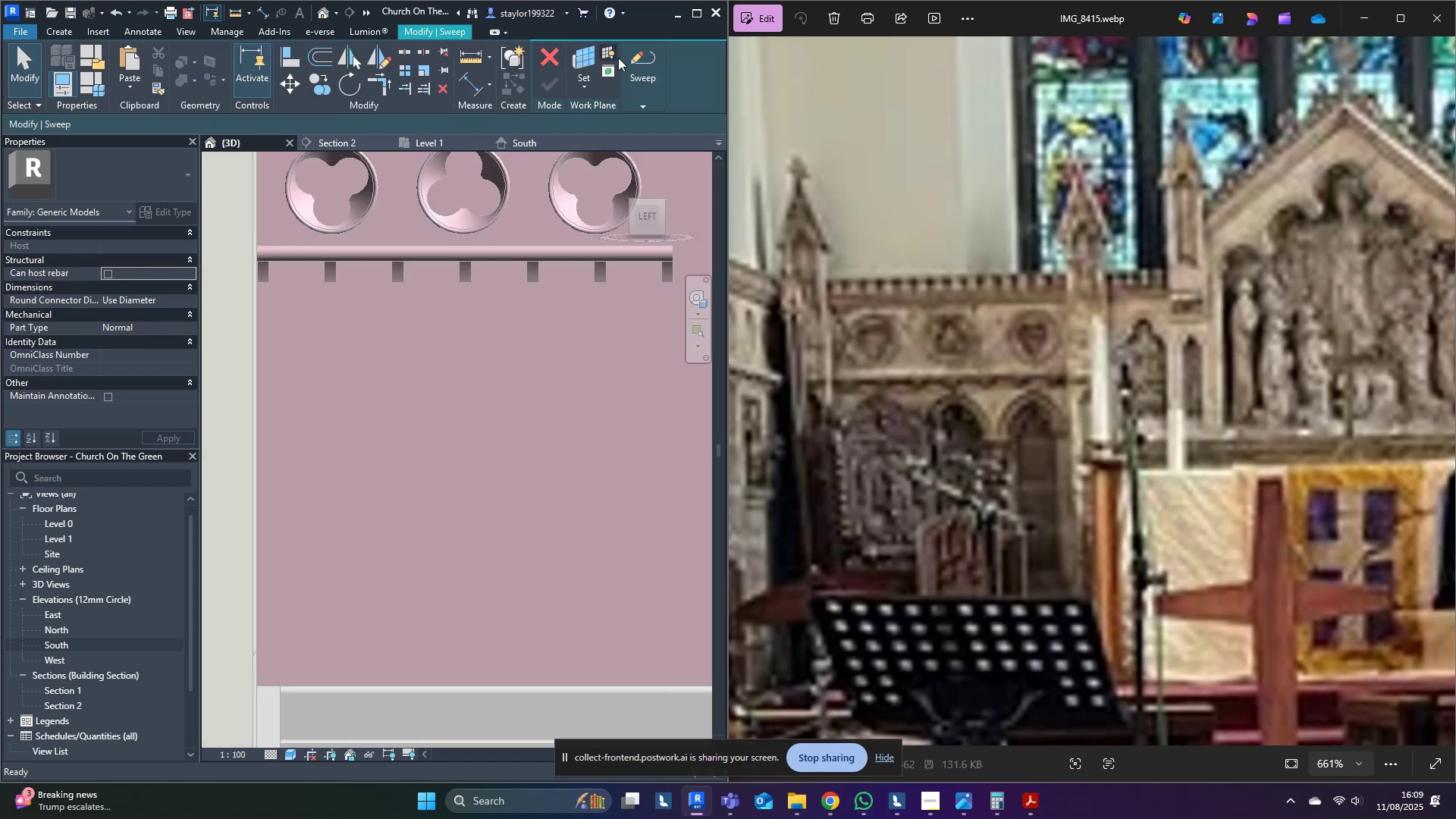 
left_click([573, 55])
 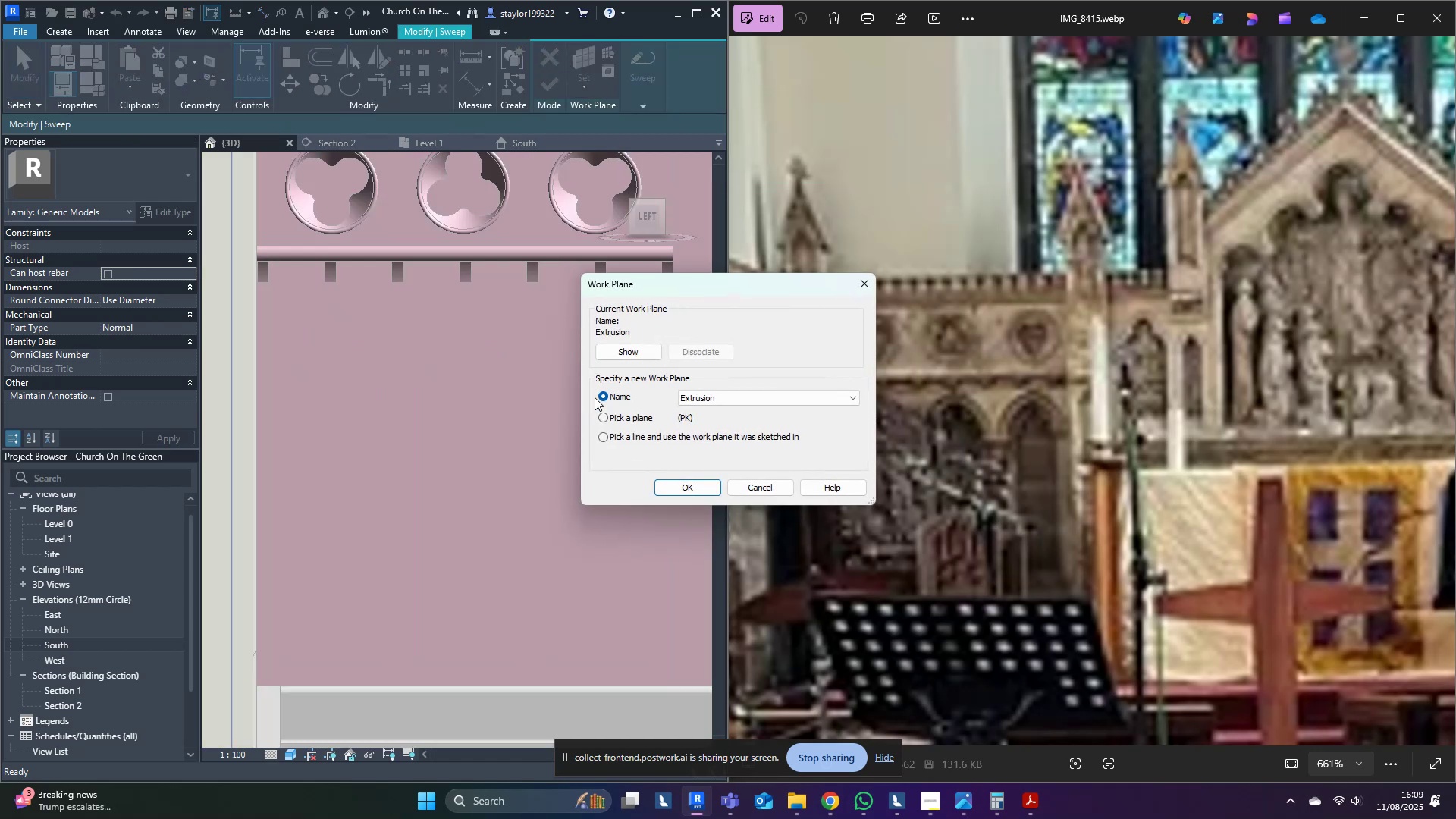 
left_click_drag(start_coordinate=[606, 416], to_coordinate=[641, 431])
 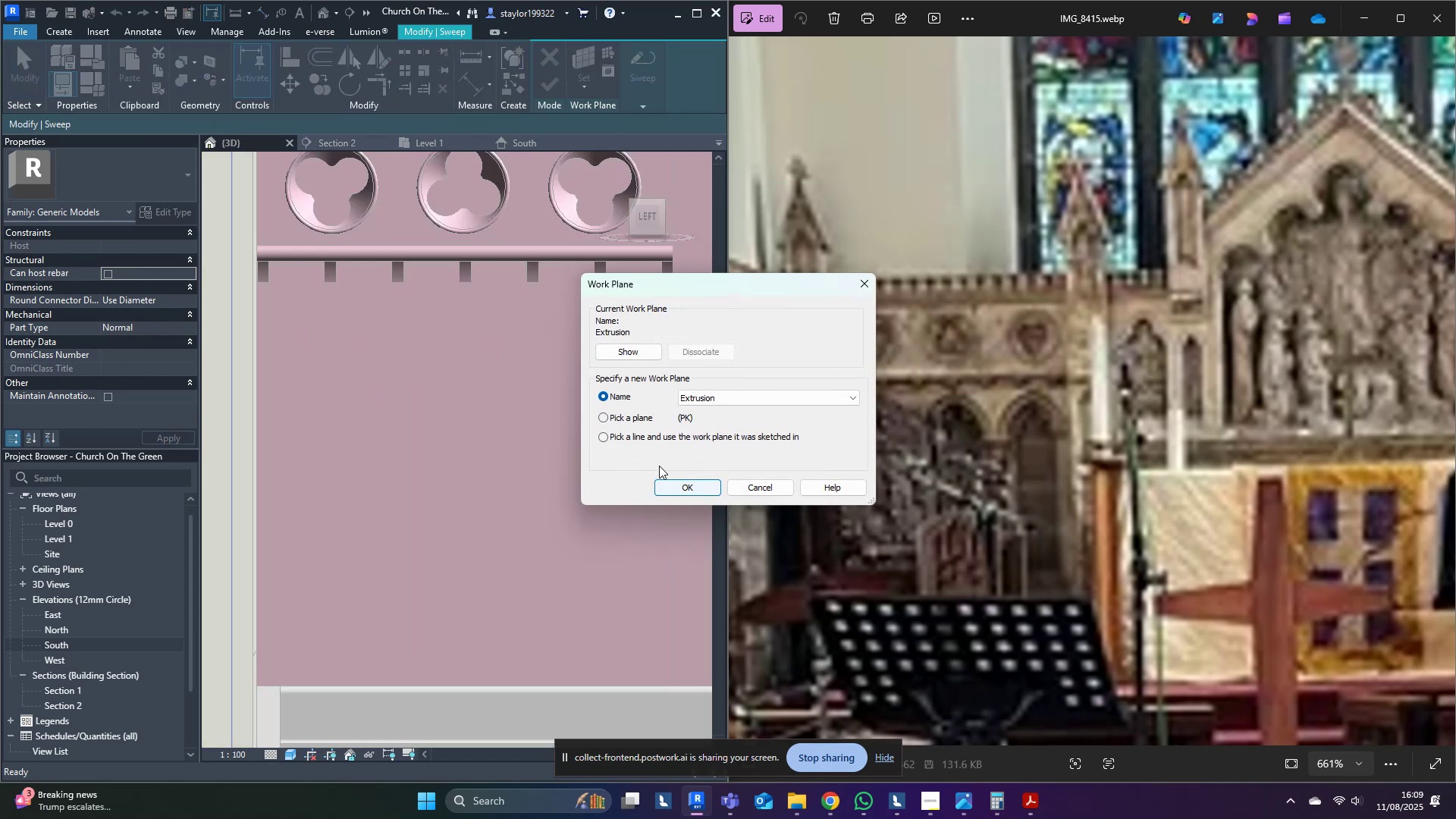 
left_click([637, 425])
 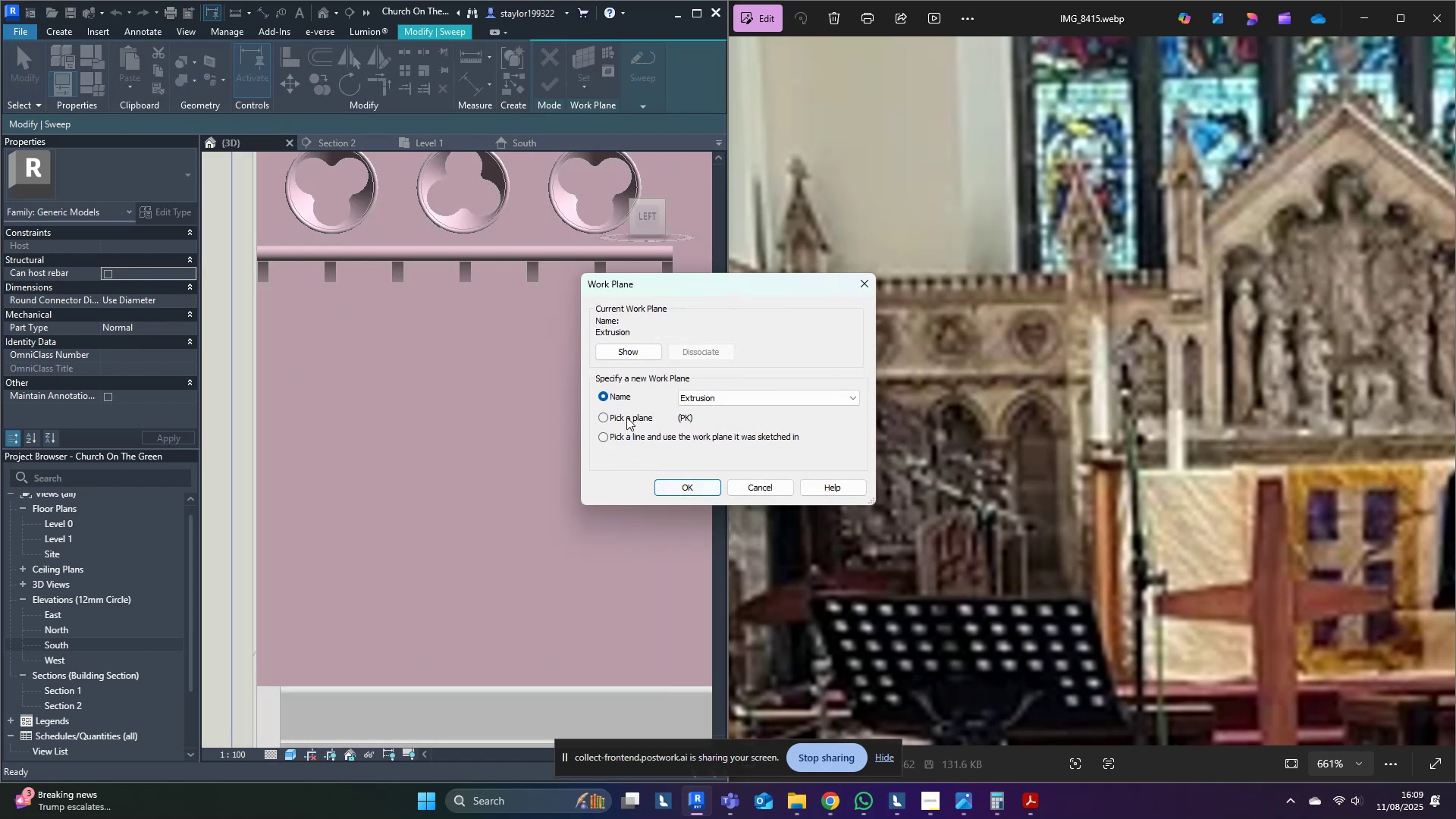 
left_click([626, 415])
 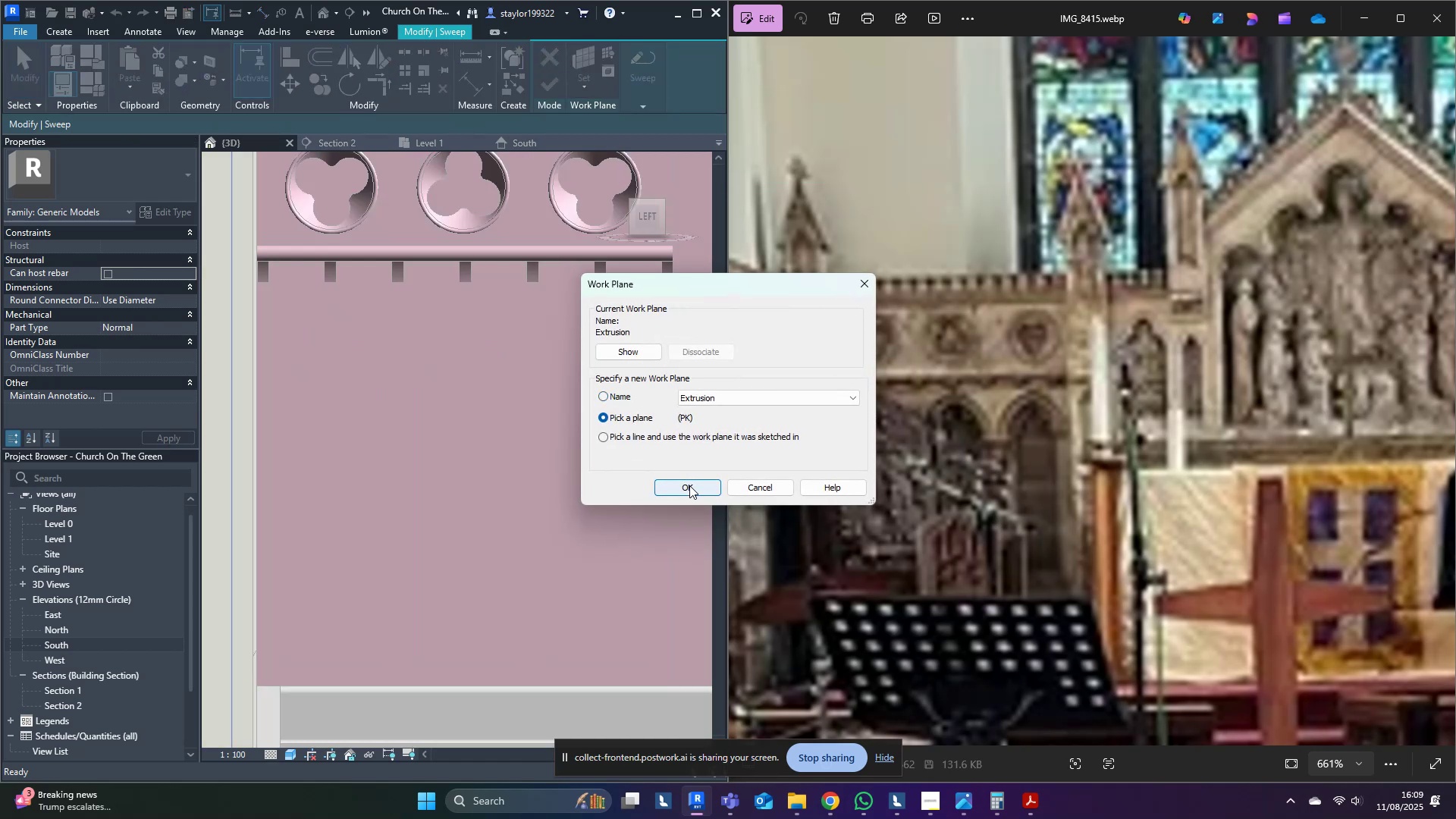 
left_click([692, 488])
 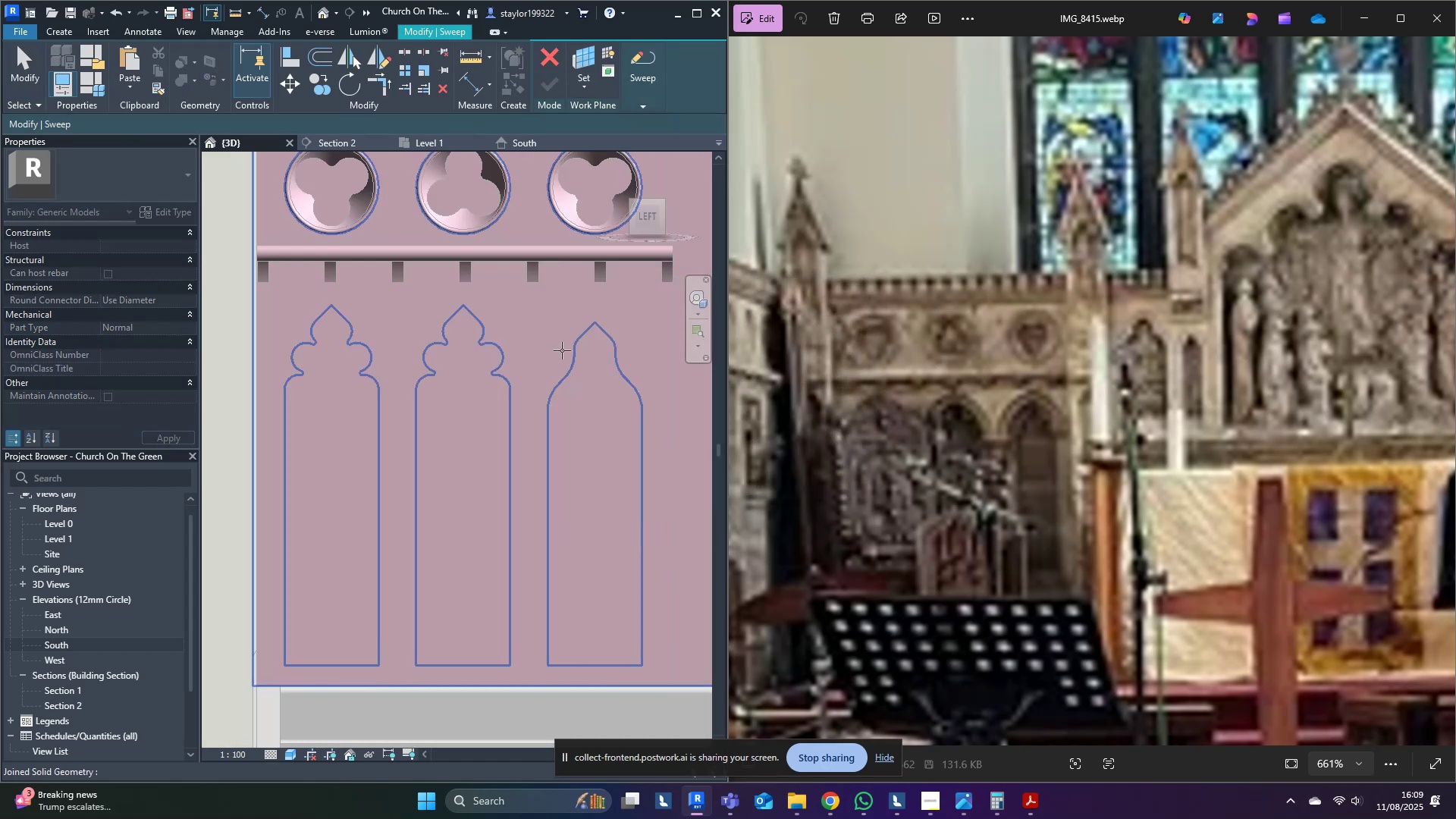 
left_click([544, 342])
 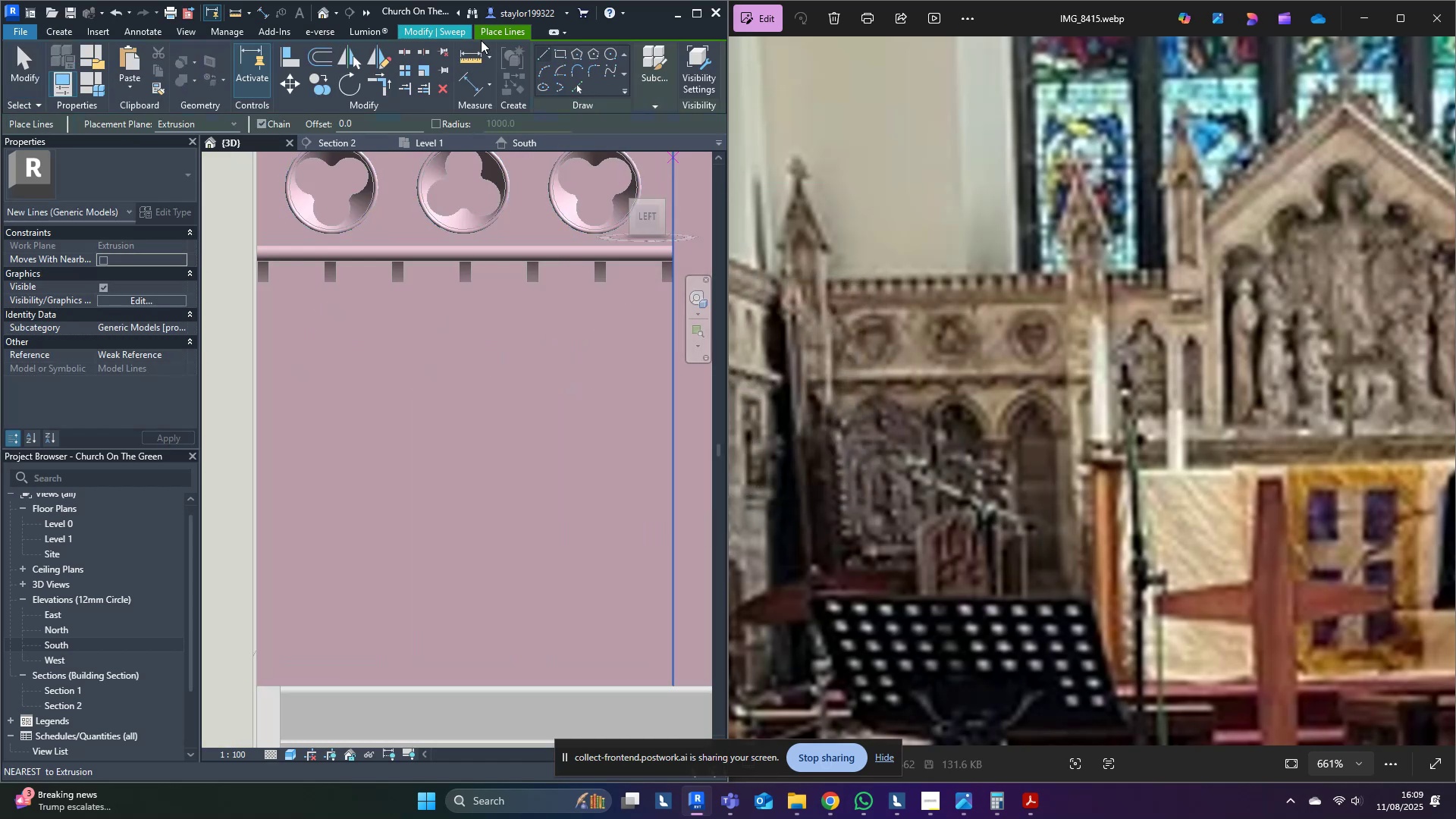 
left_click([431, 35])
 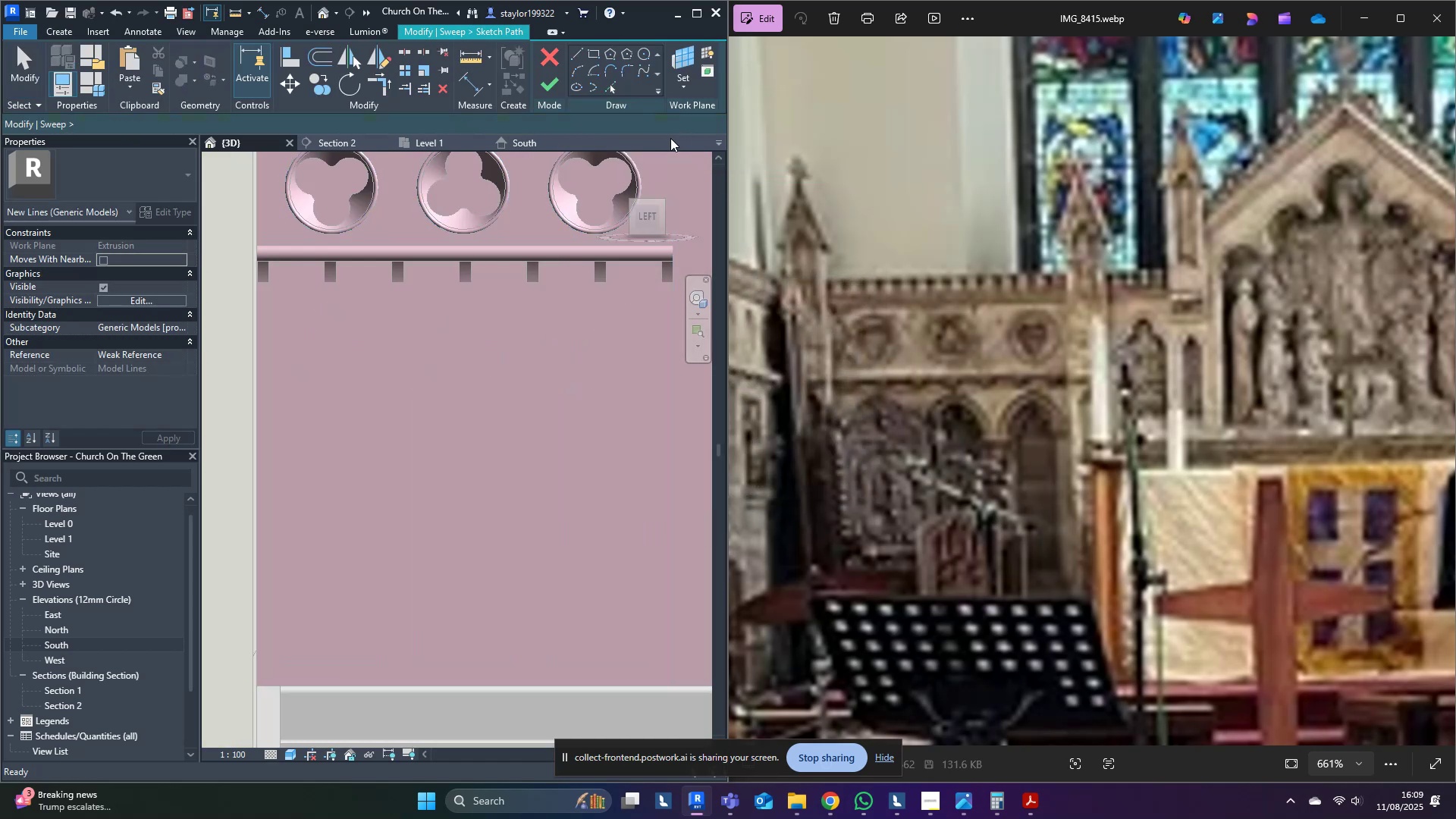 
left_click([615, 93])
 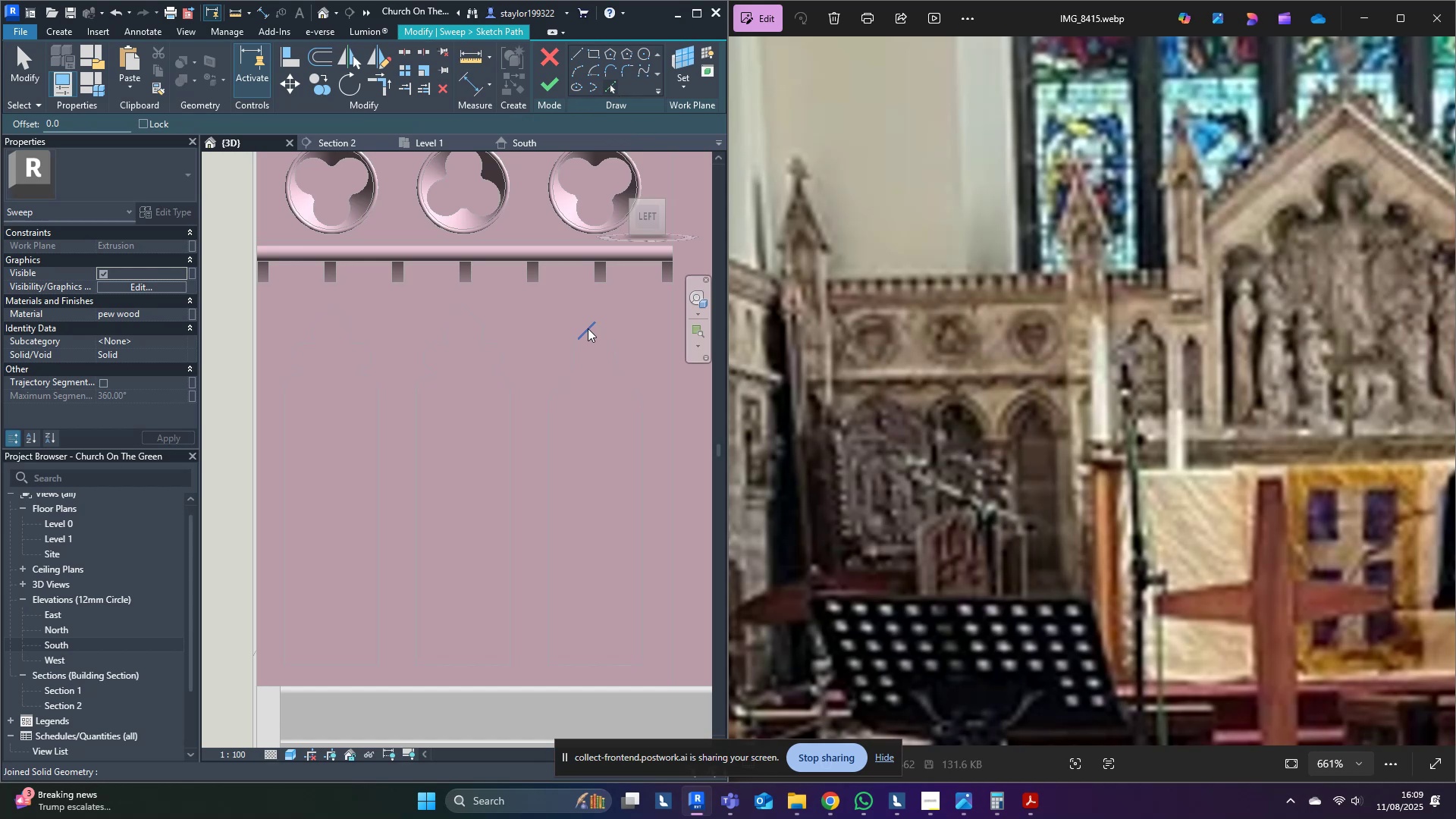 
key(Tab)
 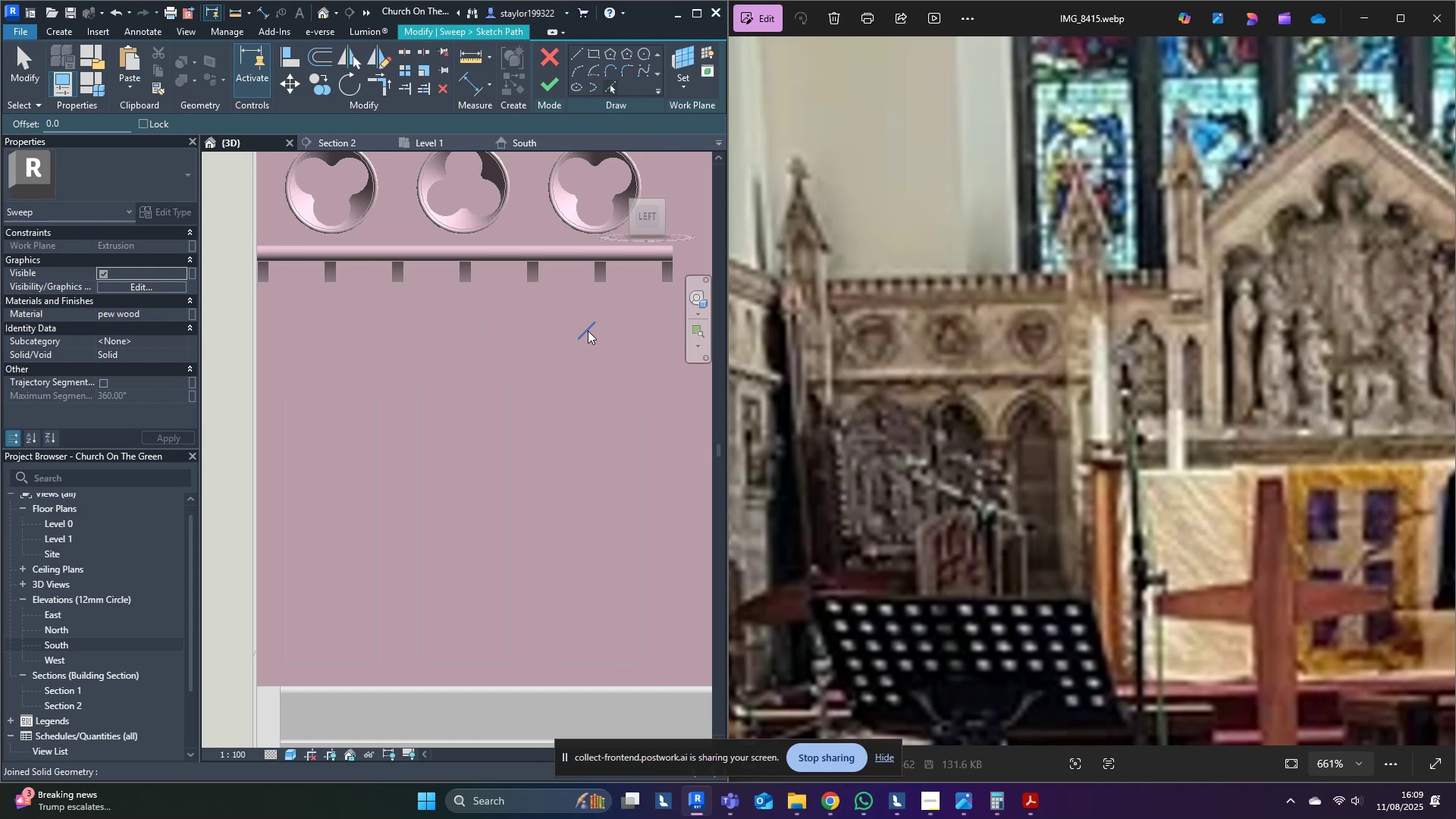 
key(Tab)
 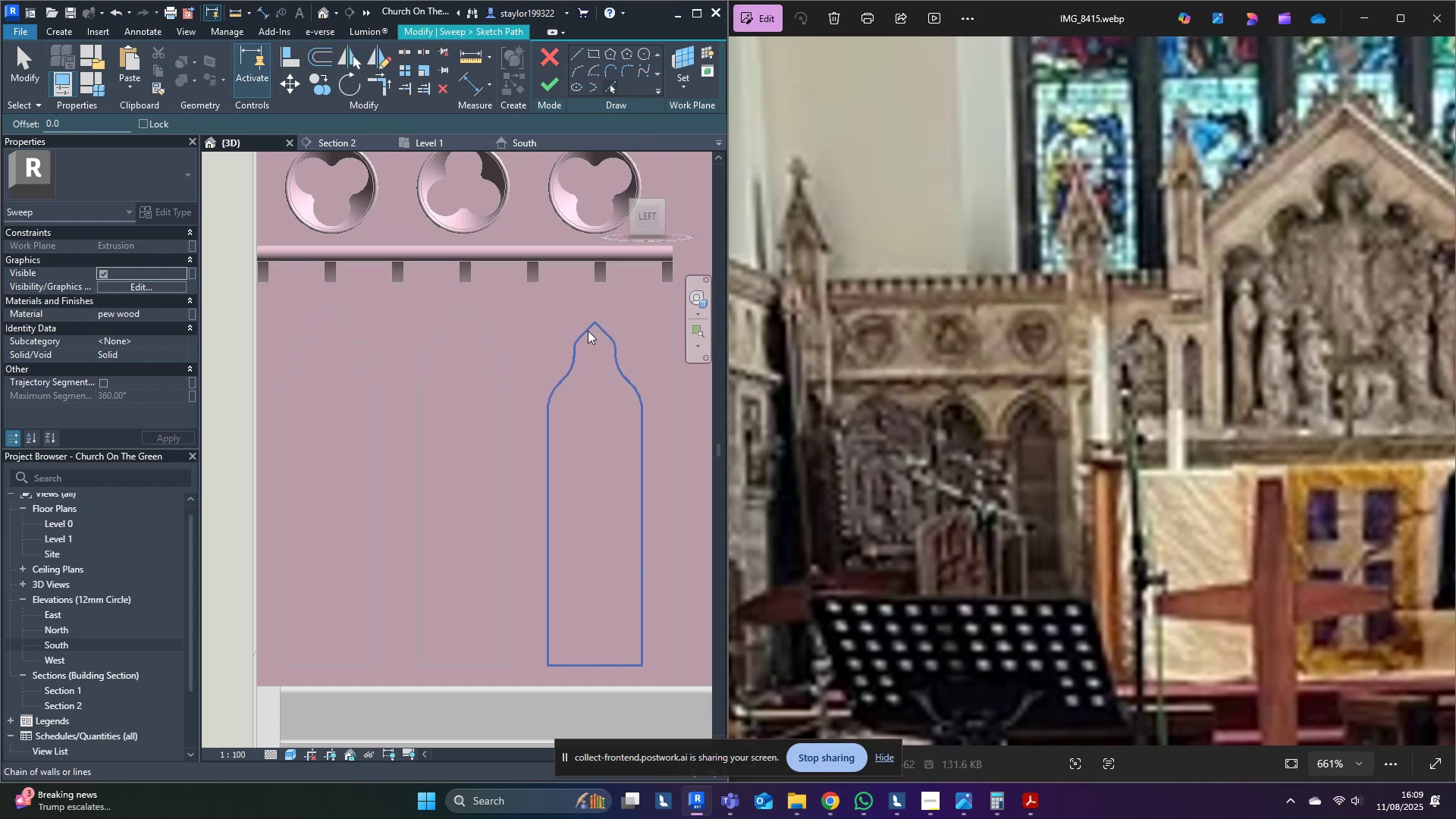 
left_click([588, 331])
 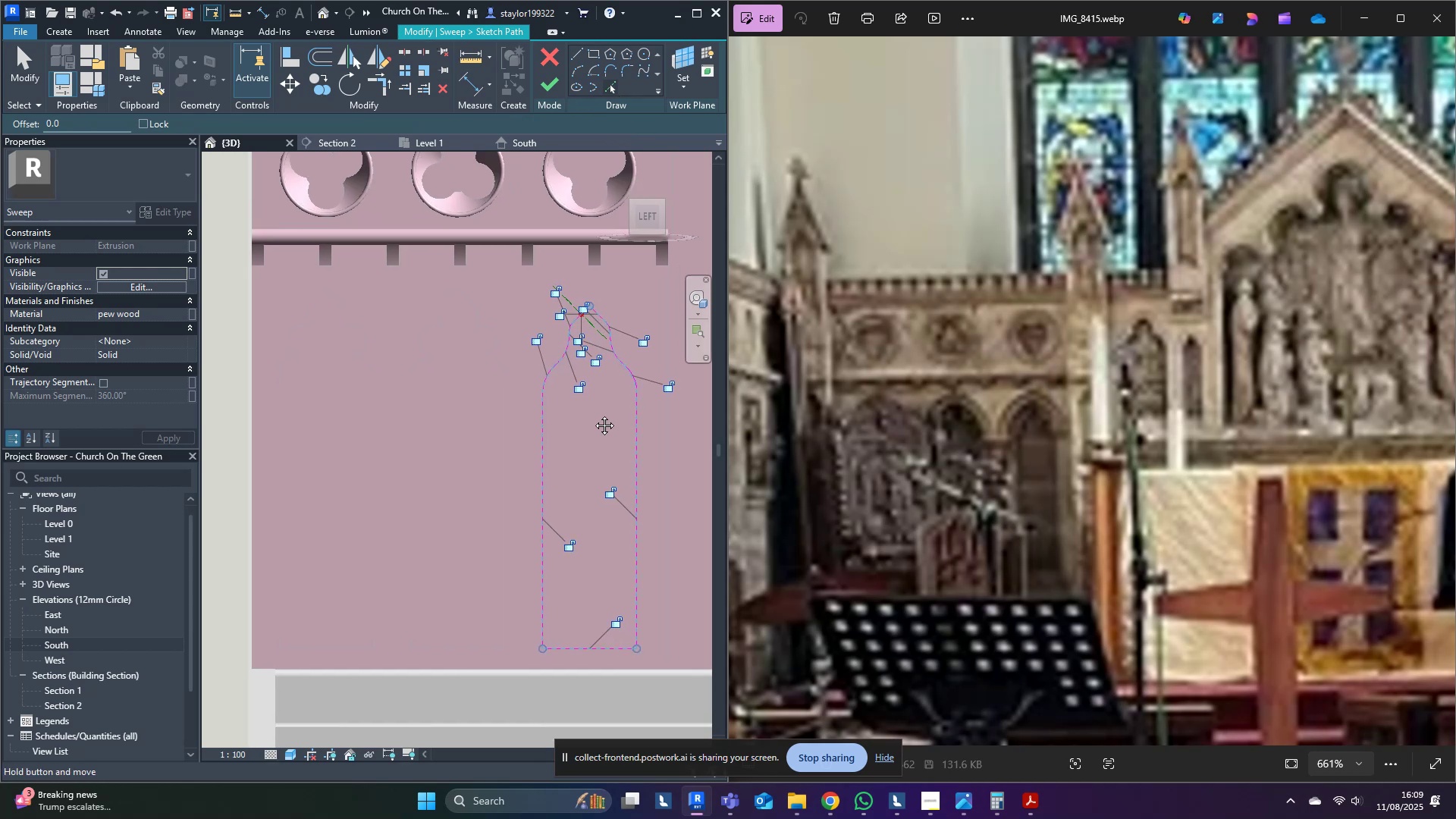 
key(Shift+ShiftLeft)
 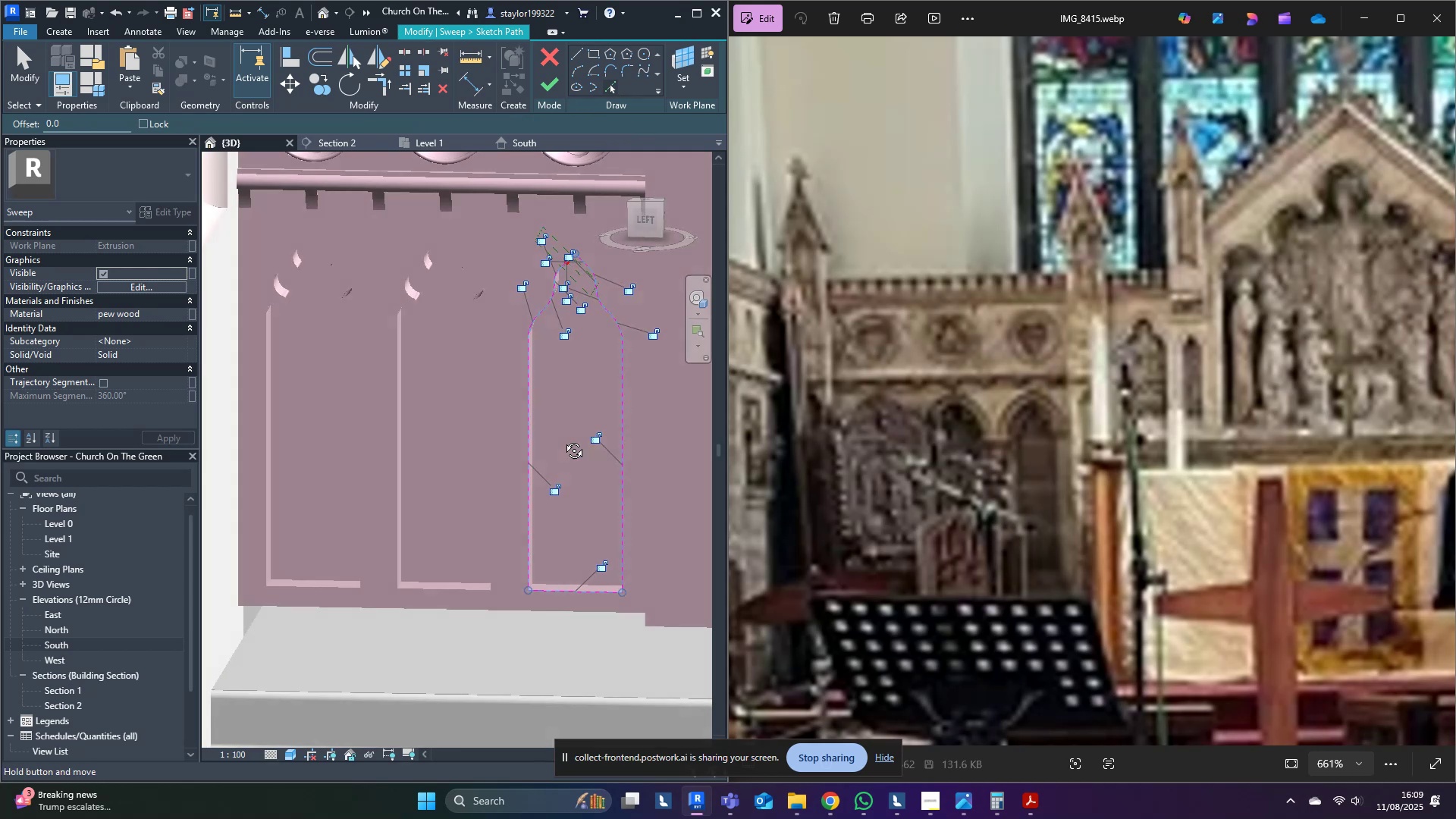 
key(Escape)
 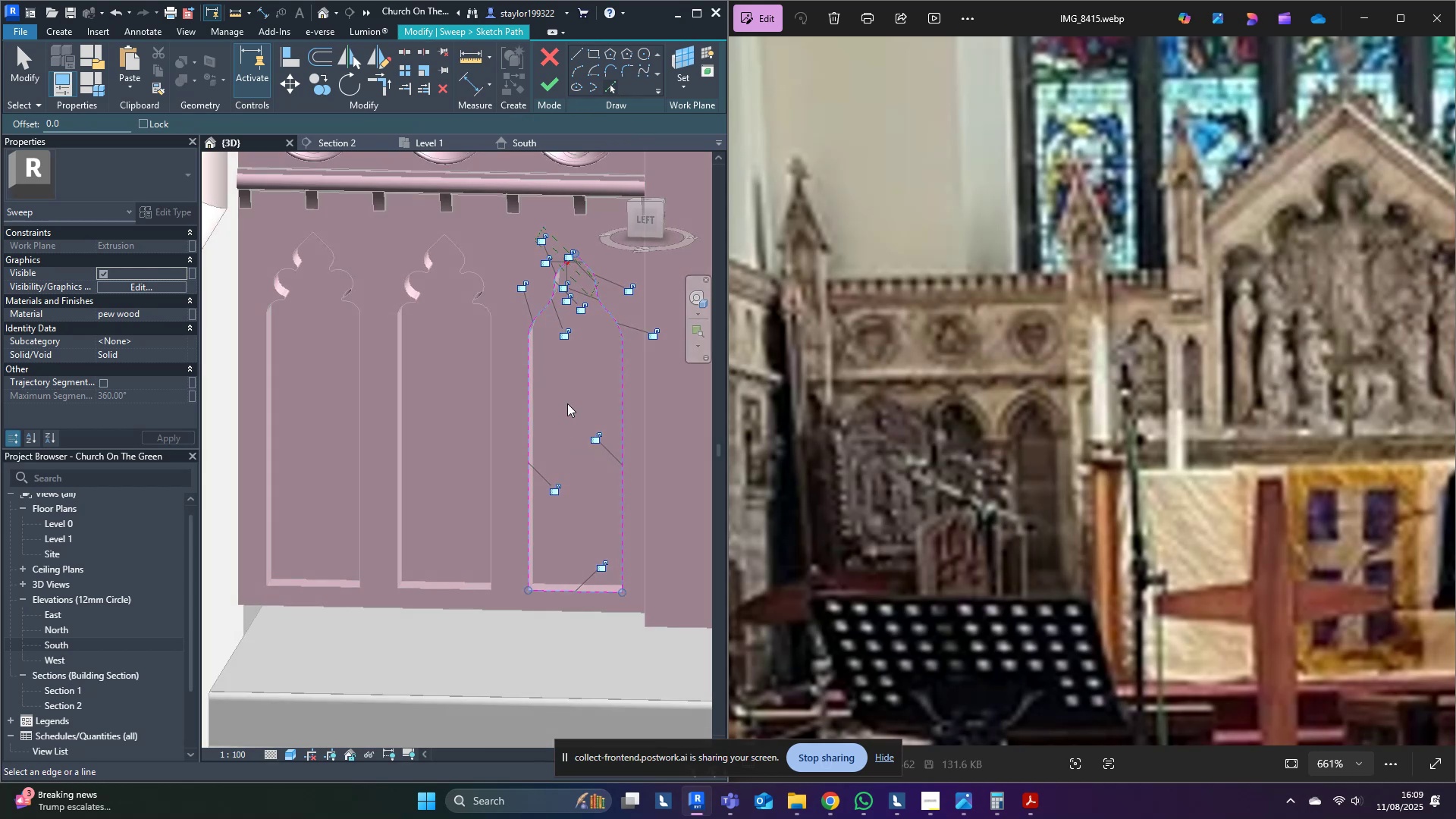 
scroll: coordinate [568, 259], scroll_direction: up, amount: 9.0
 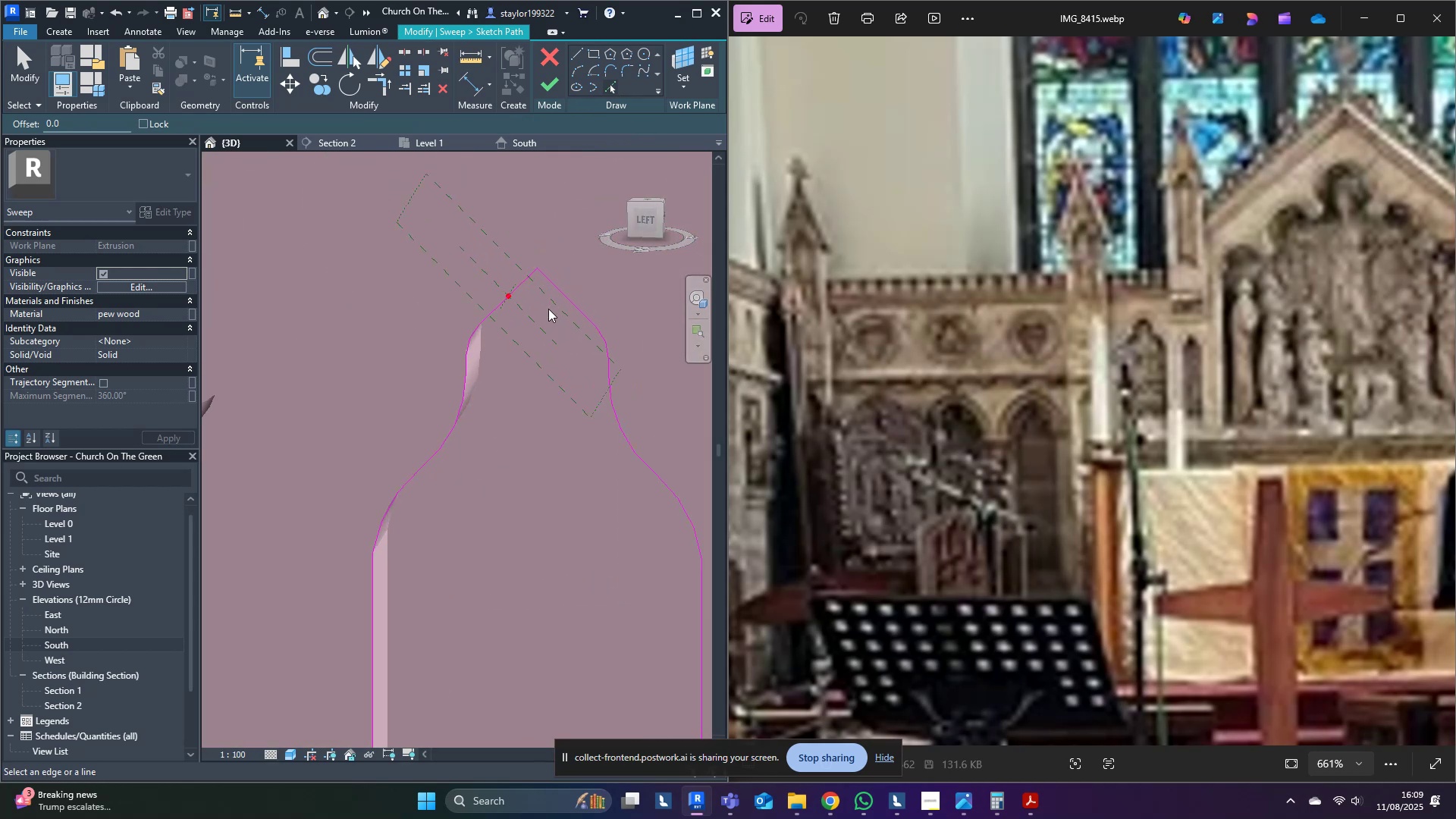 
hold_key(key=ShiftLeft, duration=0.75)
 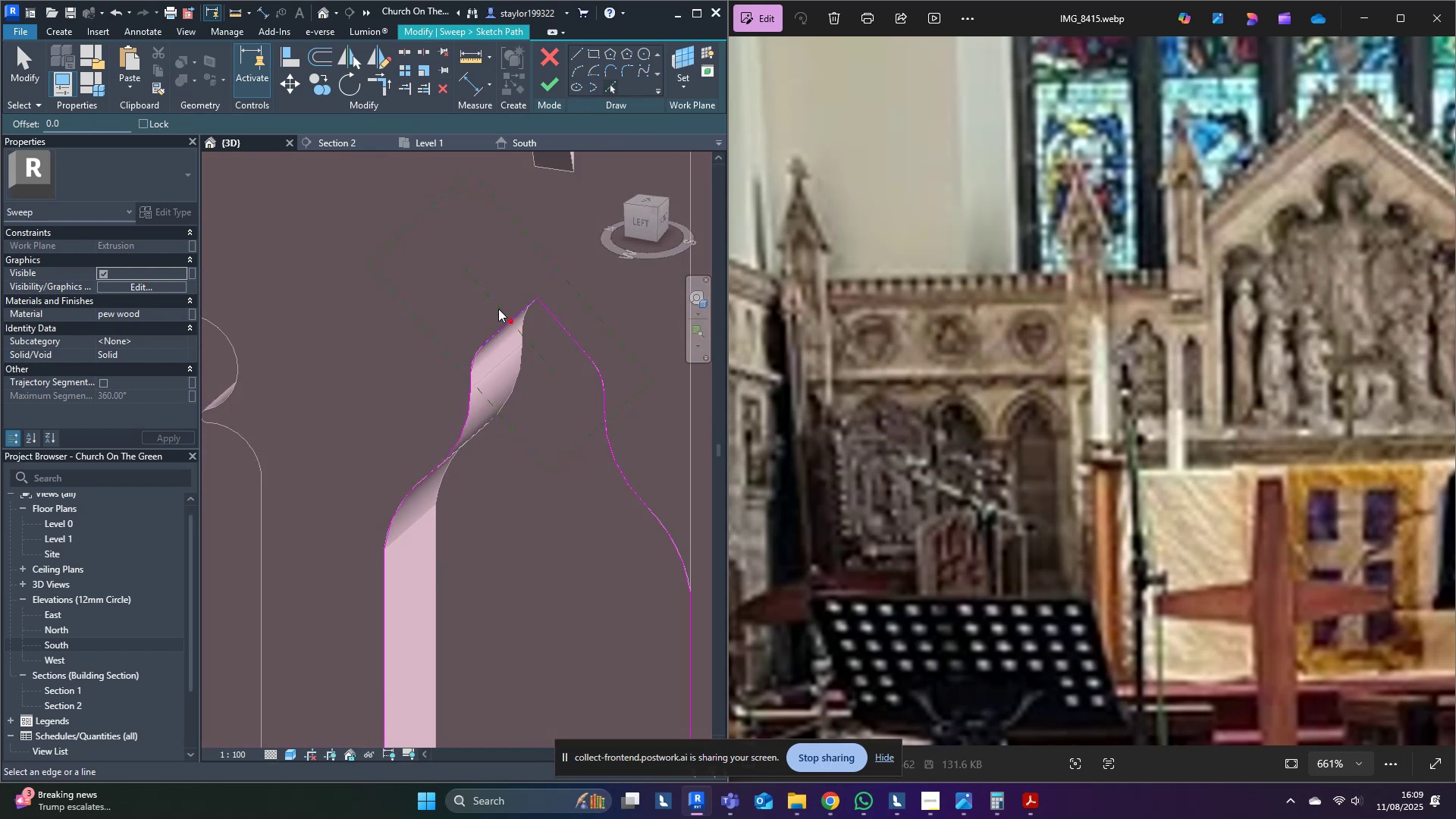 
scroll: coordinate [507, 309], scroll_direction: up, amount: 3.0
 